 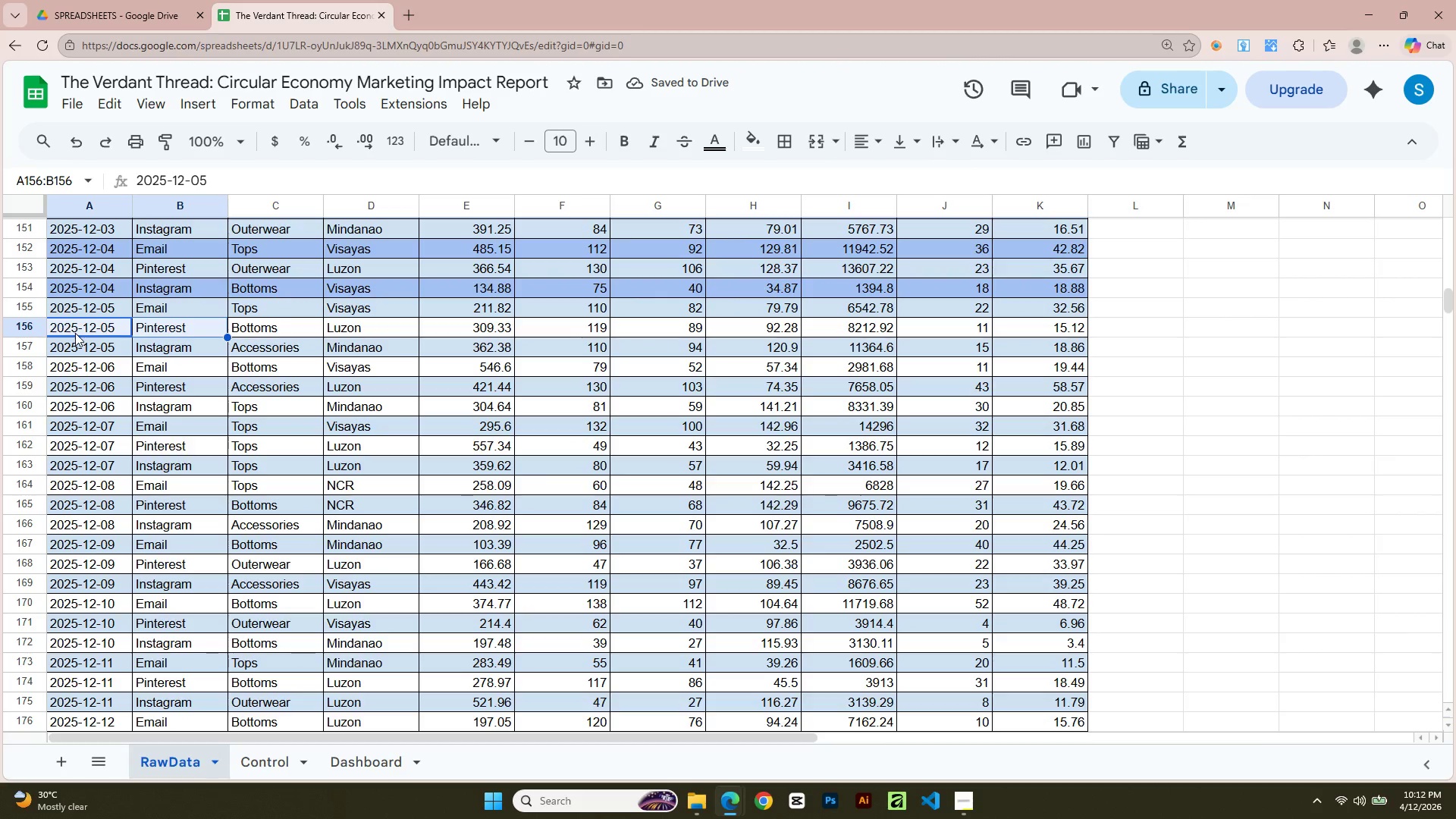 
key(Shift+ArrowRight)
 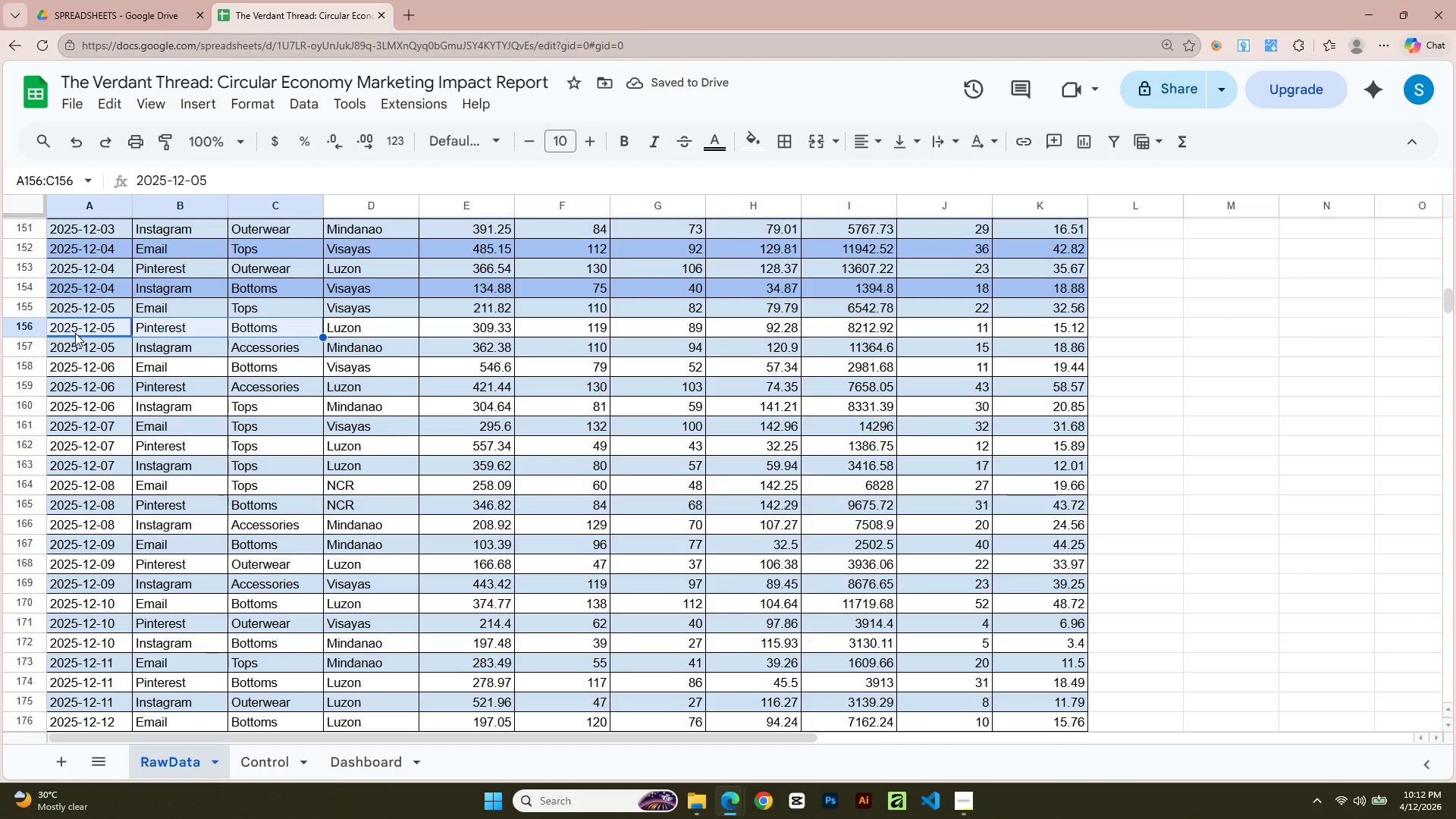 
key(Shift+ArrowRight)
 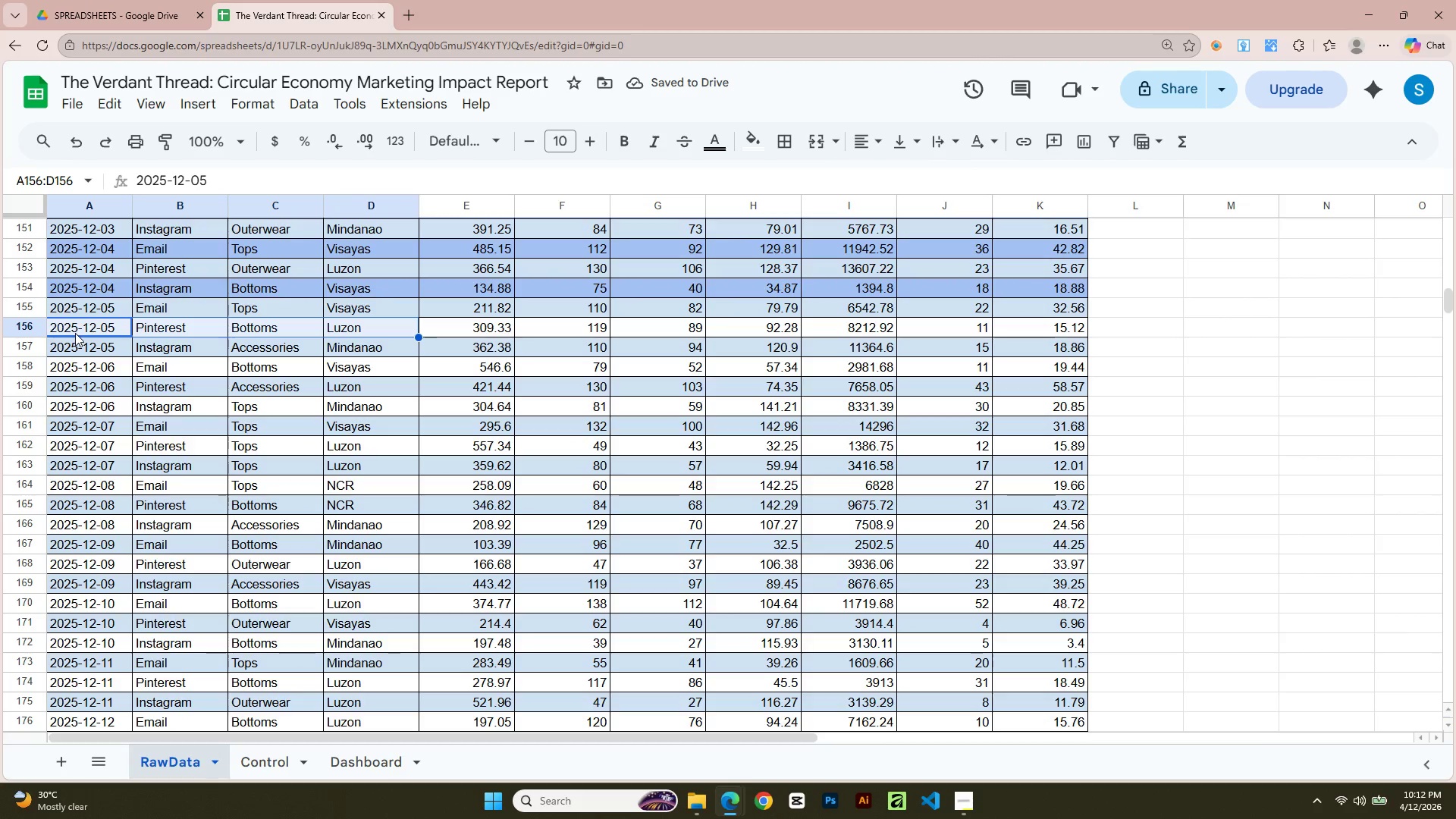 
key(Shift+ArrowRight)
 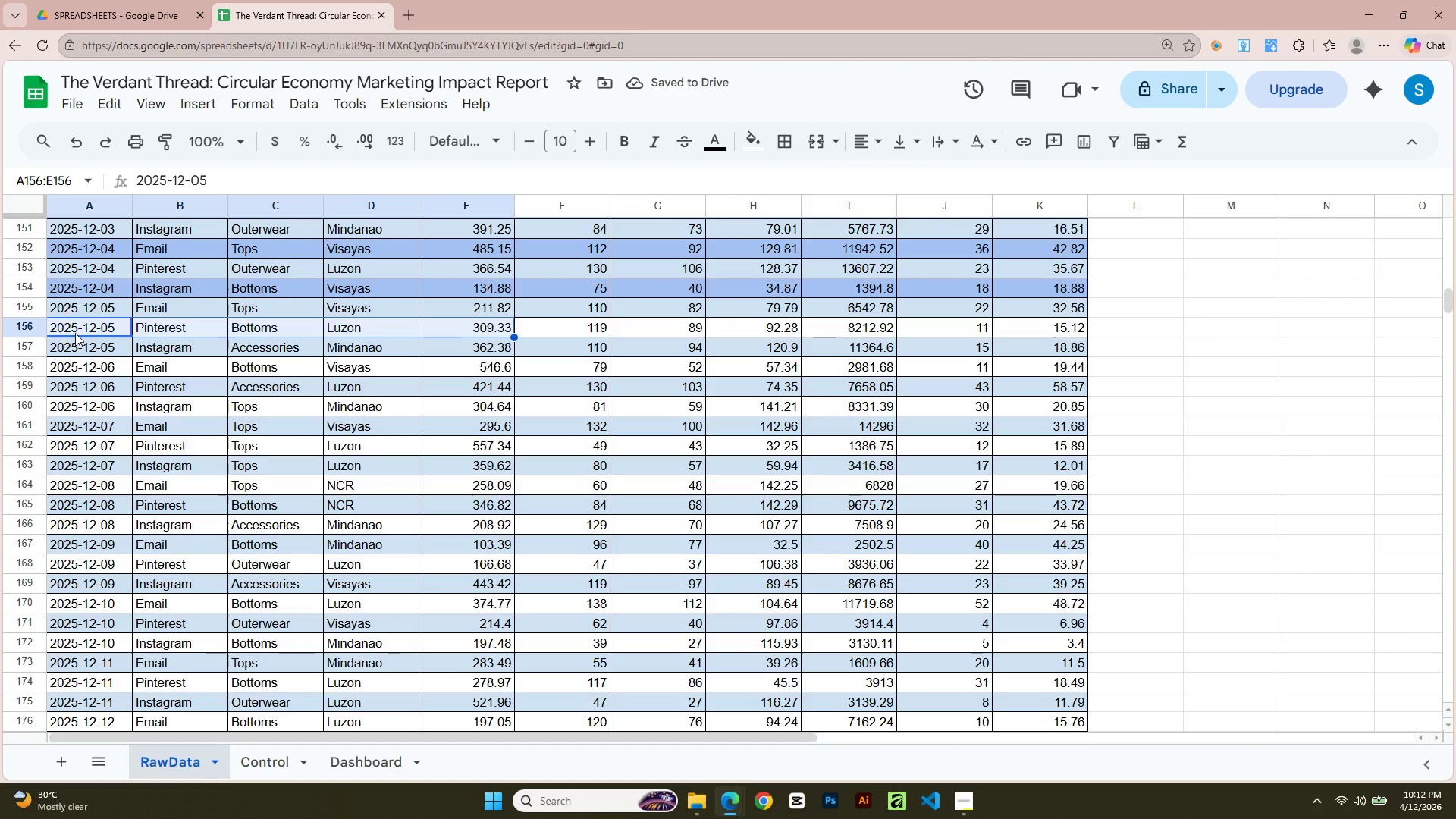 
key(Shift+ArrowRight)
 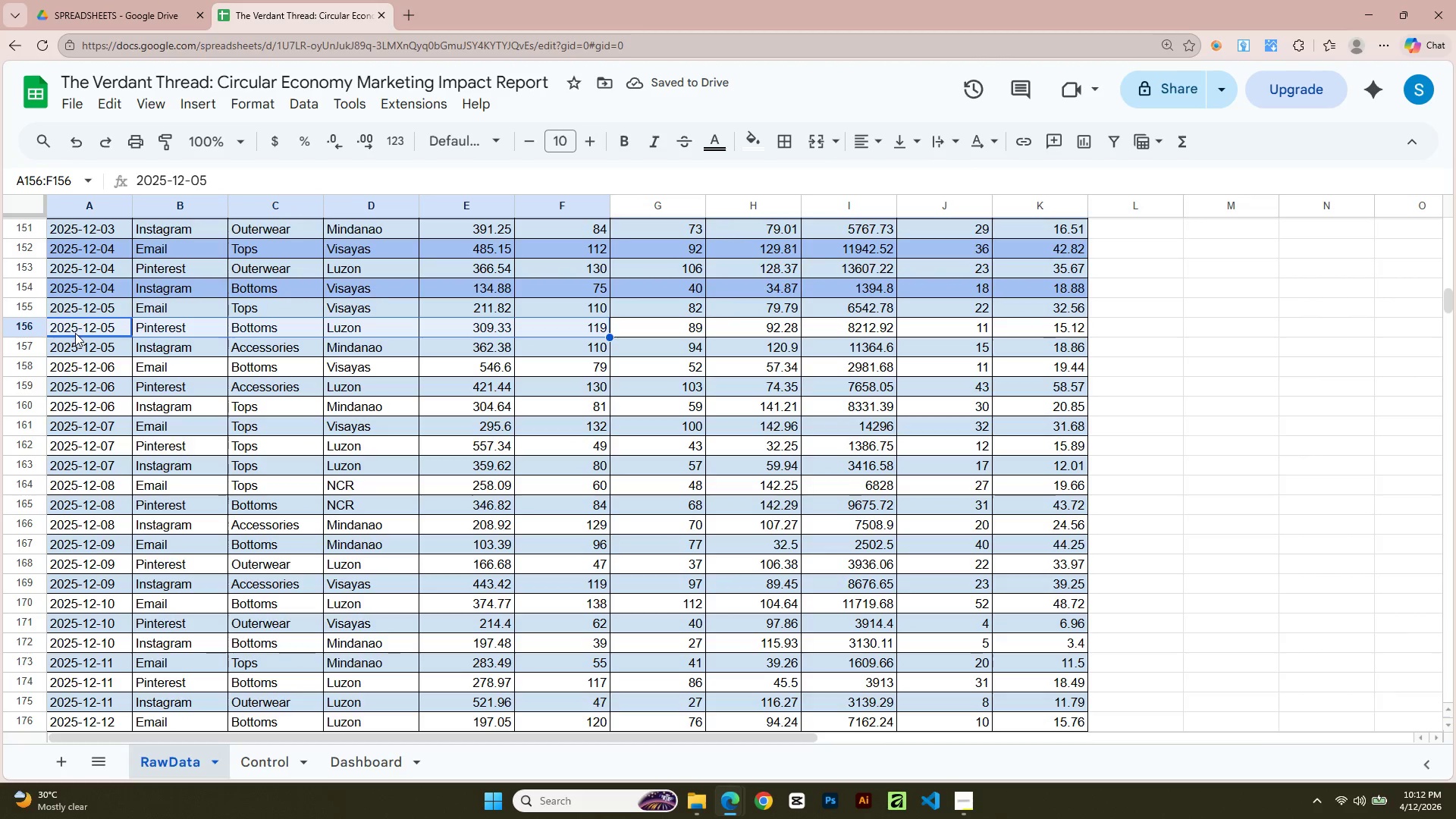 
key(Shift+ArrowRight)
 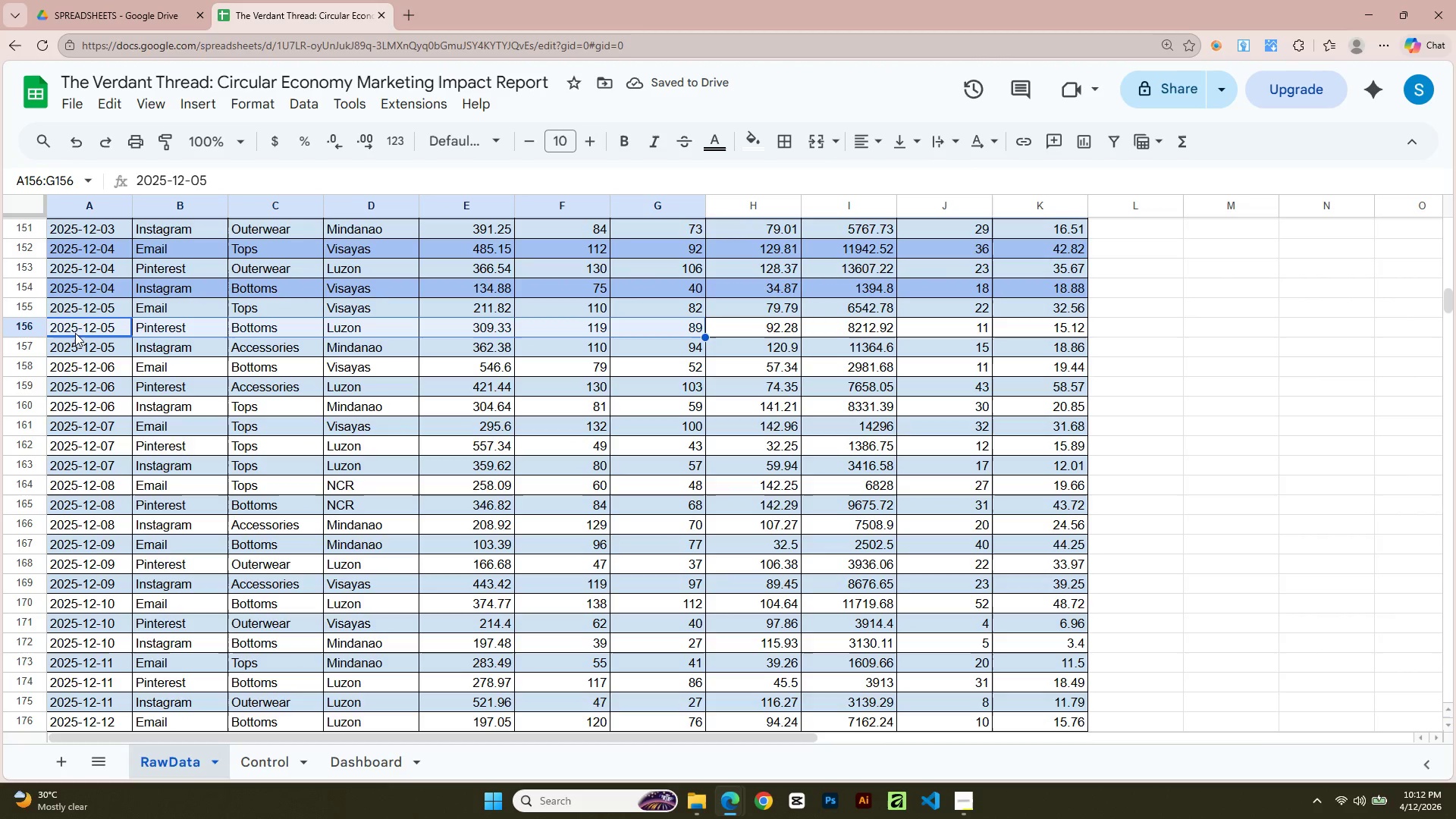 
key(Shift+ArrowRight)
 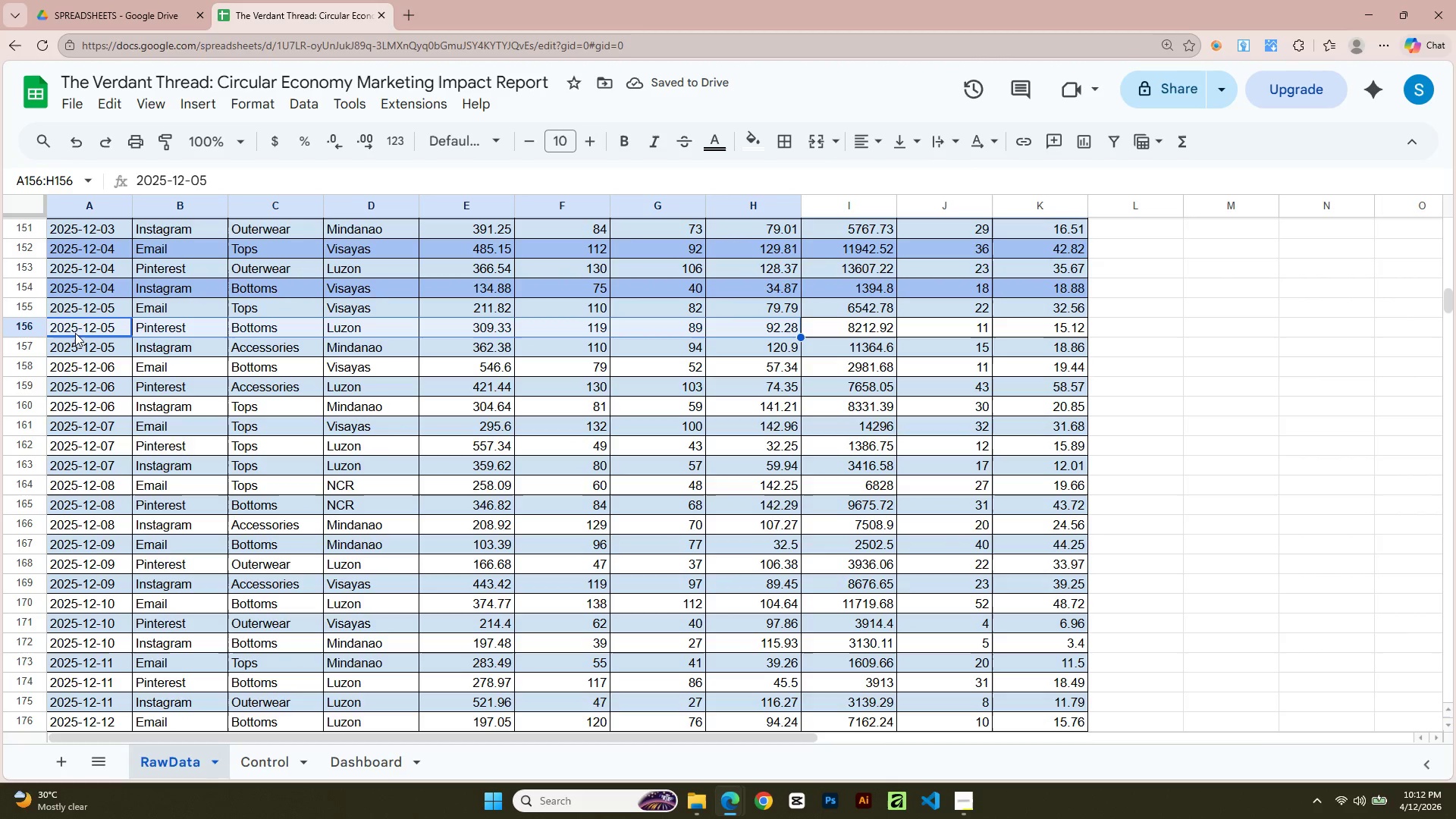 
key(Shift+ArrowRight)
 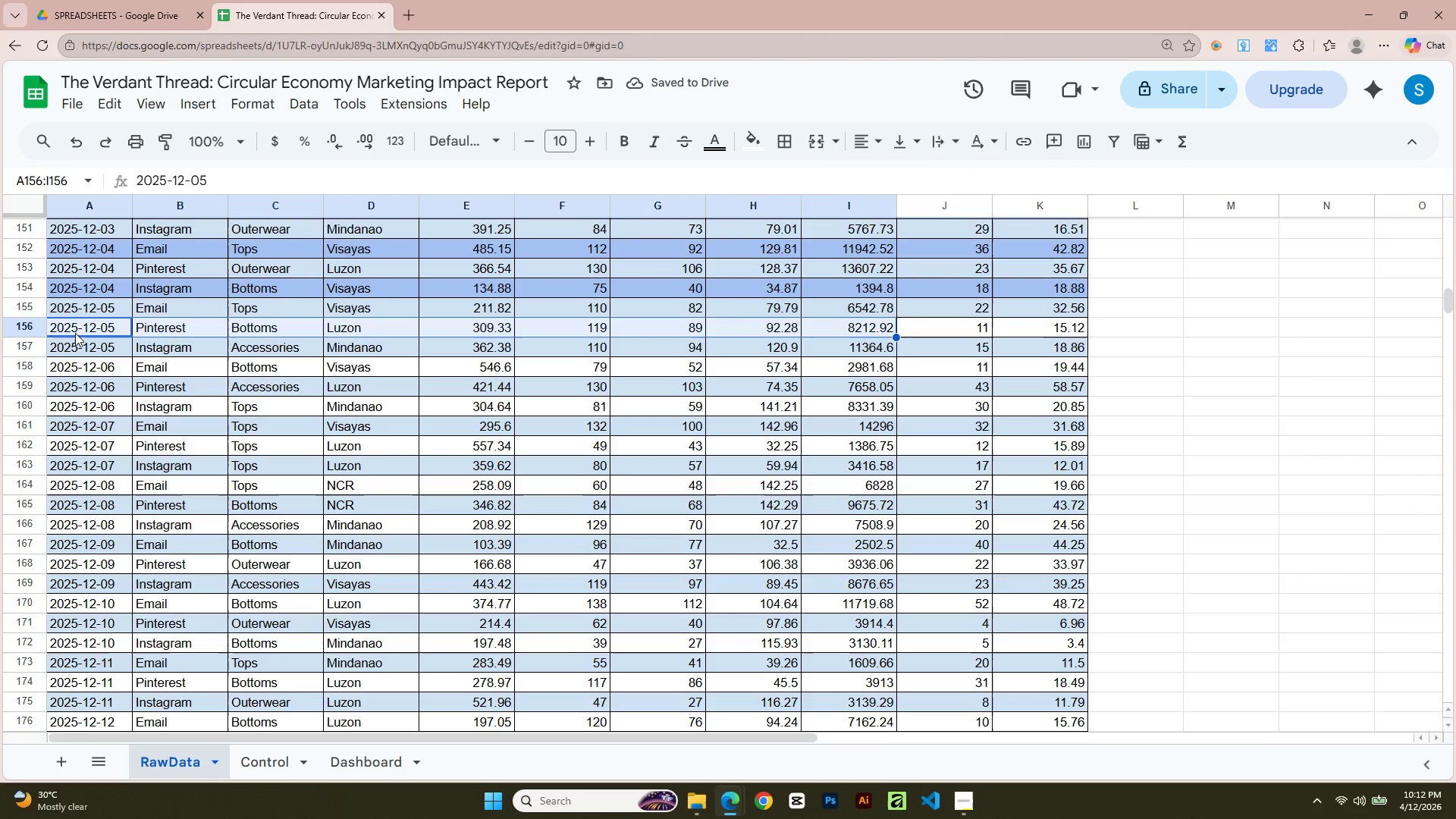 
key(Shift+ArrowRight)
 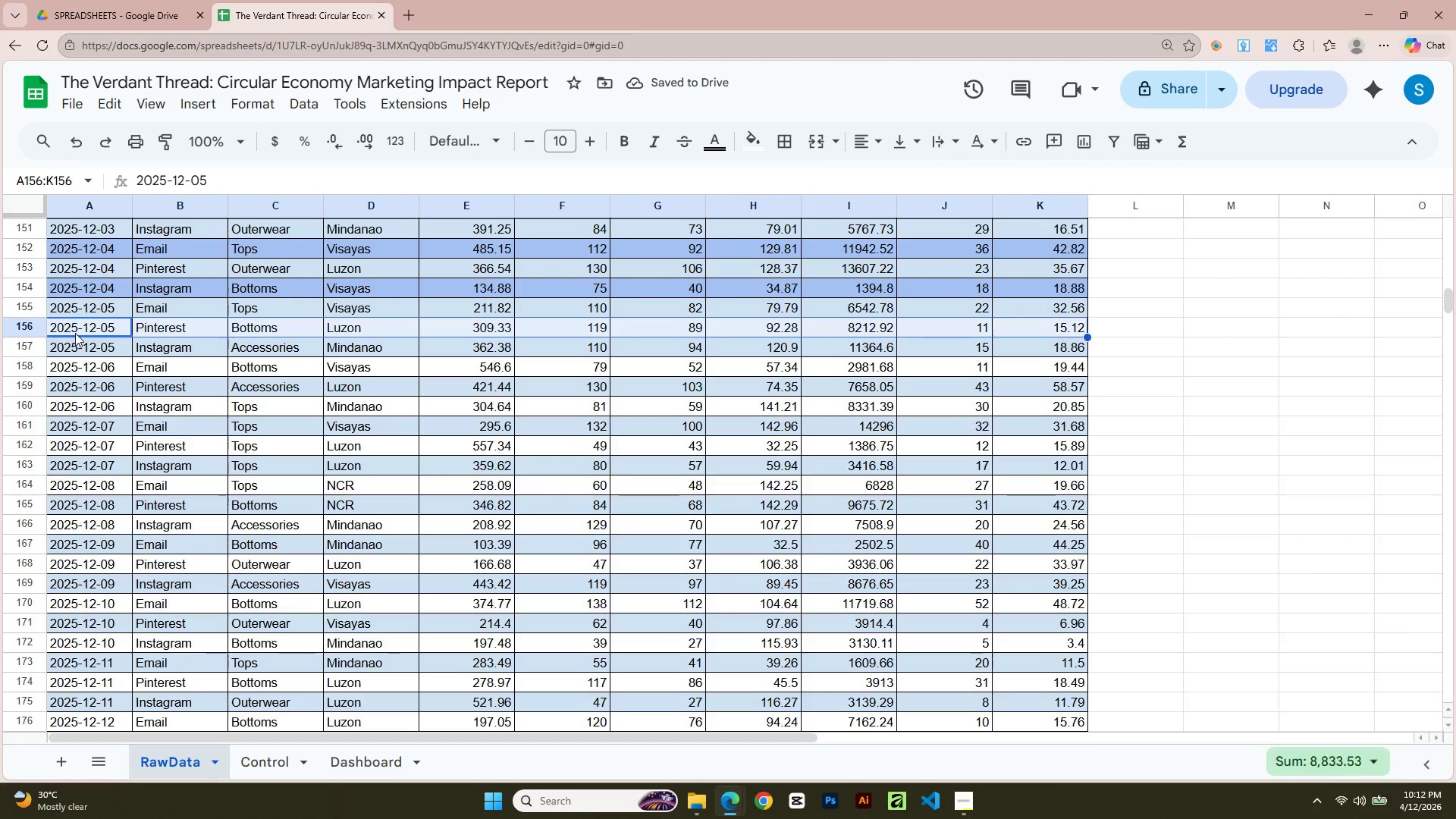 
key(Shift+ArrowRight)
 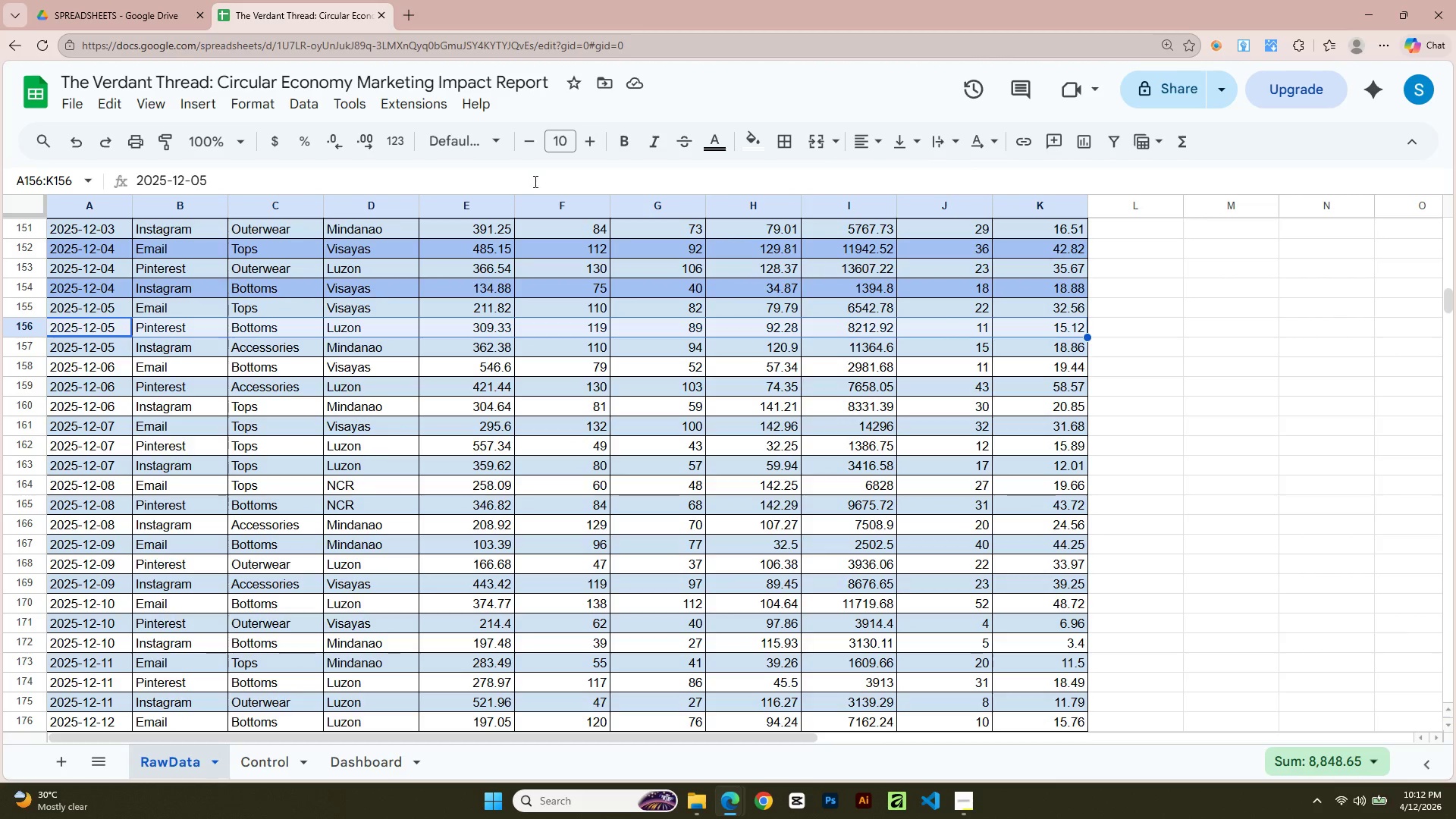 
left_click([745, 146])
 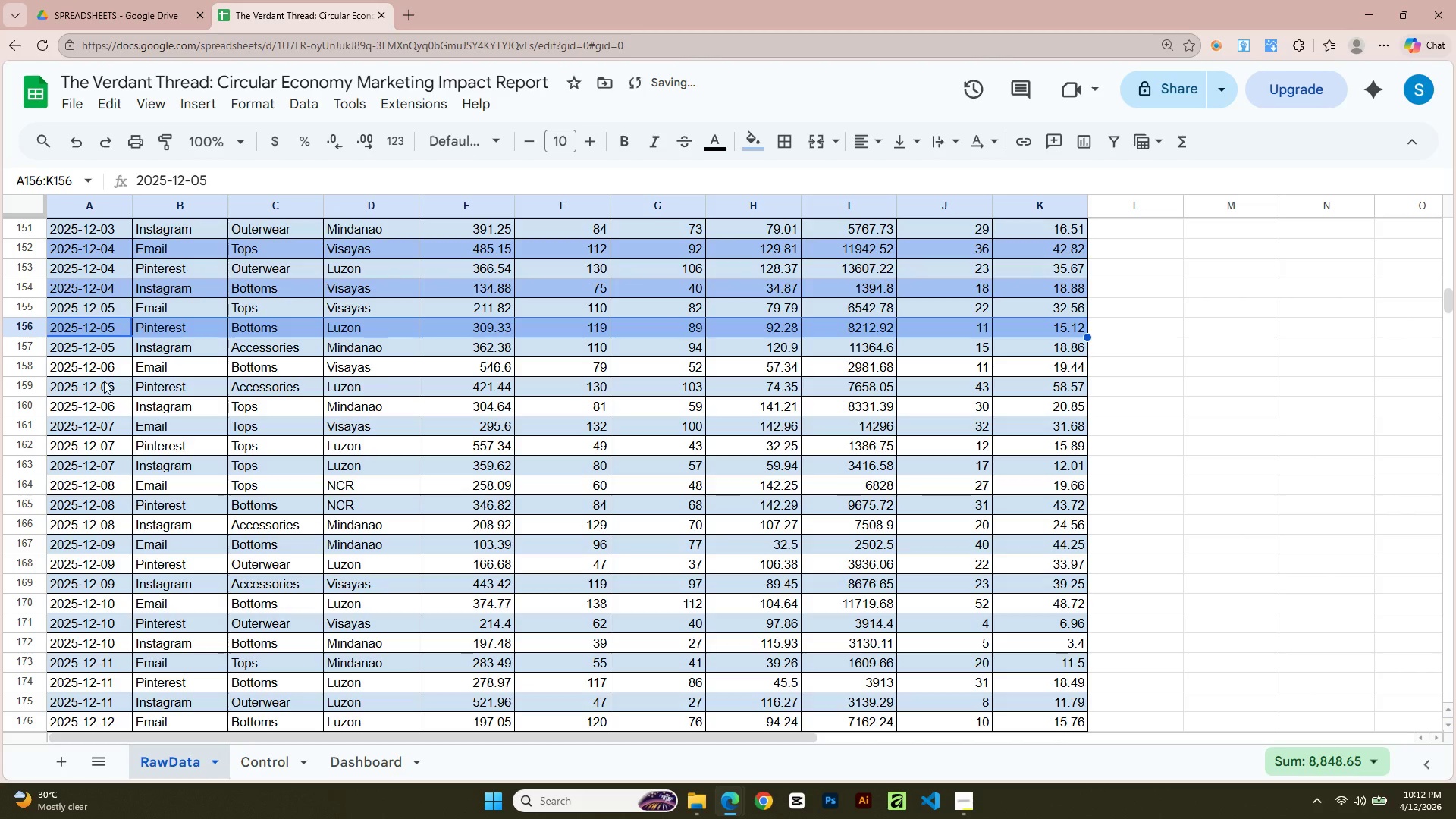 
left_click([101, 361])
 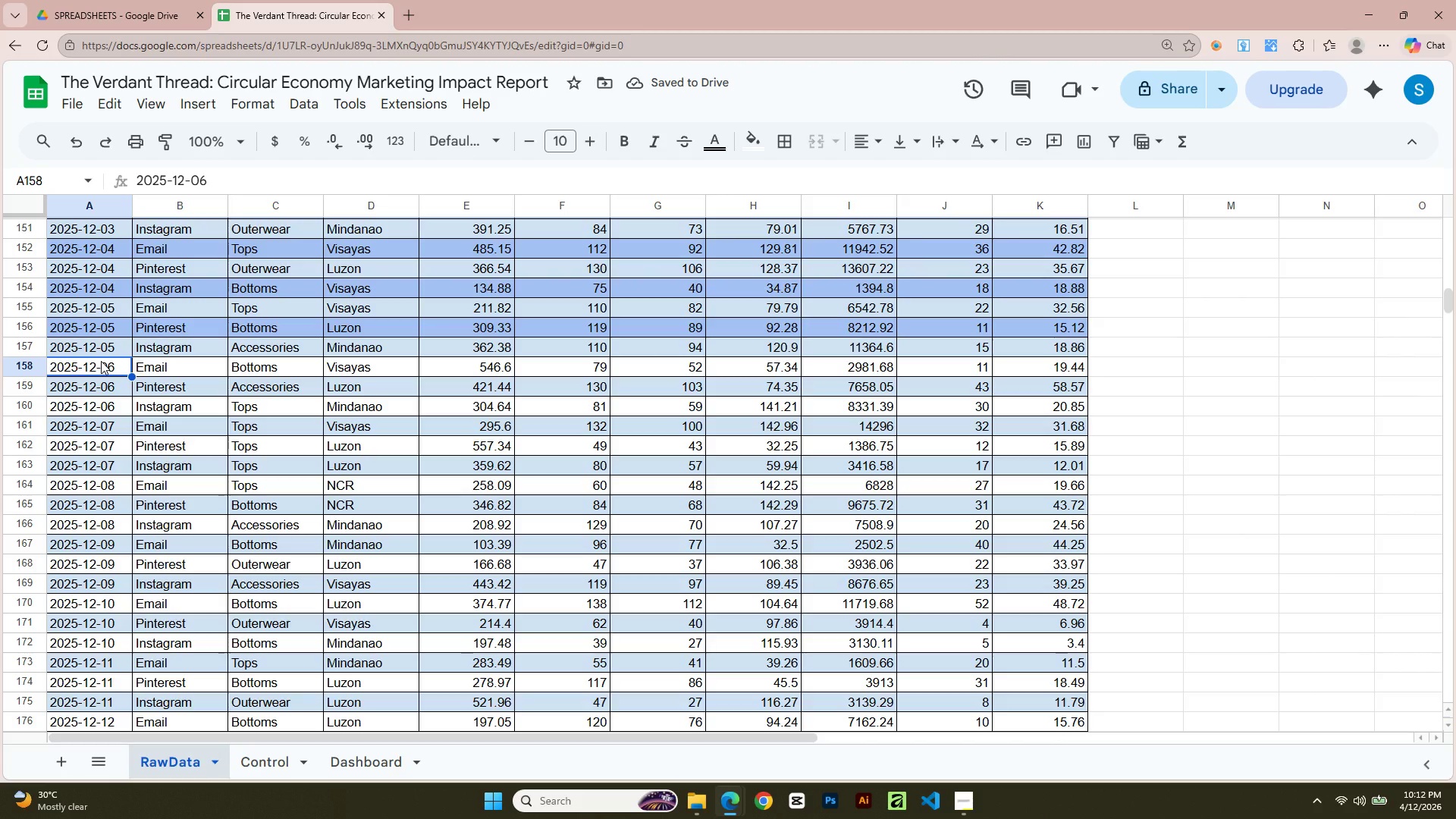 
key(Shift+ArrowRight)
 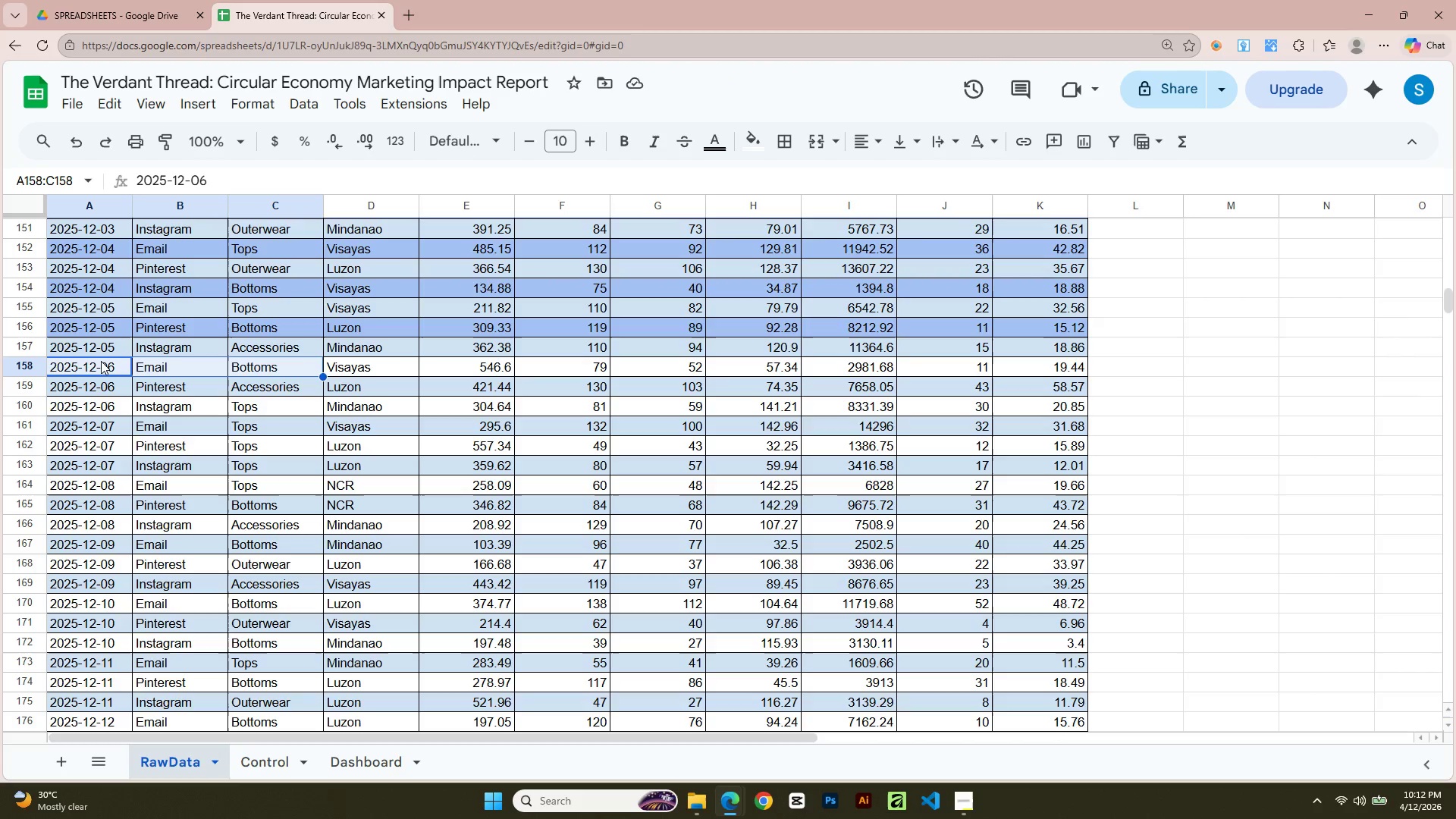 
key(Shift+ArrowRight)
 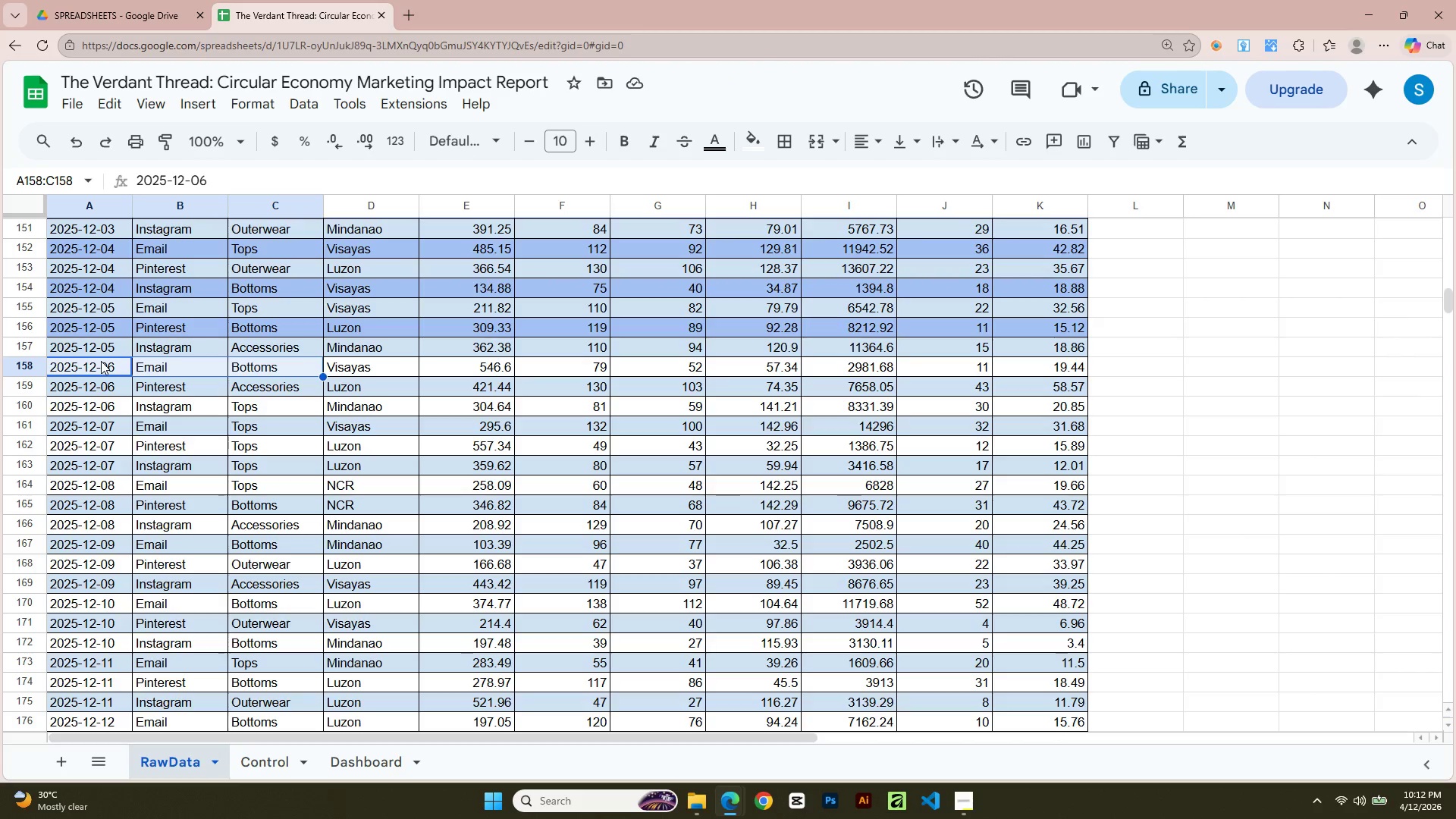 
key(Shift+ArrowRight)
 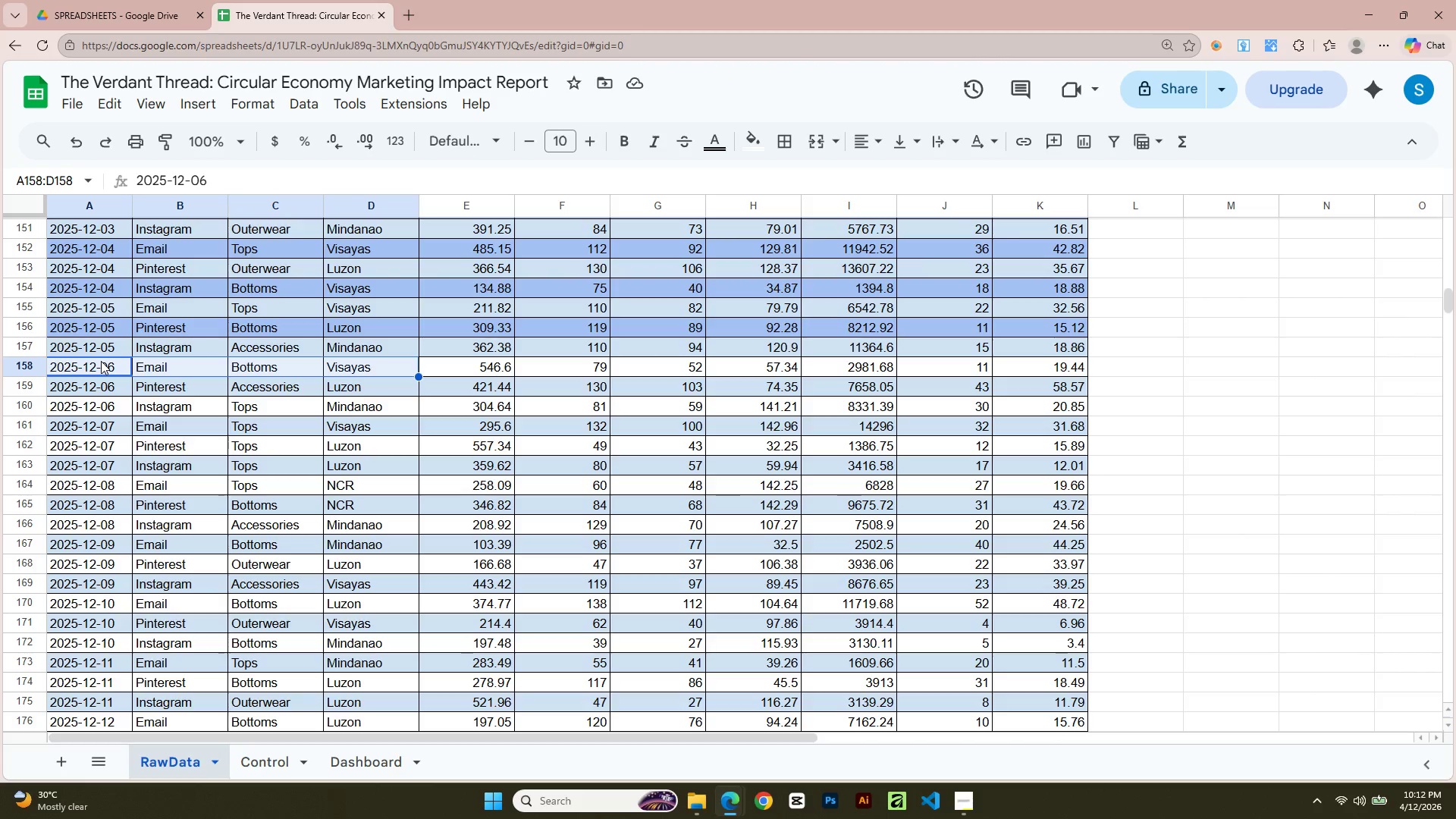 
key(Shift+ArrowRight)
 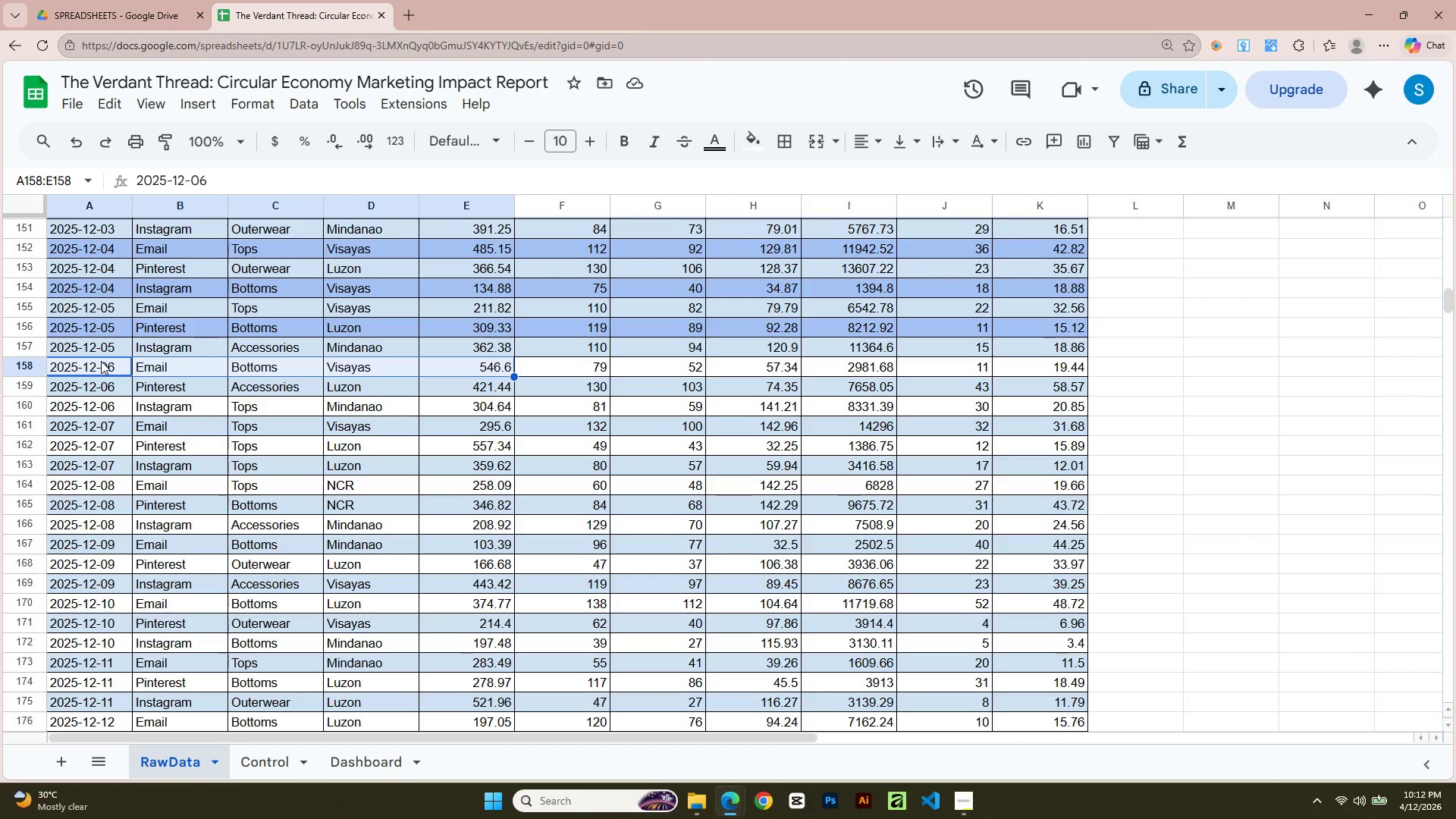 
key(Shift+ArrowRight)
 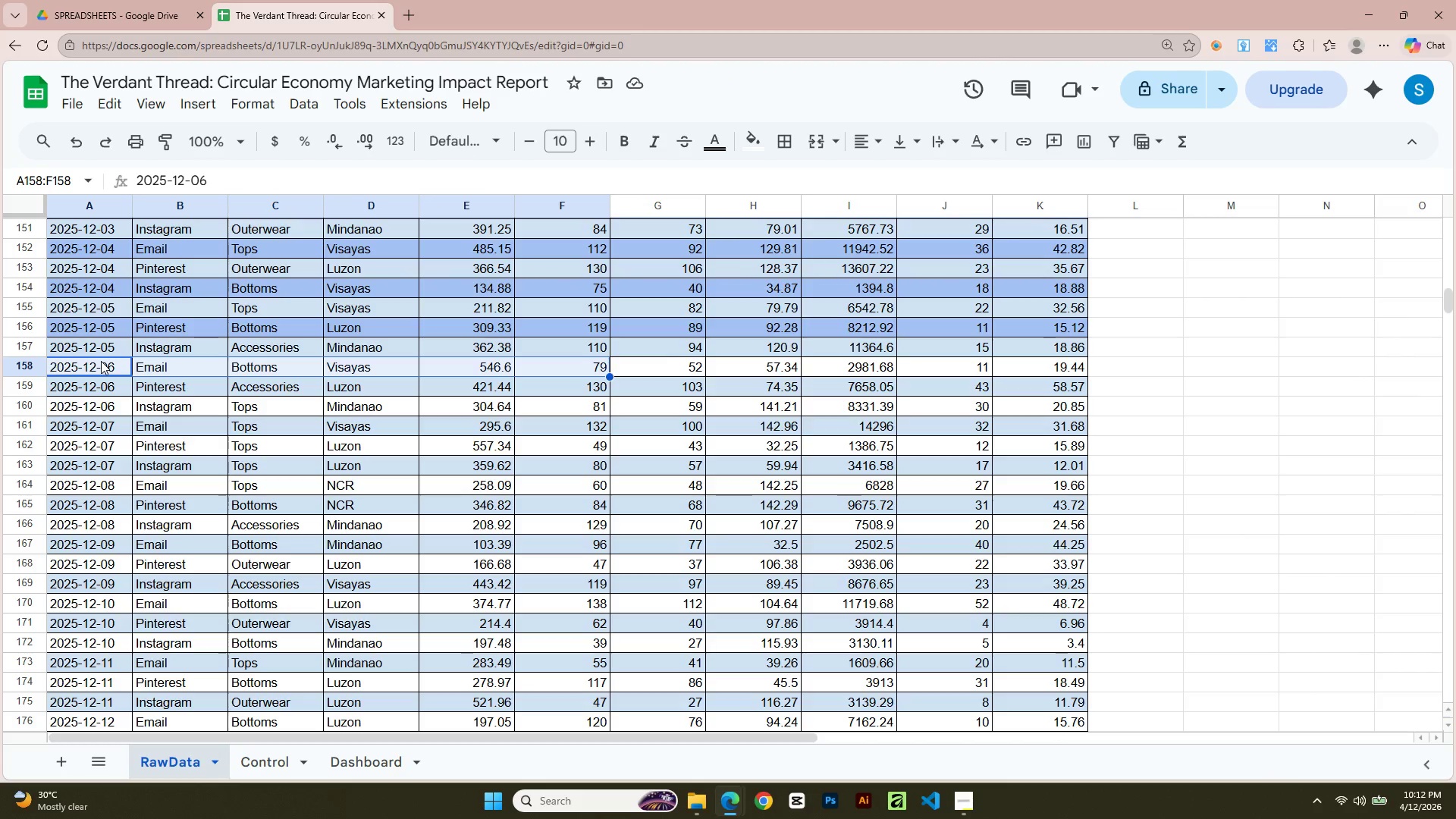 
key(Shift+ArrowRight)
 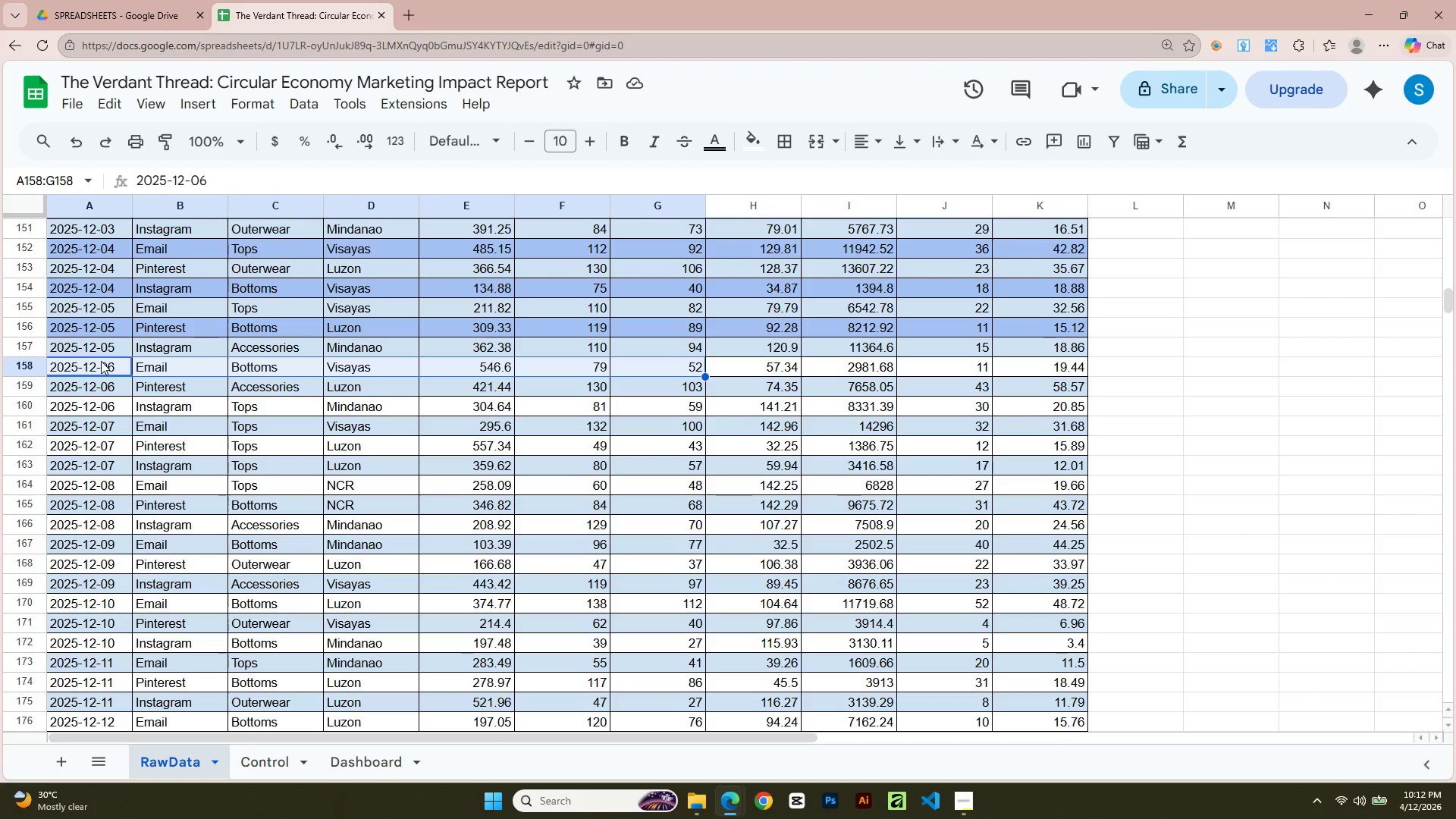 
key(Shift+ArrowRight)
 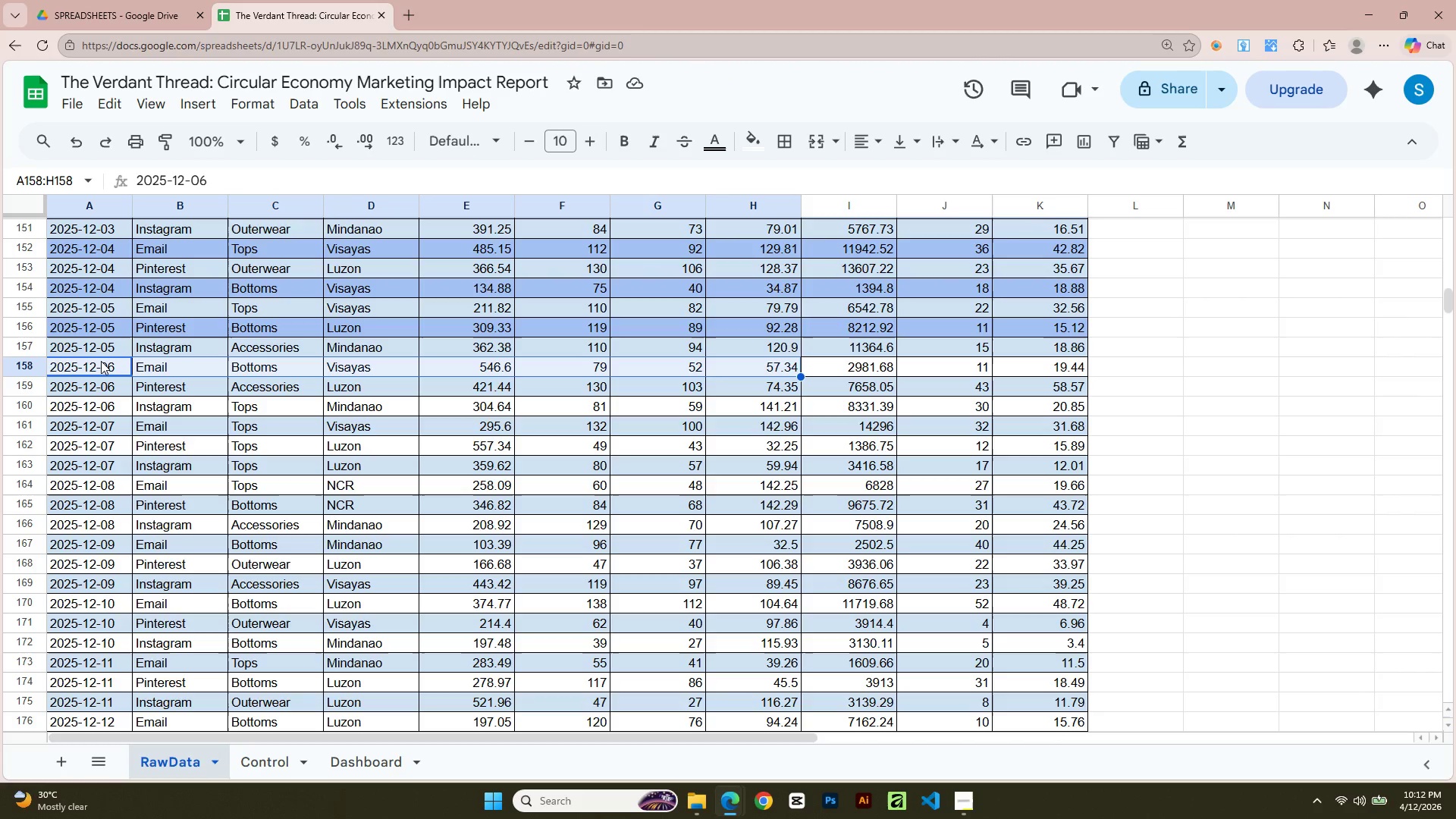 
key(Shift+ArrowRight)
 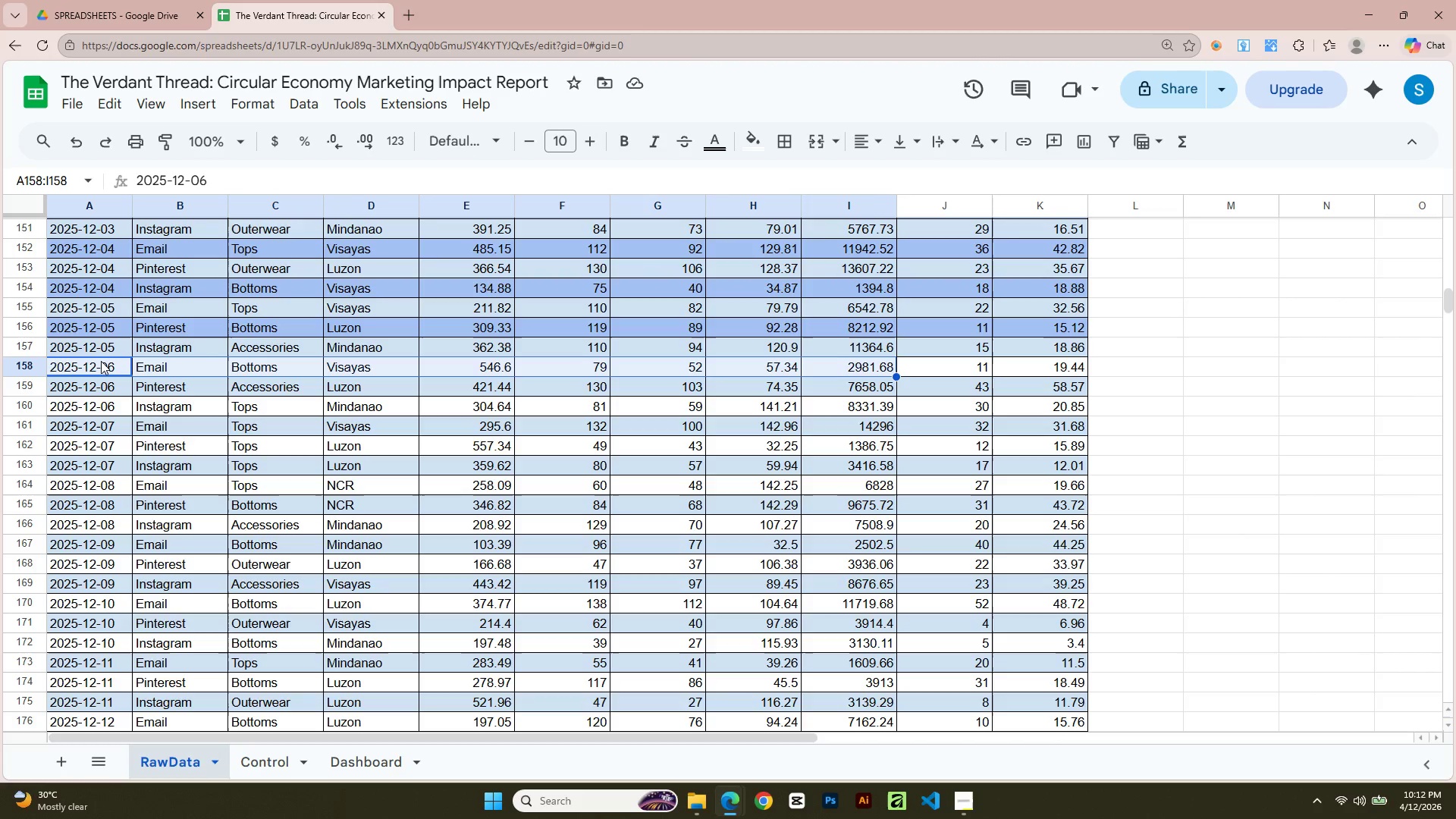 
key(Shift+ArrowRight)
 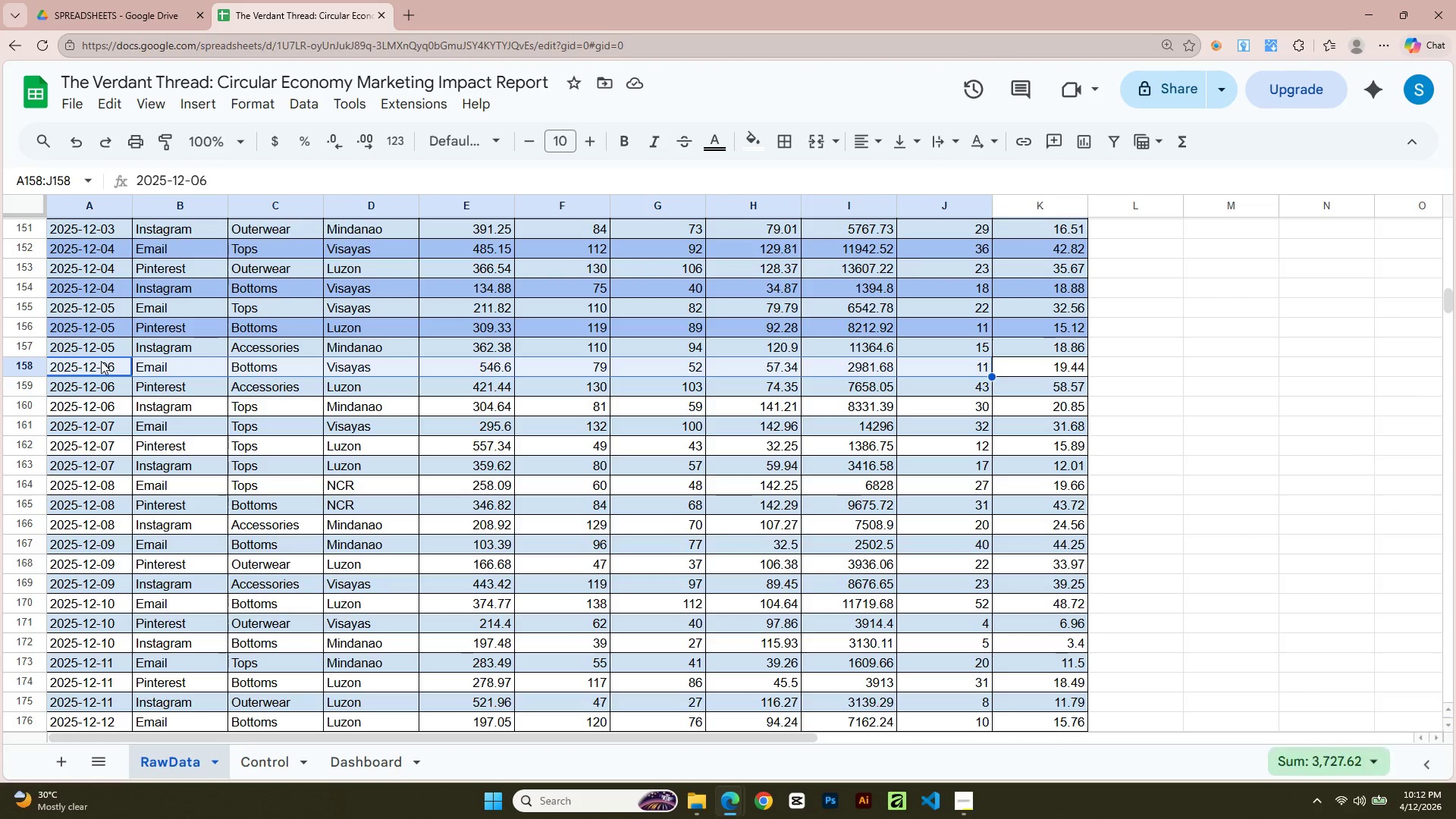 
key(Shift+ArrowRight)
 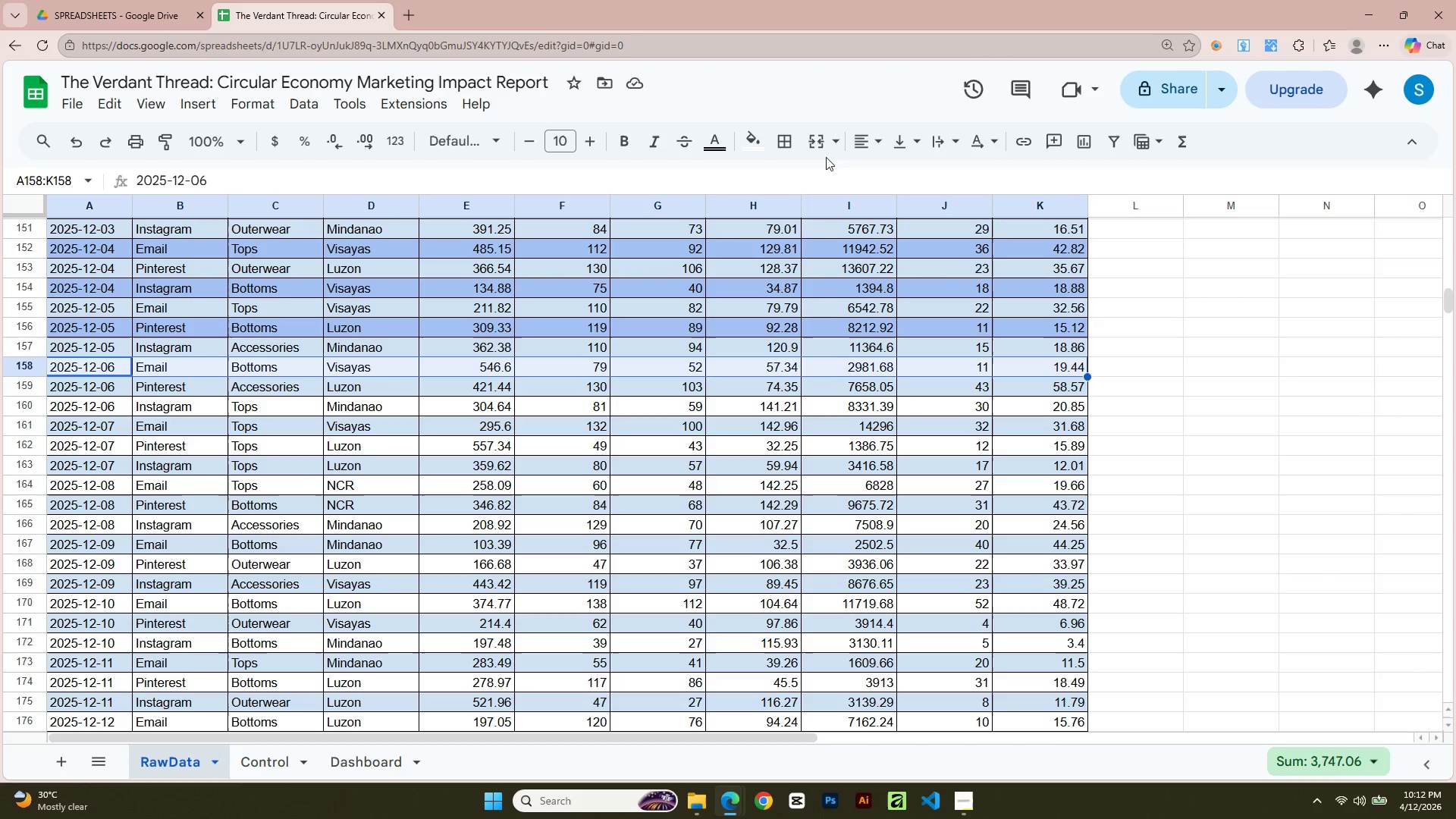 
left_click([757, 146])
 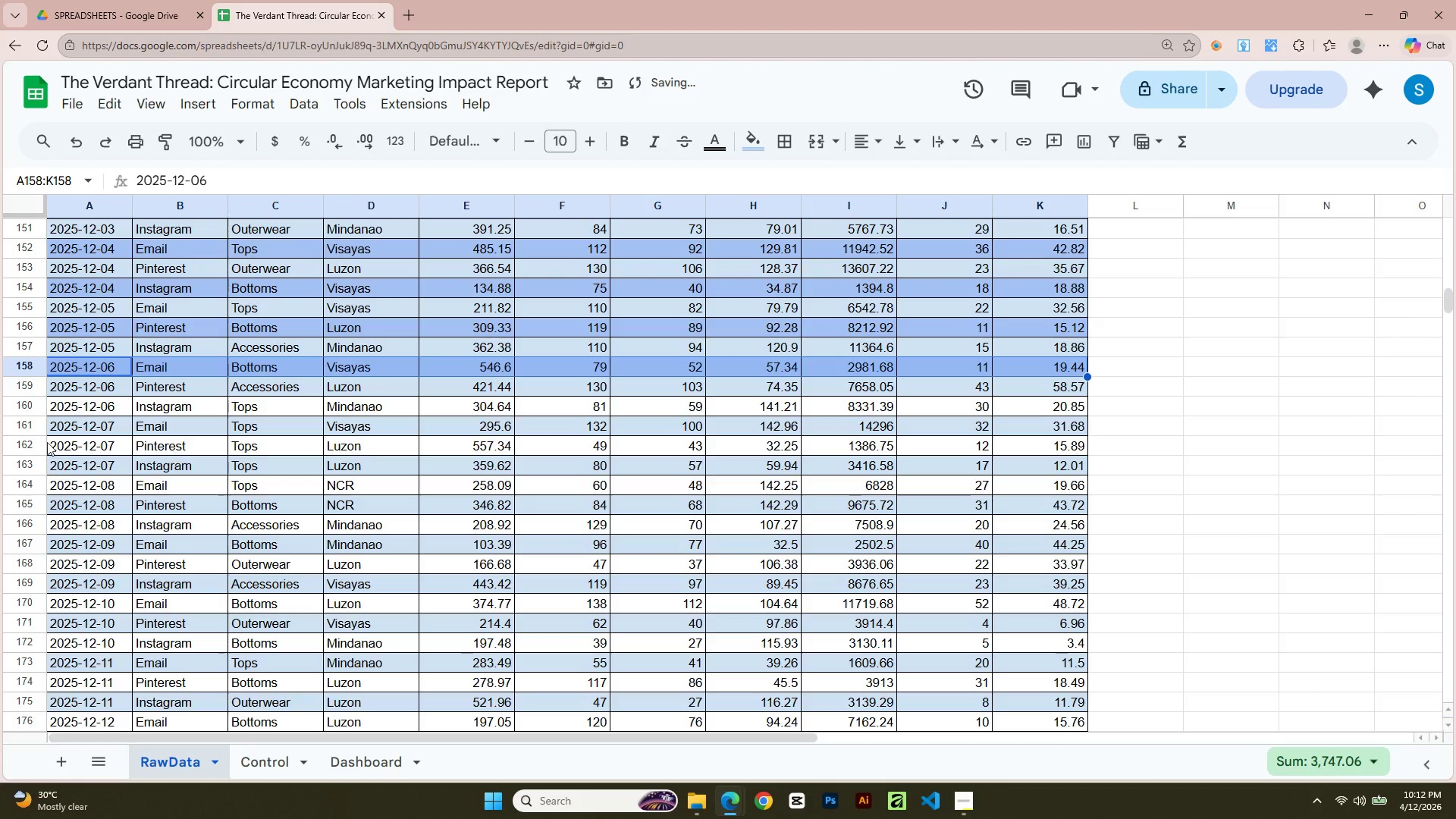 
left_click([52, 415])
 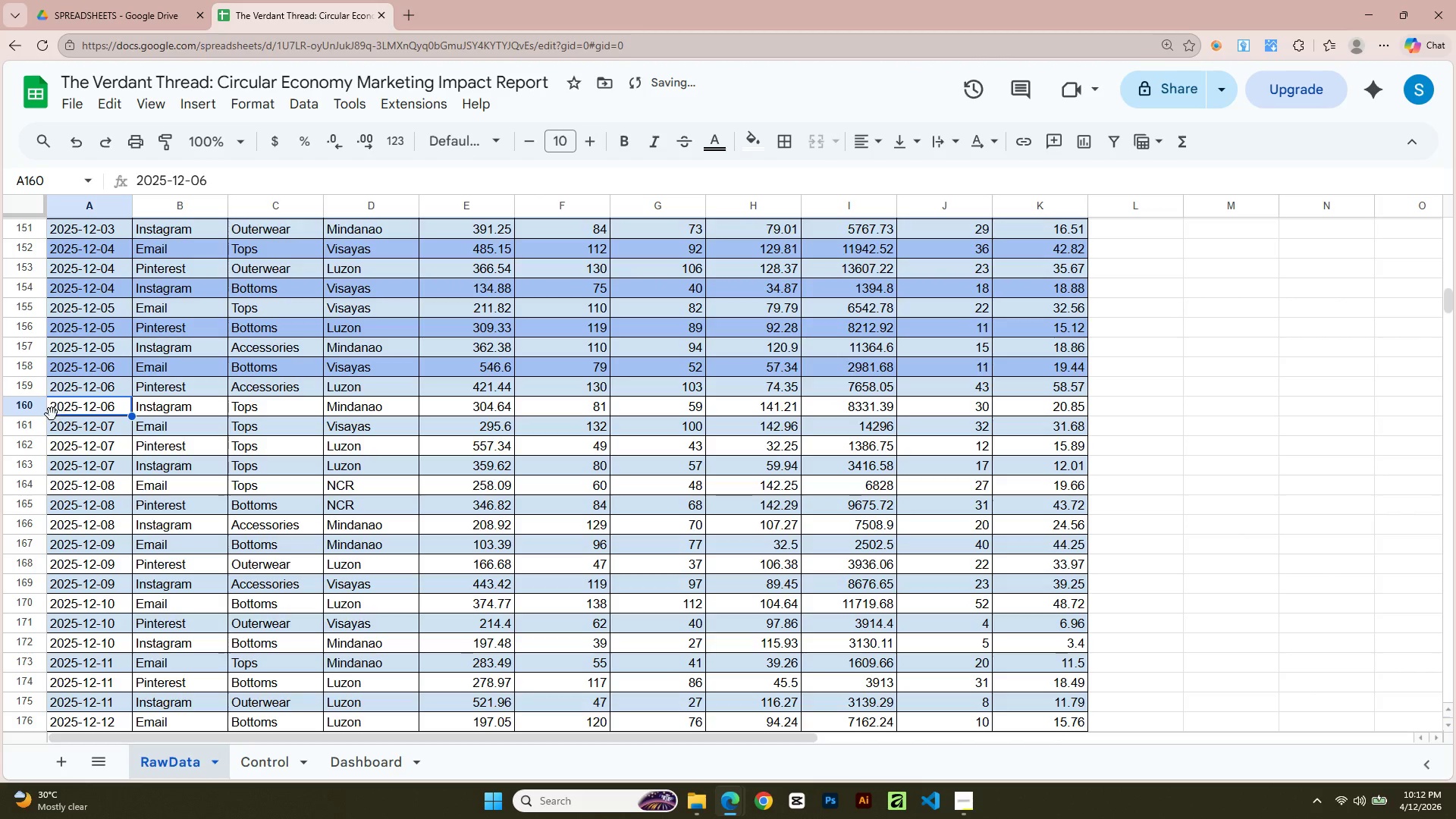 
key(Shift+ArrowRight)
 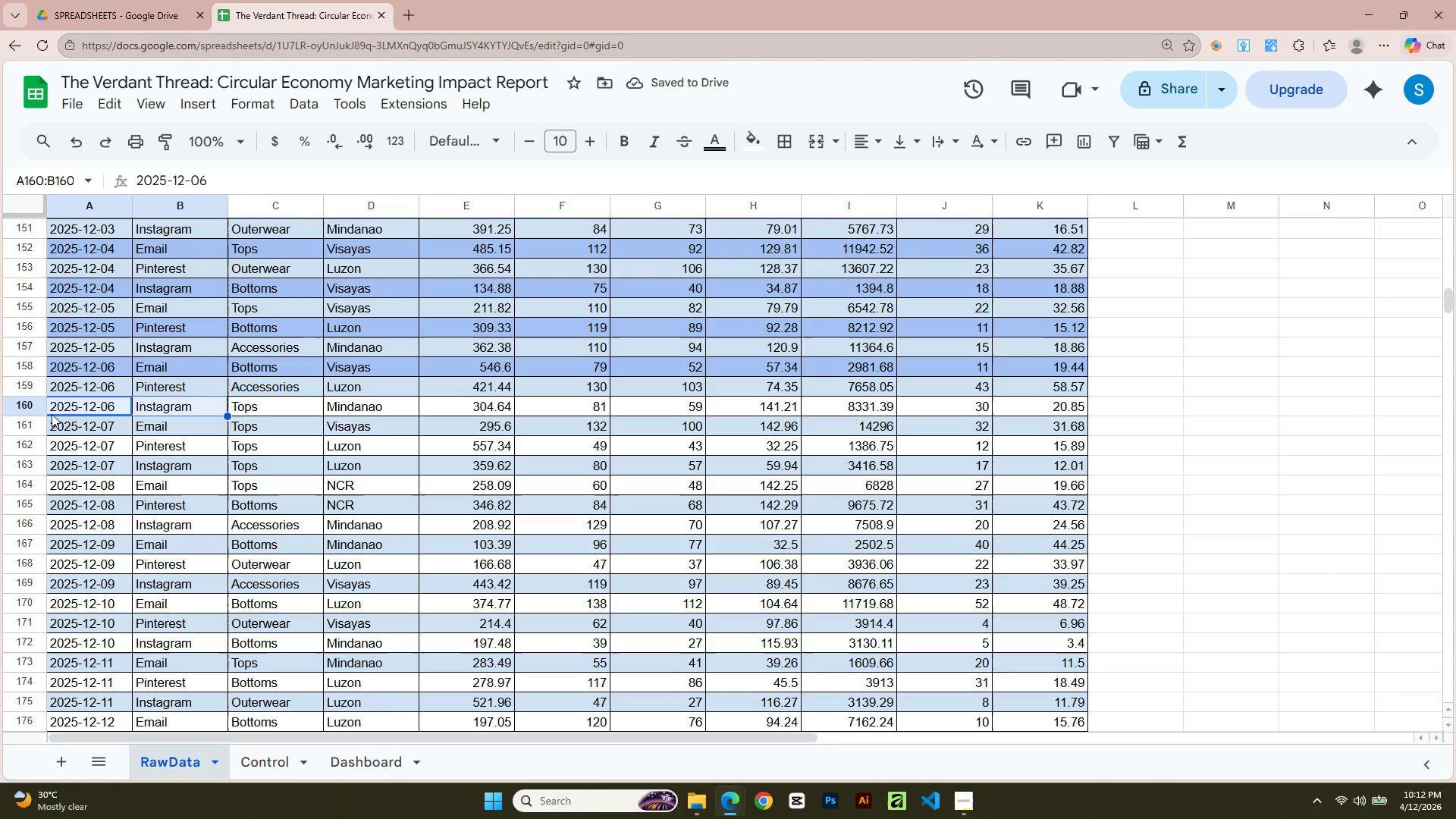 
key(Shift+ArrowRight)
 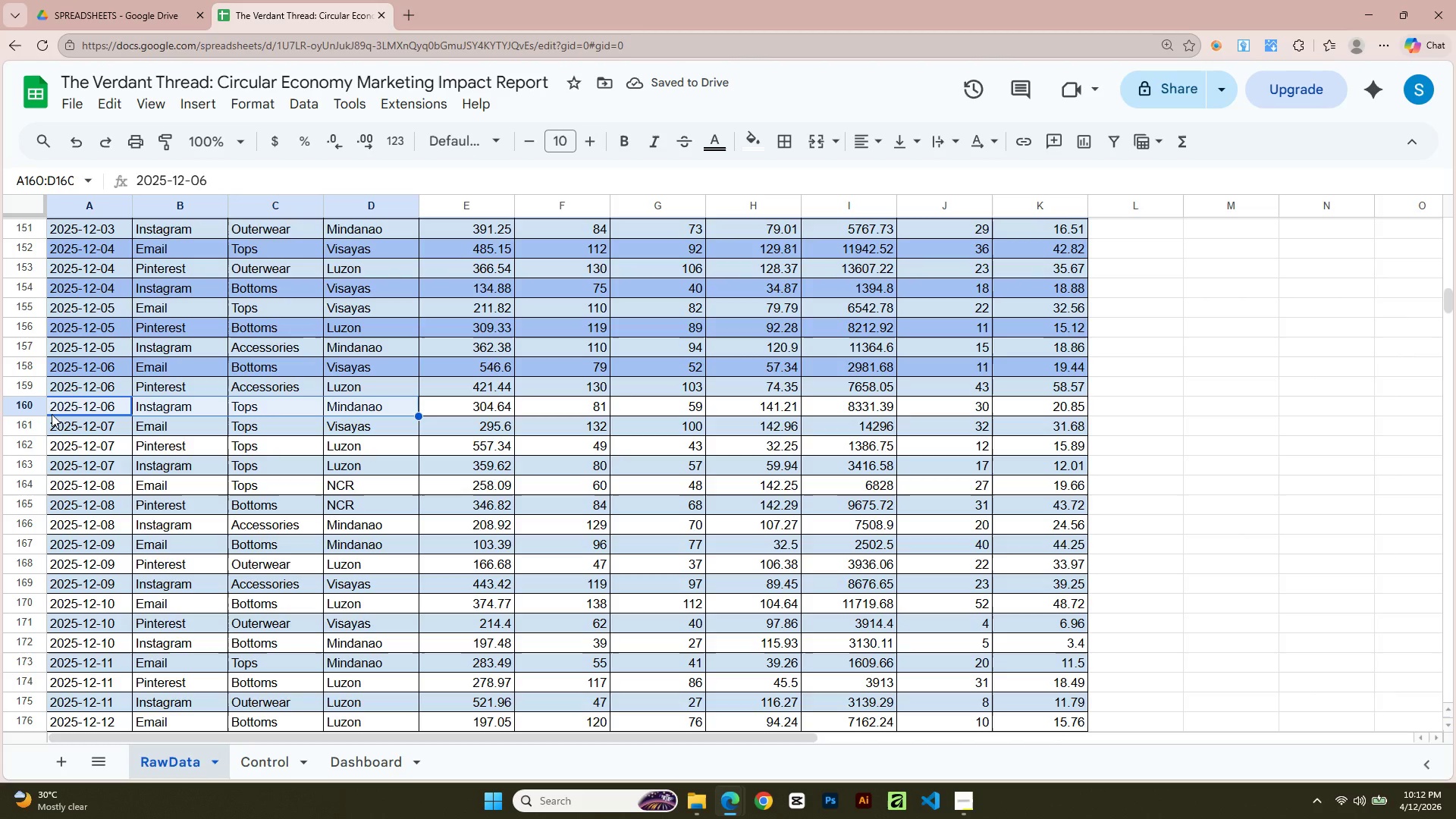 
key(Shift+ArrowRight)
 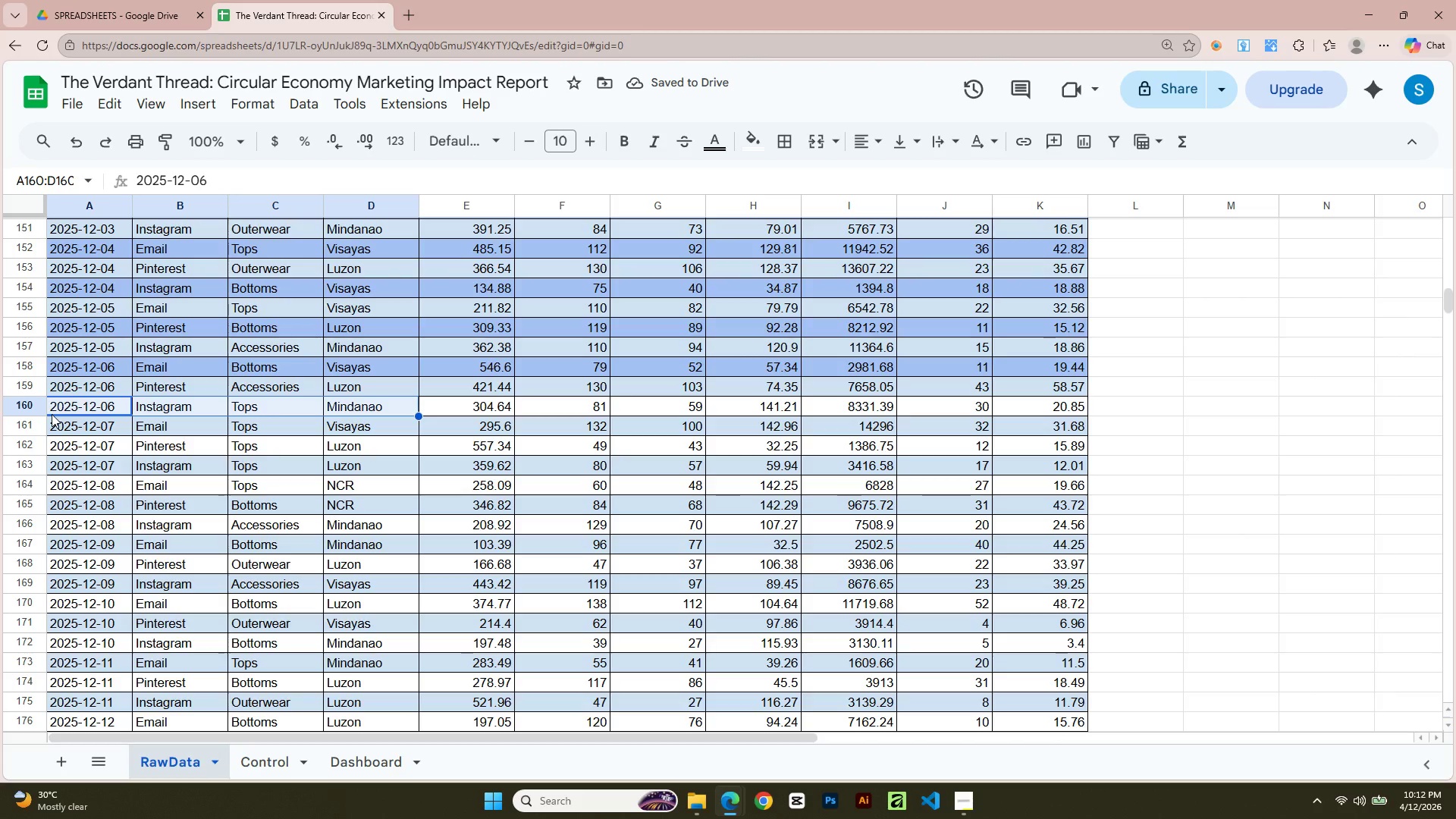 
key(Shift+ArrowRight)
 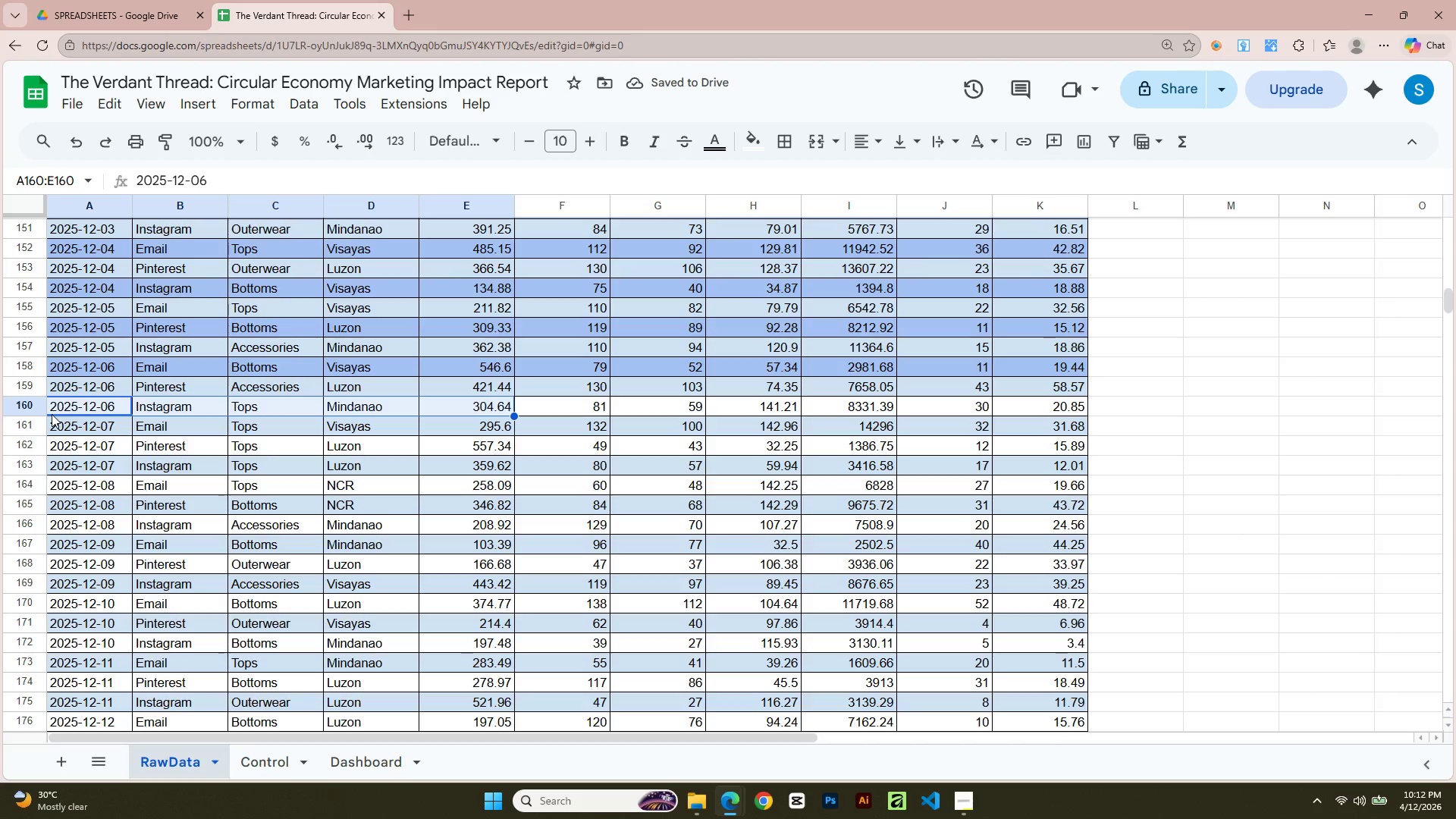 
key(Shift+ArrowRight)
 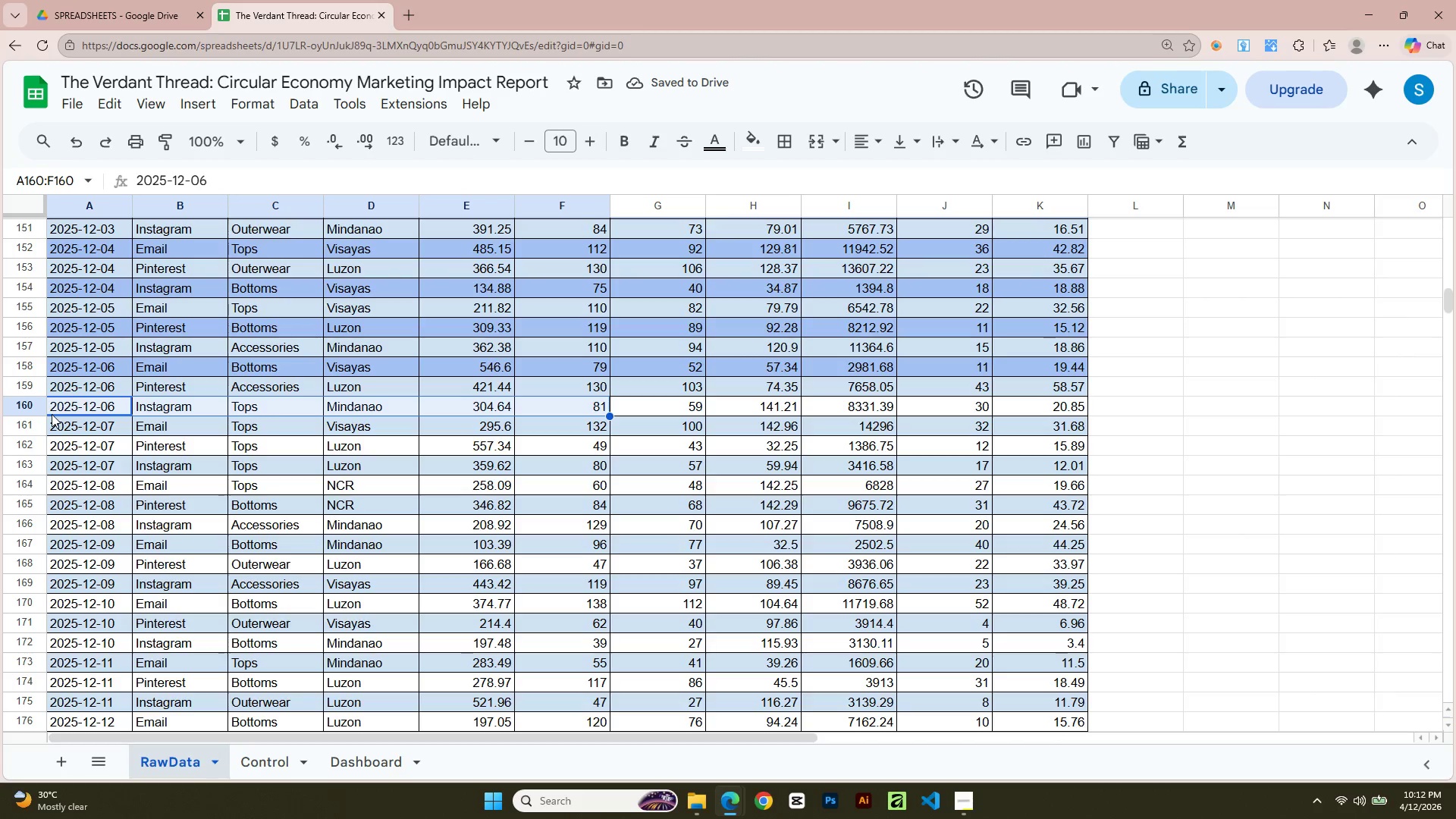 
key(Shift+ArrowRight)
 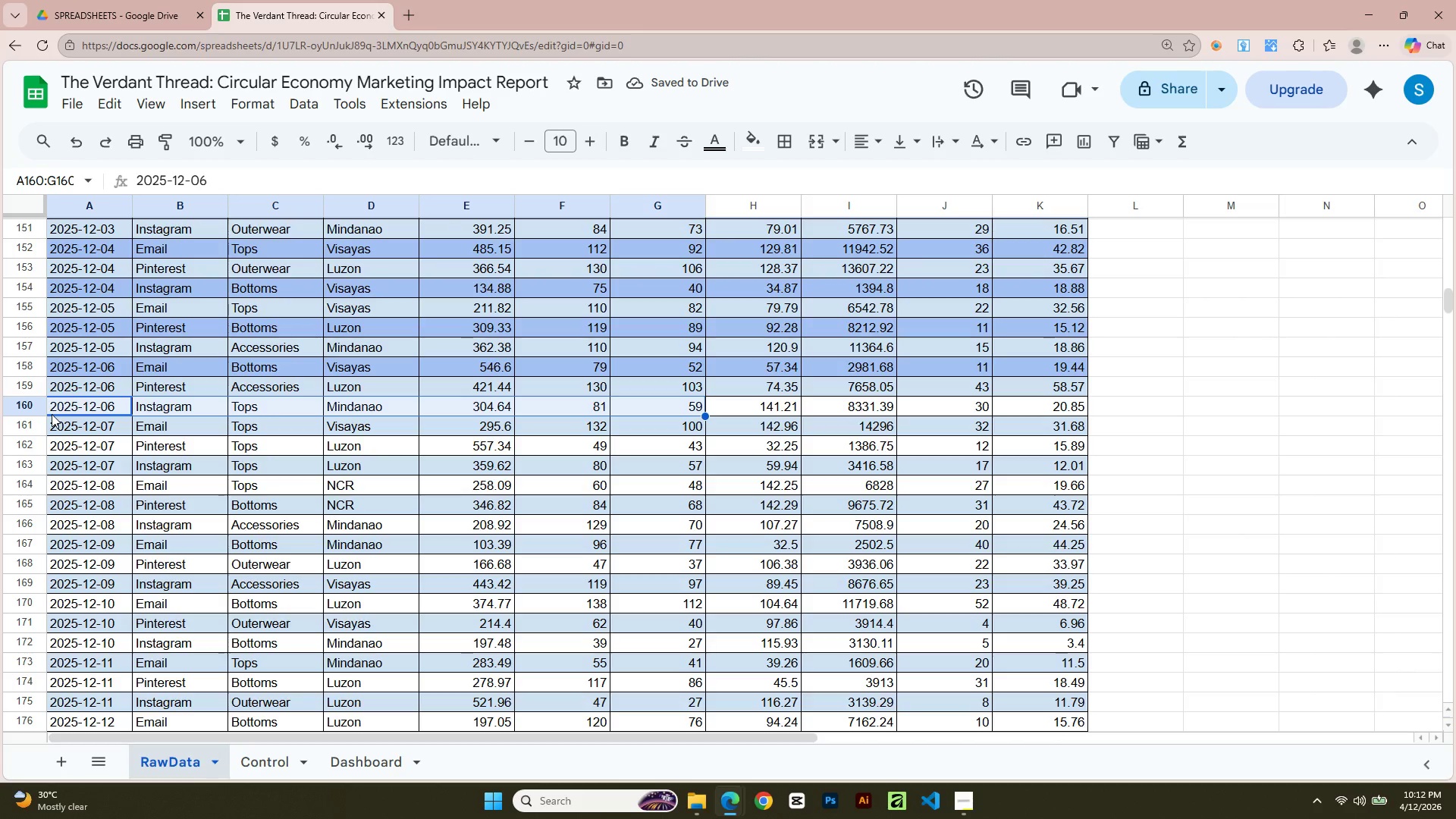 
key(Shift+ArrowRight)
 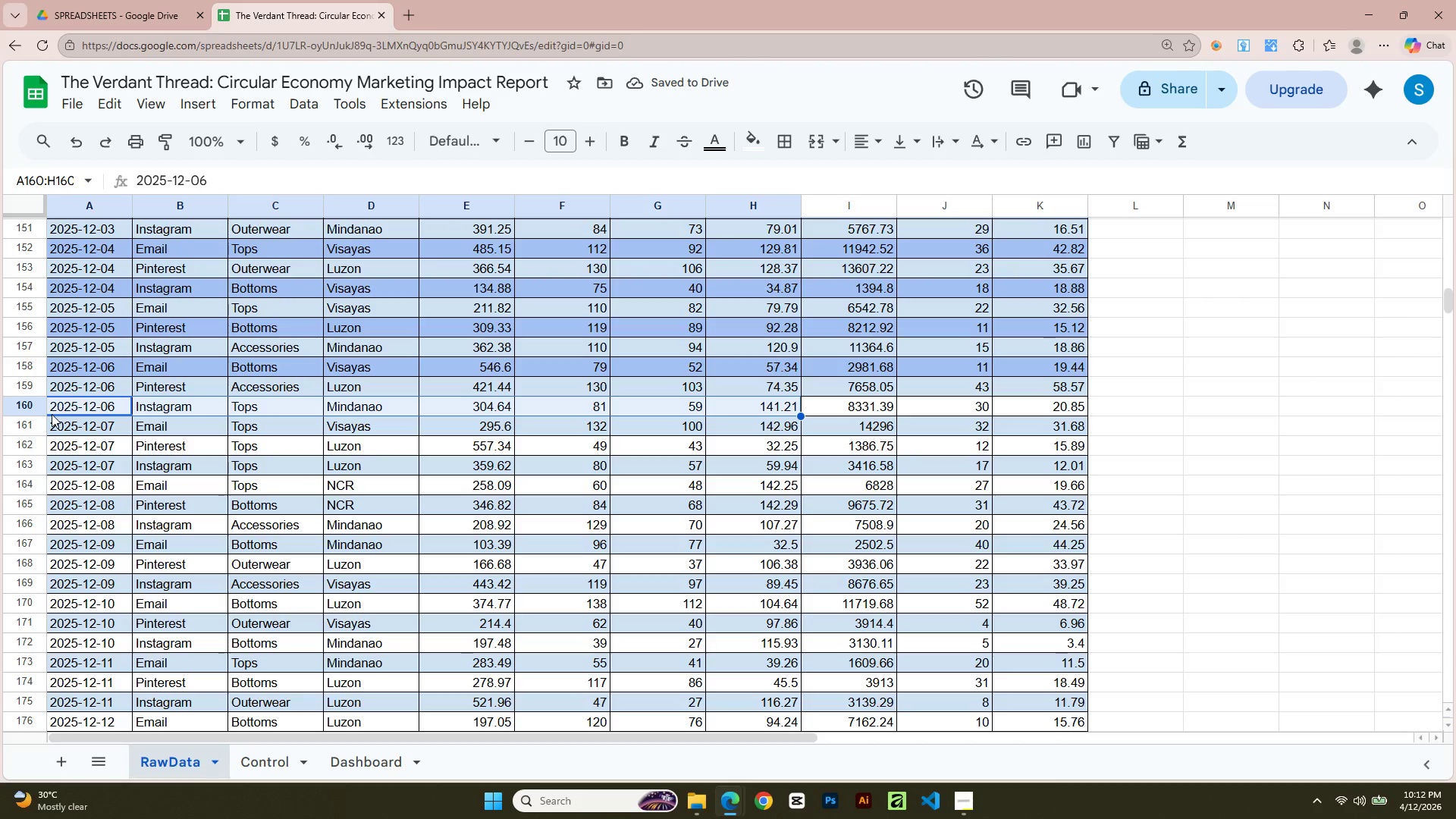 
key(Shift+ArrowRight)
 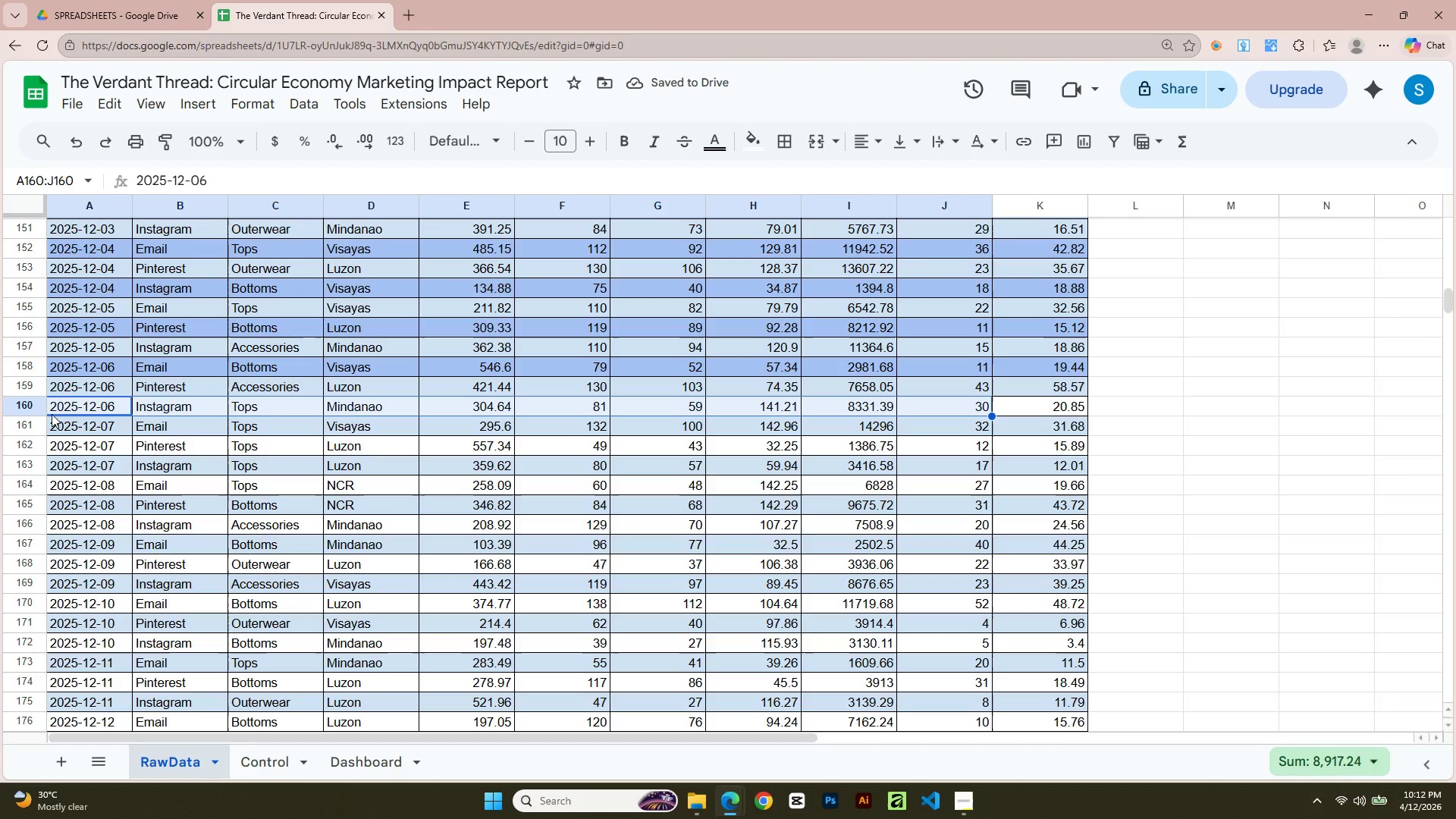 
key(Shift+ArrowRight)
 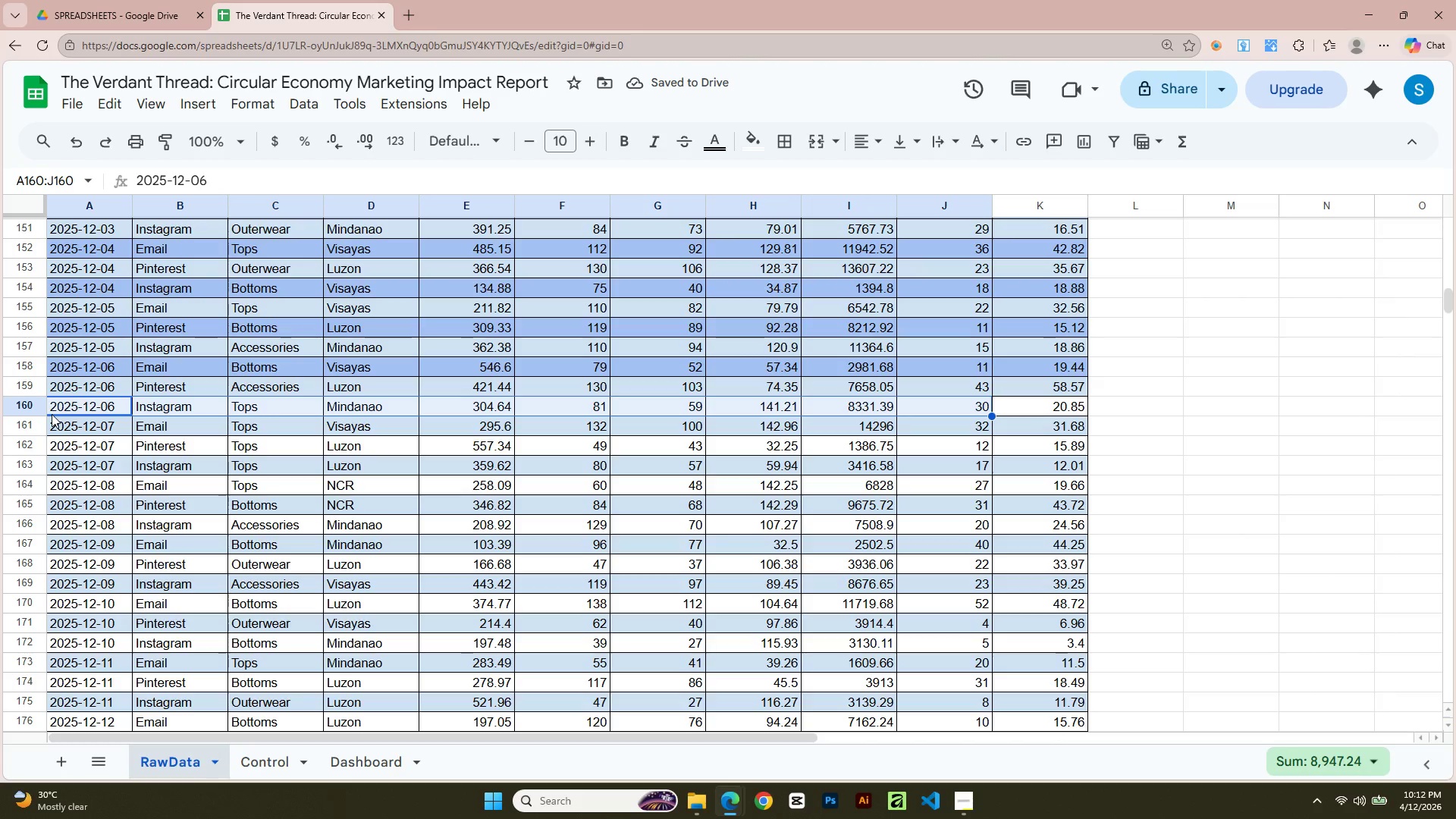 
key(Shift+ArrowRight)
 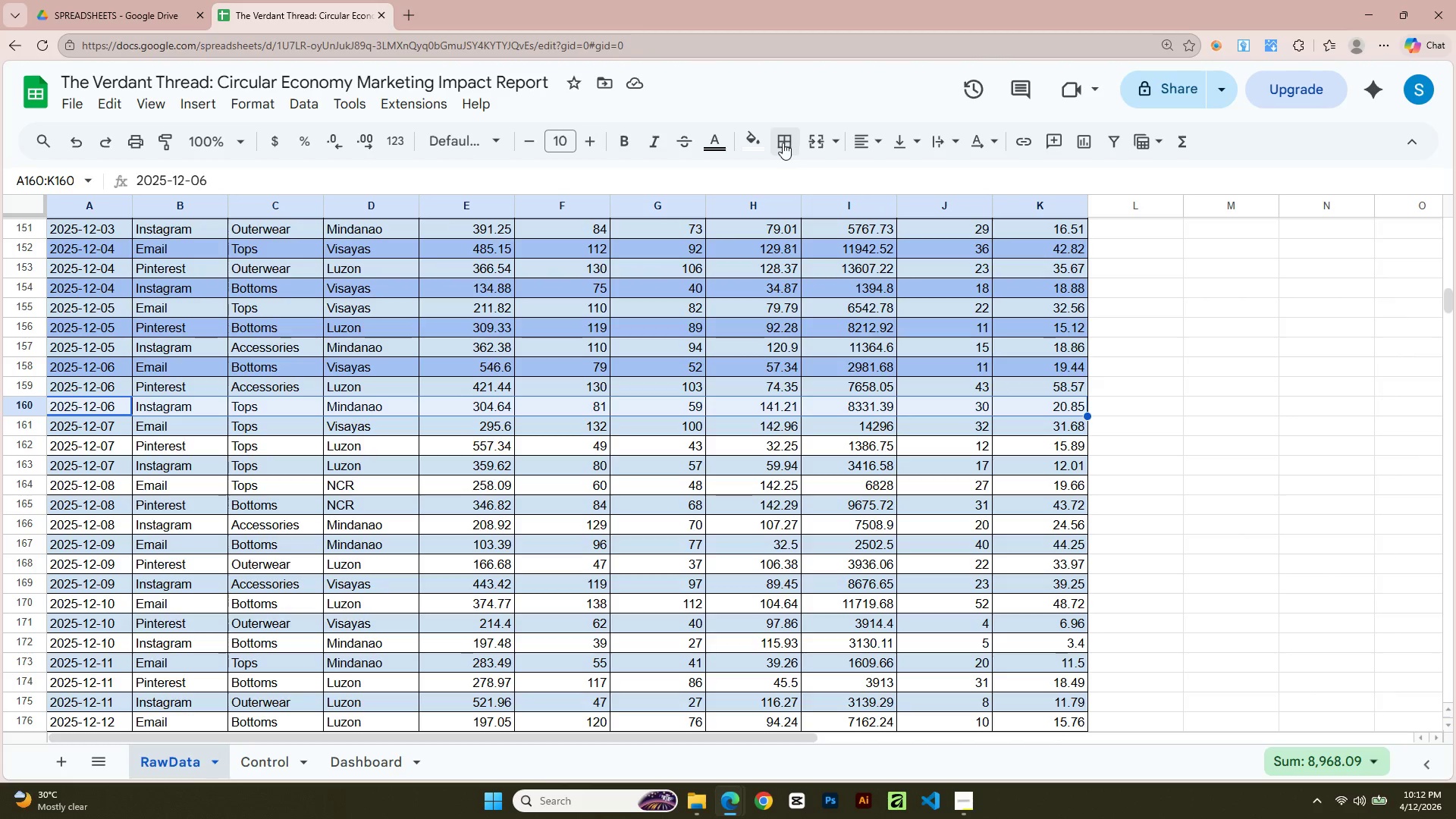 
left_click([766, 140])
 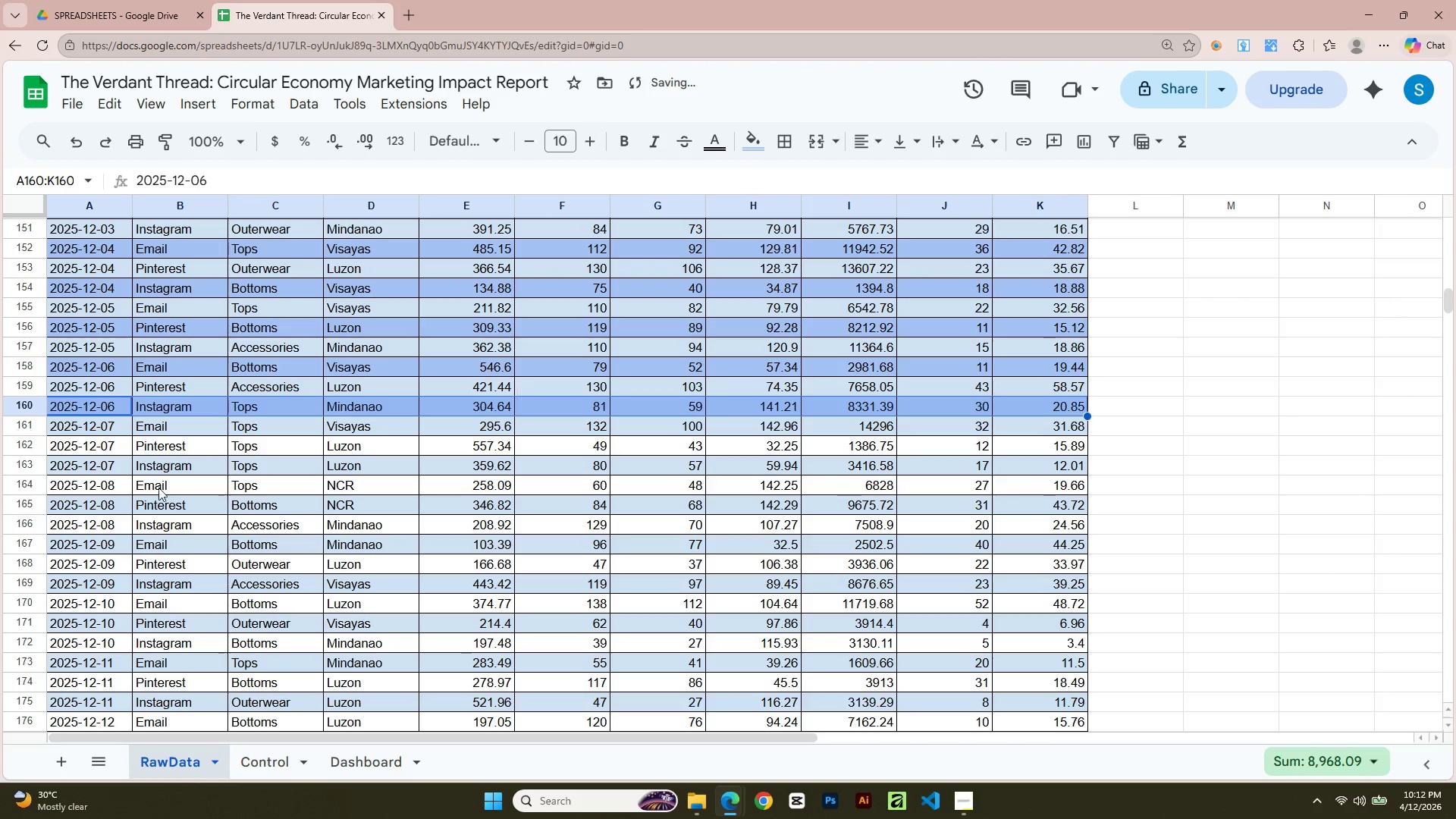 
left_click([74, 448])
 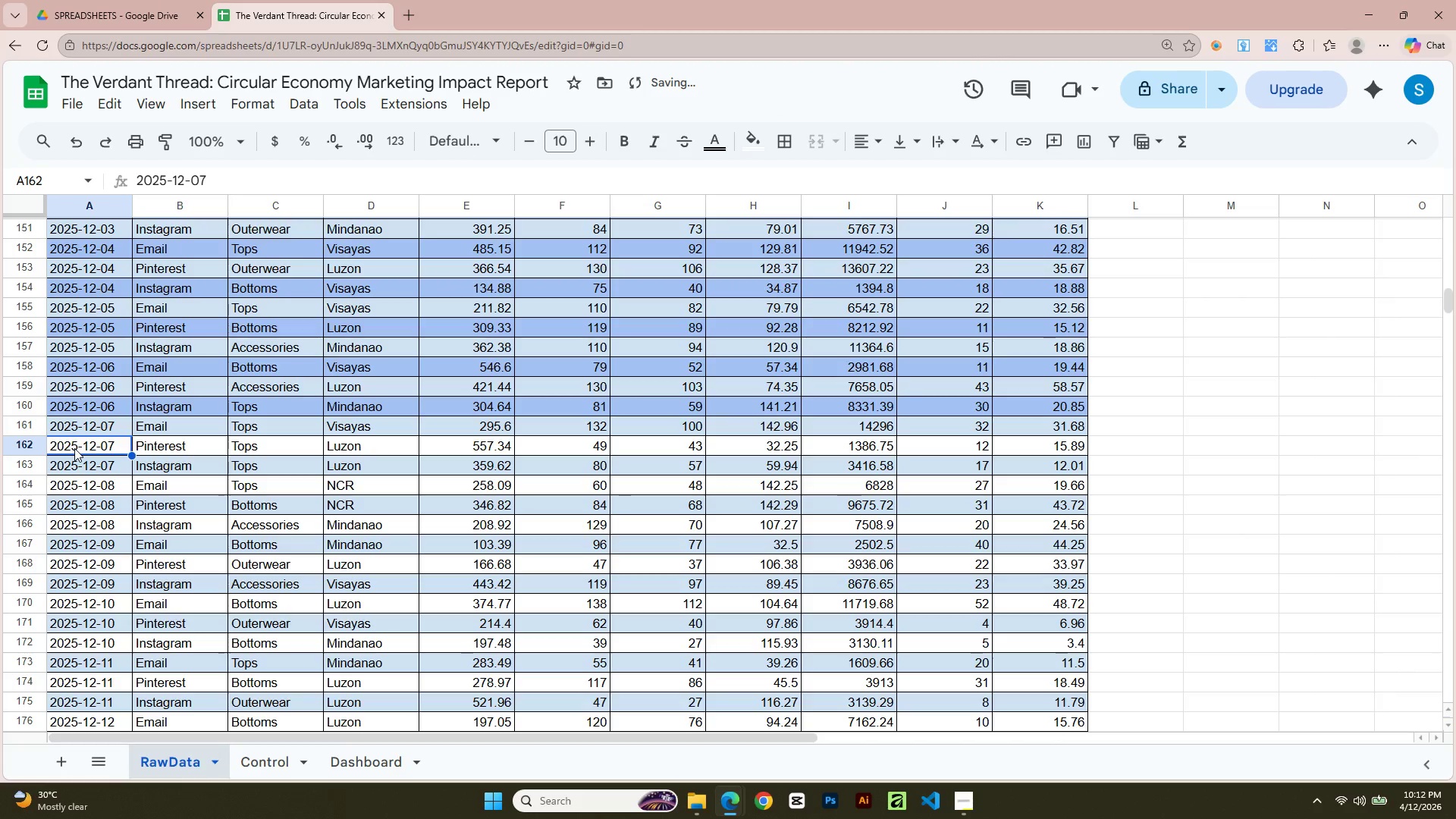 
key(Shift+ArrowRight)
 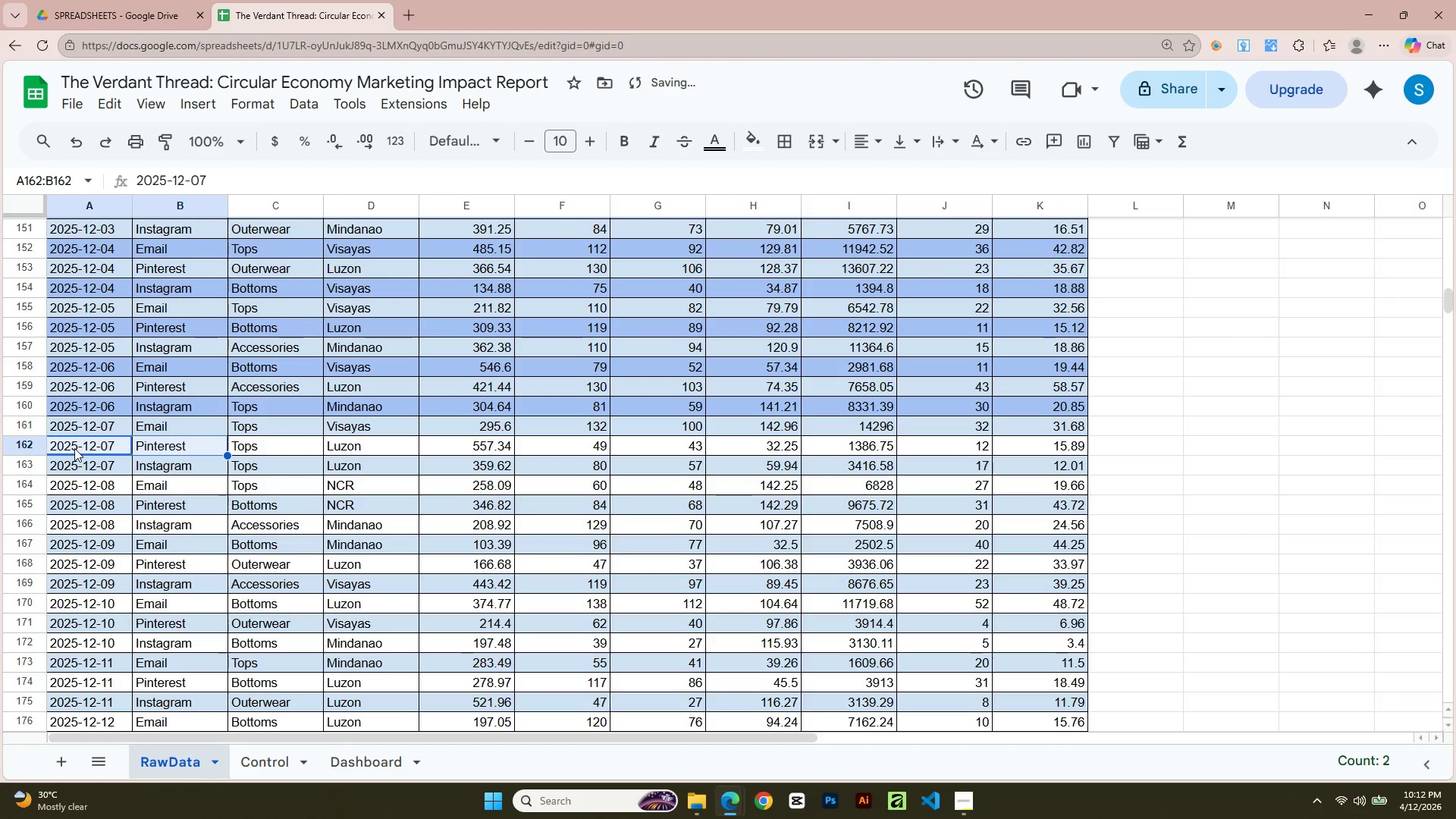 
key(Shift+ArrowRight)
 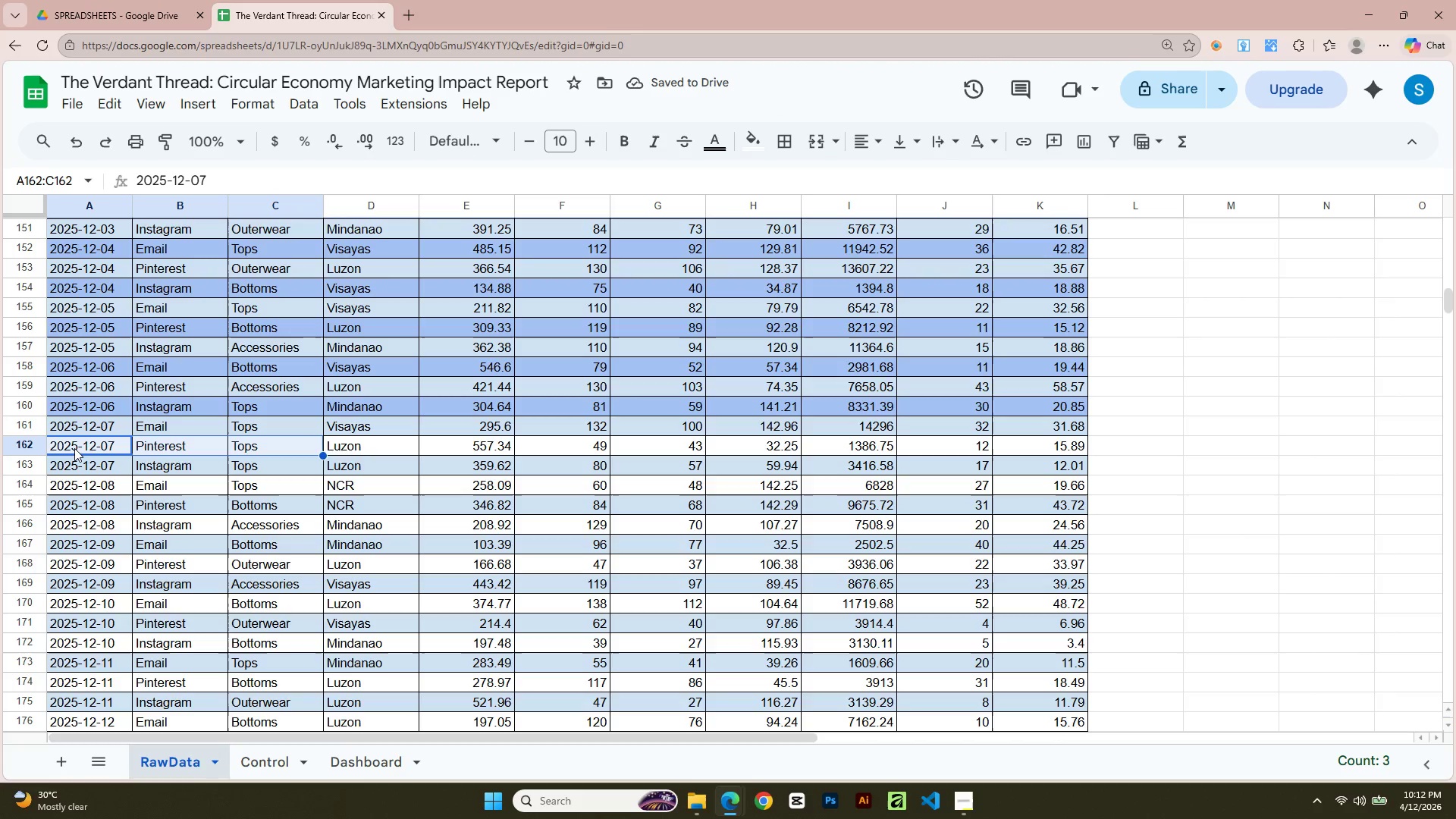 
key(Shift+ArrowRight)
 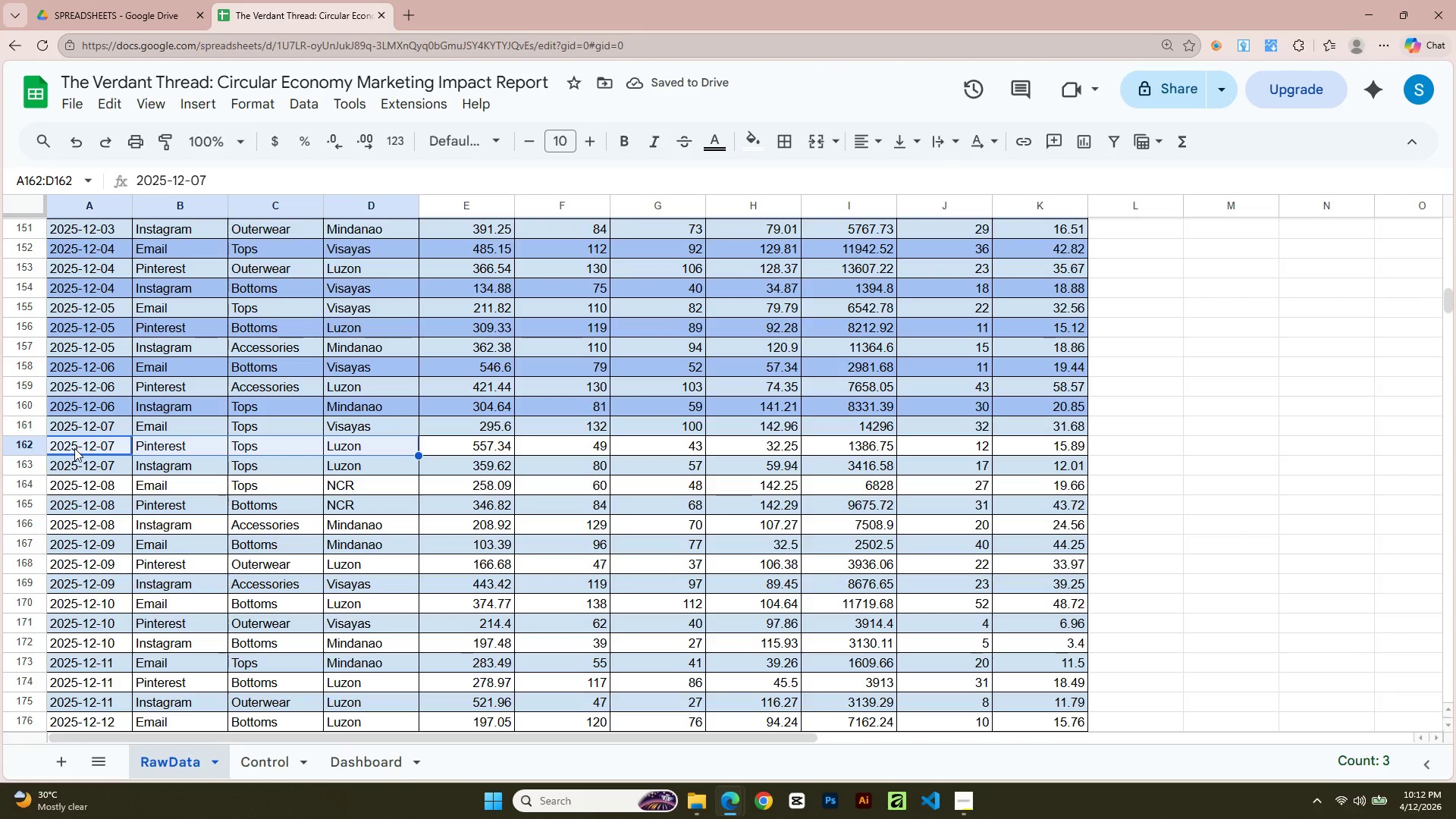 
key(Shift+ArrowRight)
 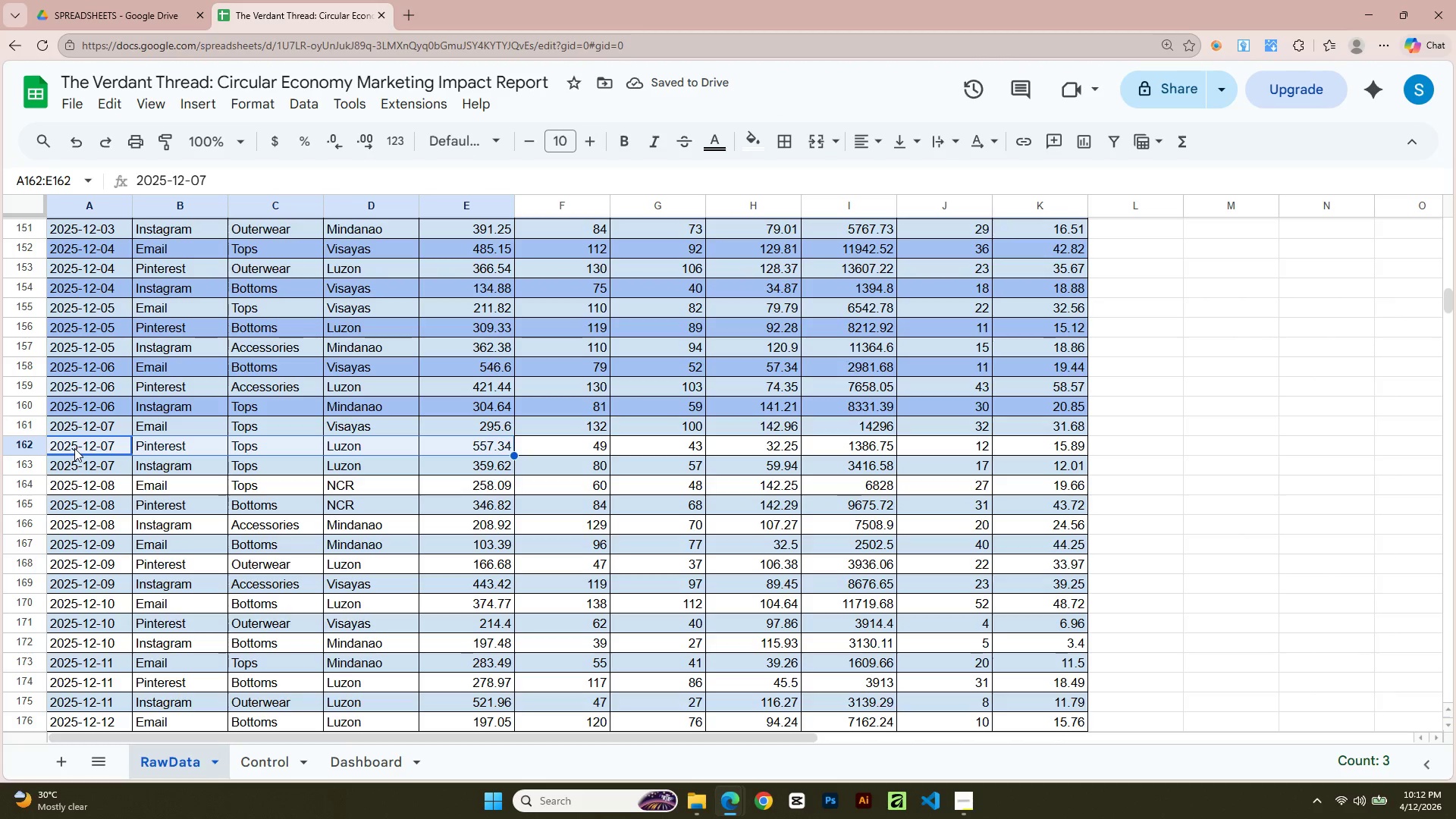 
key(Shift+ArrowRight)
 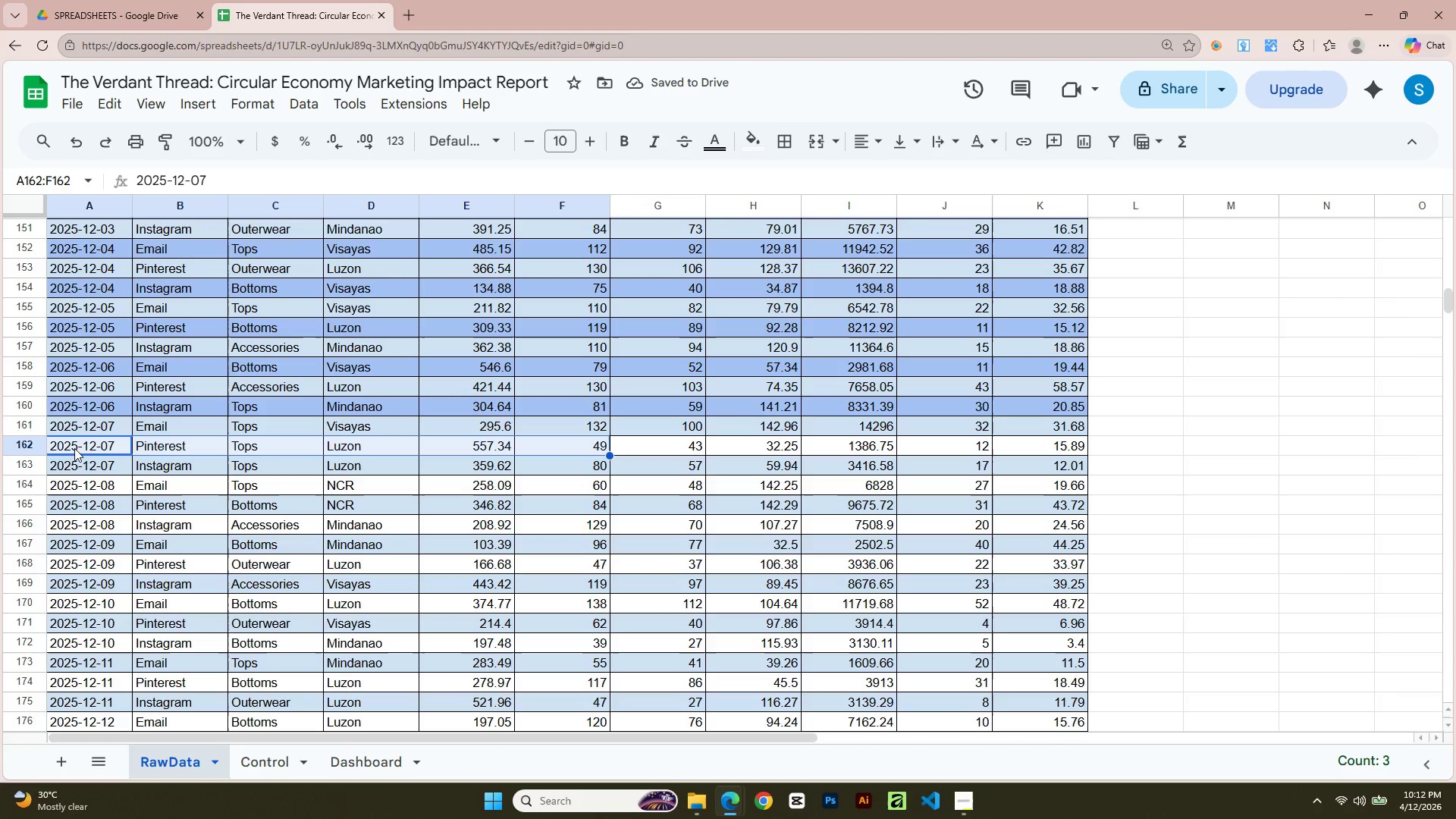 
key(Shift+ArrowRight)
 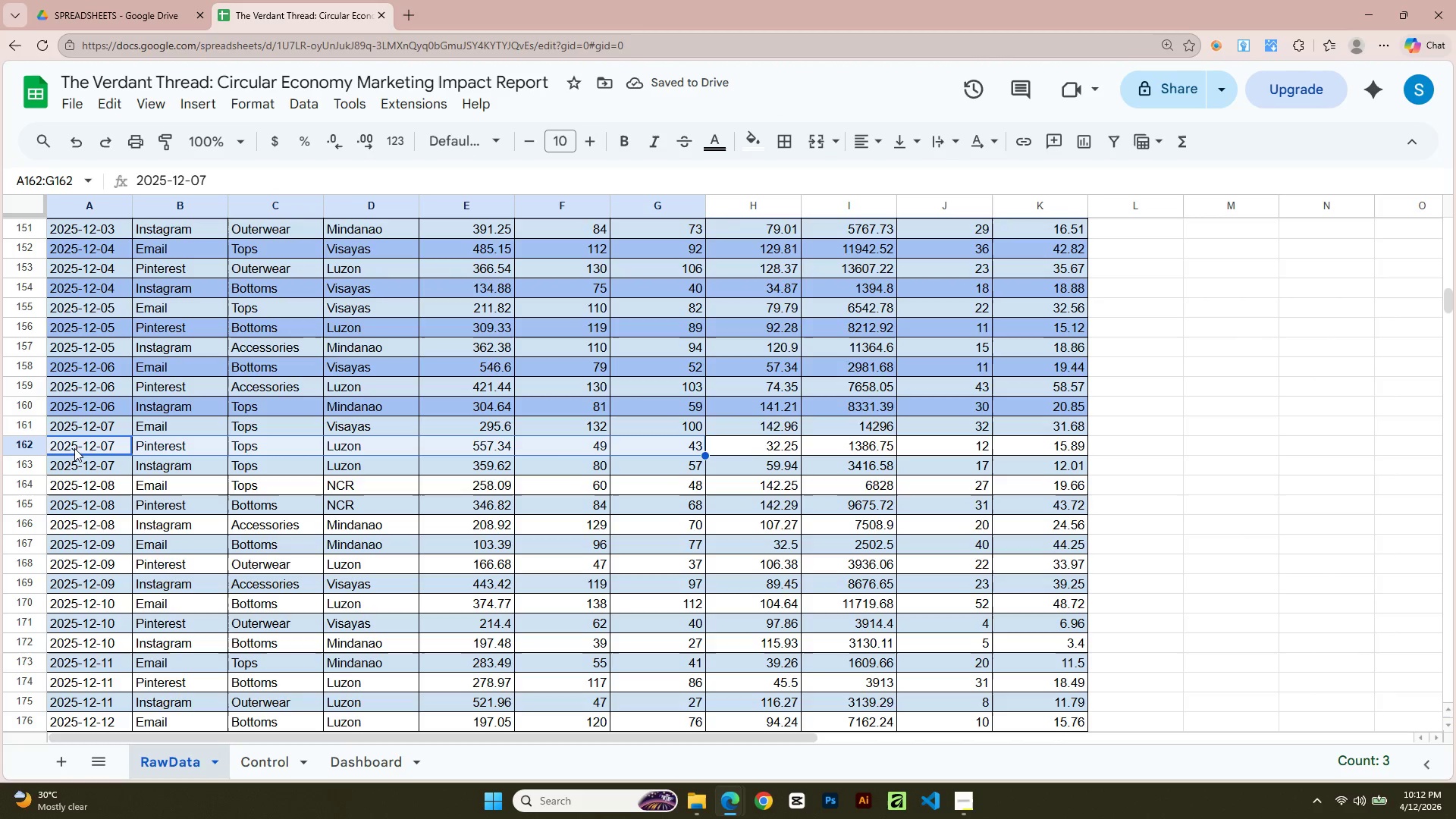 
key(Shift+ArrowRight)
 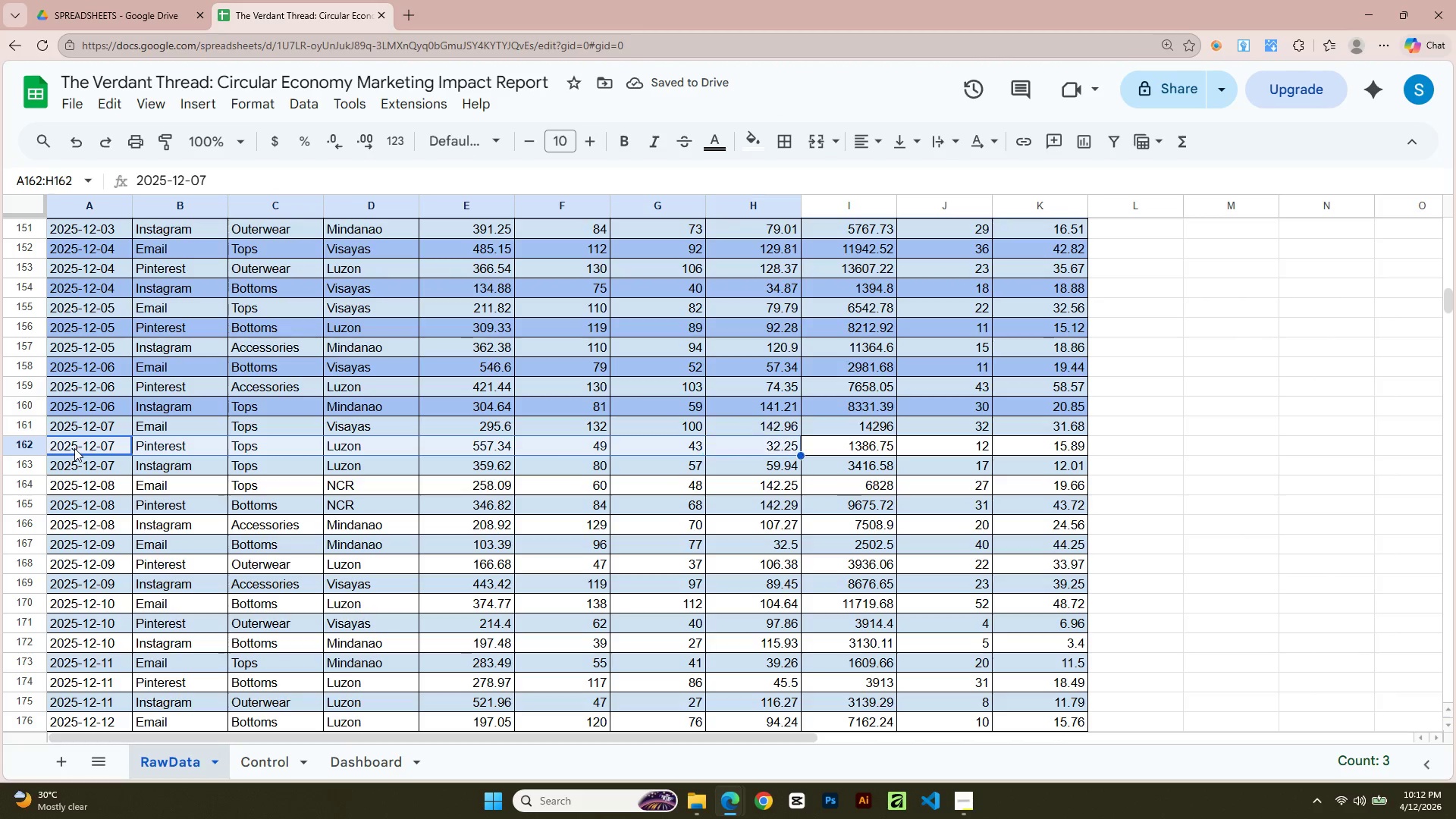 
key(Shift+ArrowRight)
 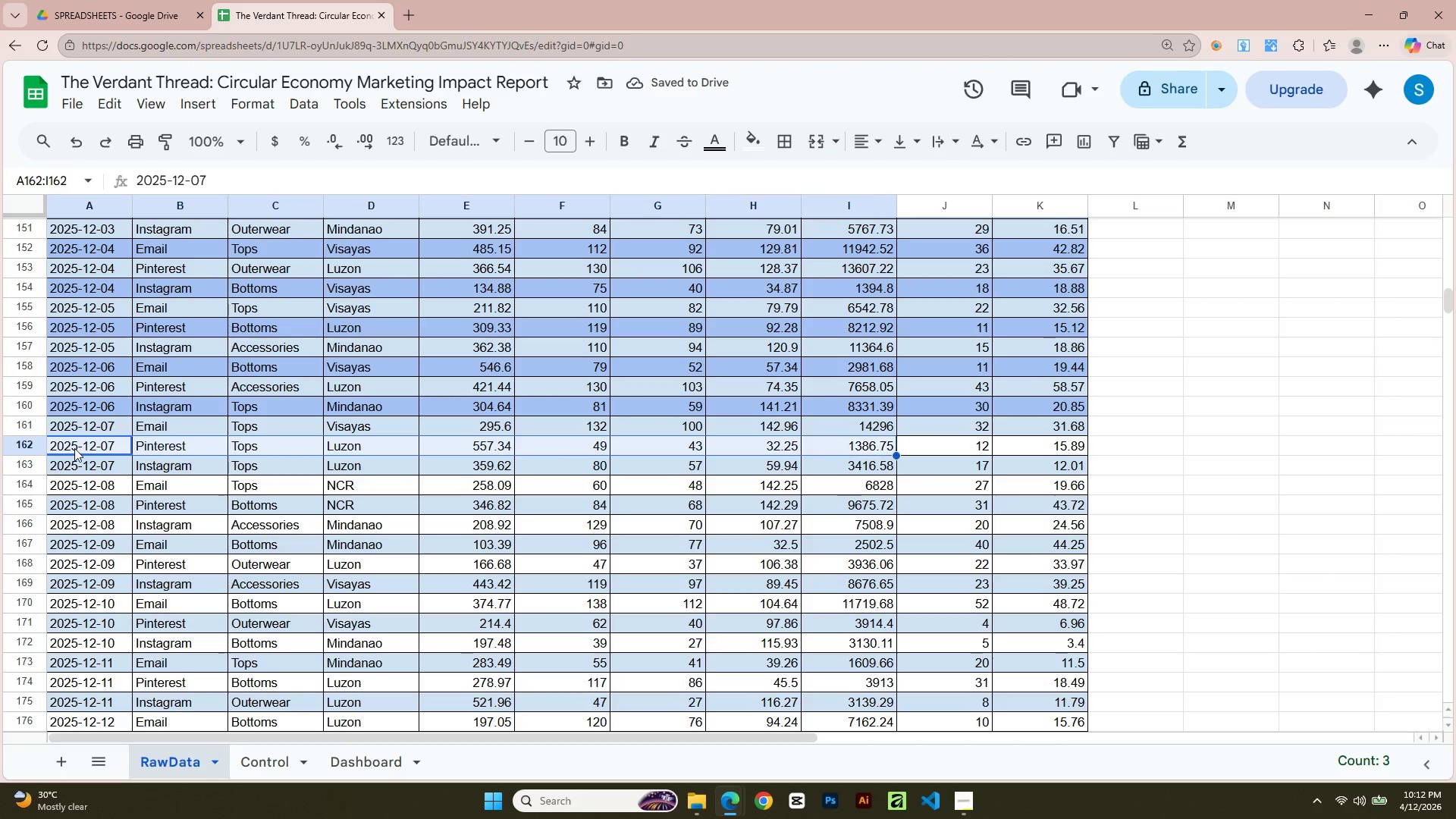 
key(Shift+ArrowRight)
 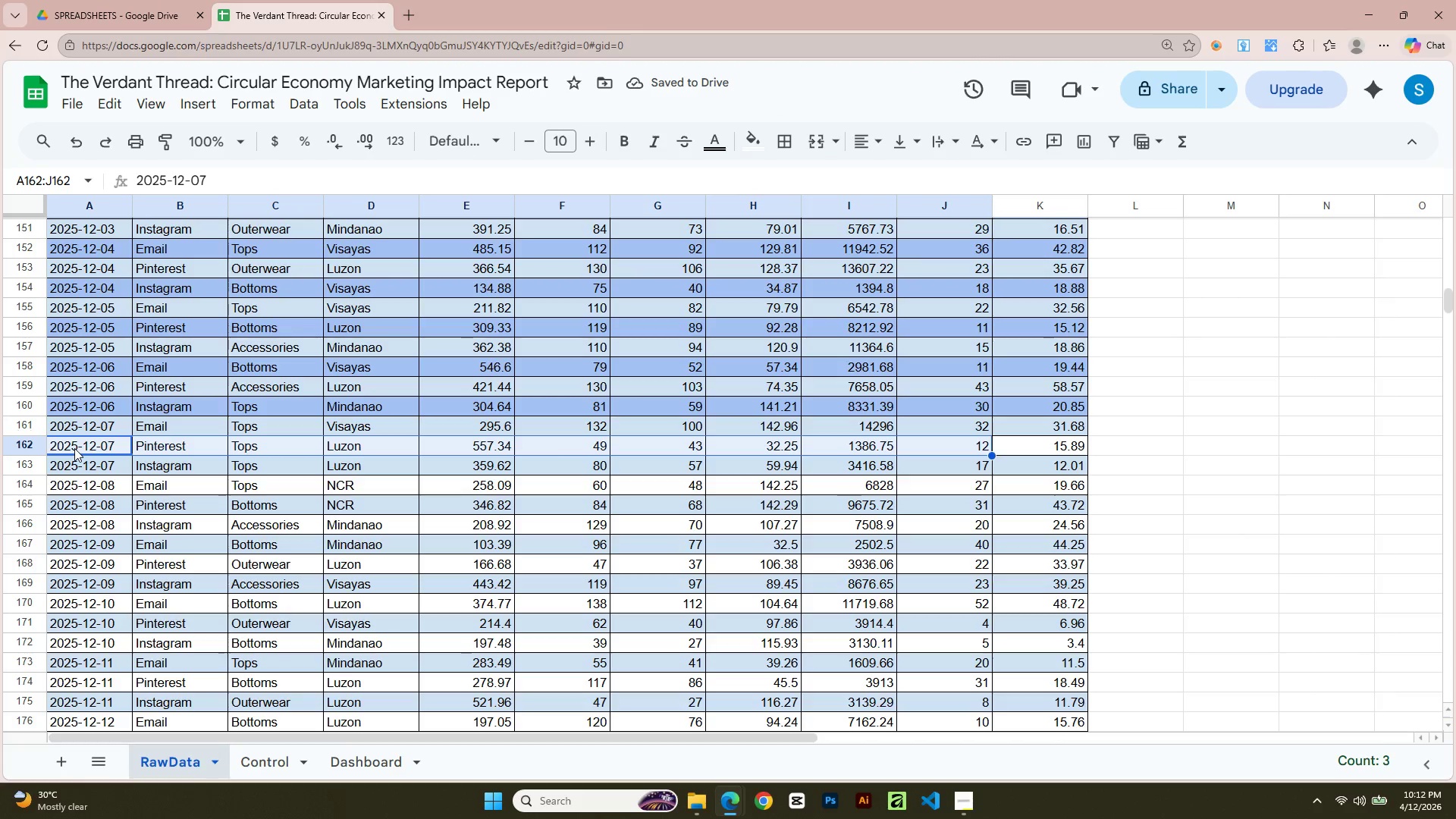 
key(Shift+ArrowRight)
 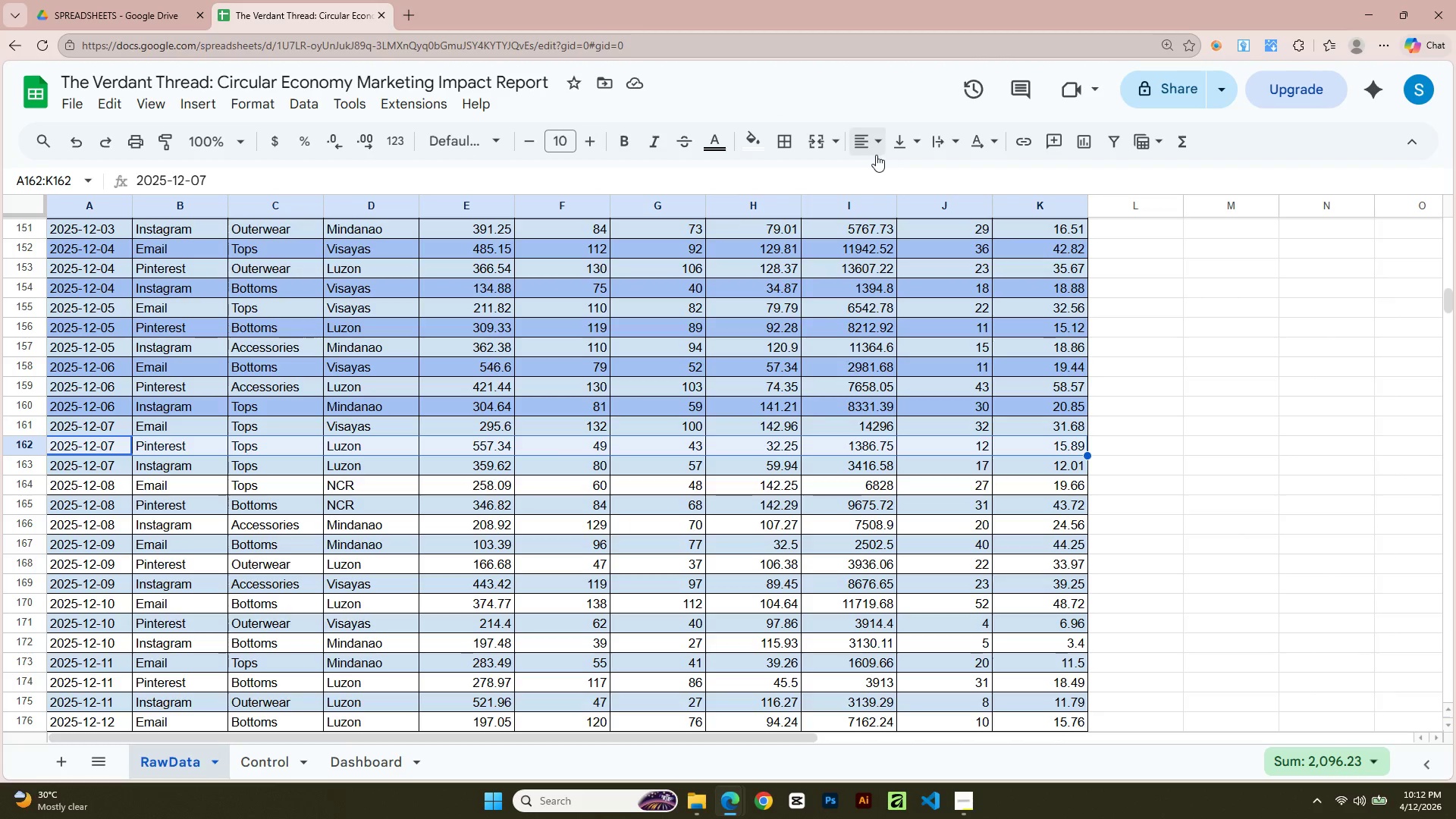 
left_click([761, 147])
 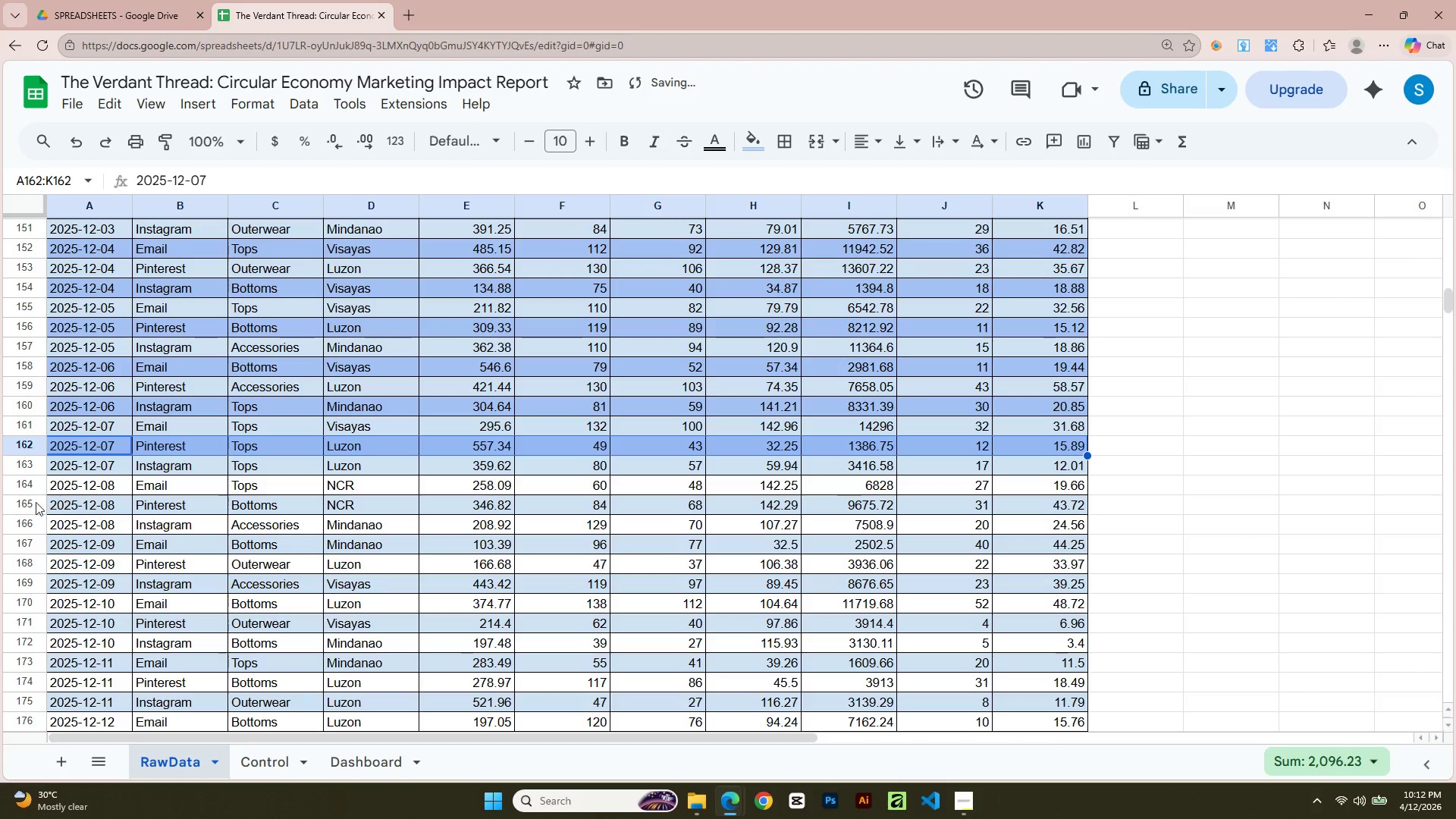 
left_click([63, 485])
 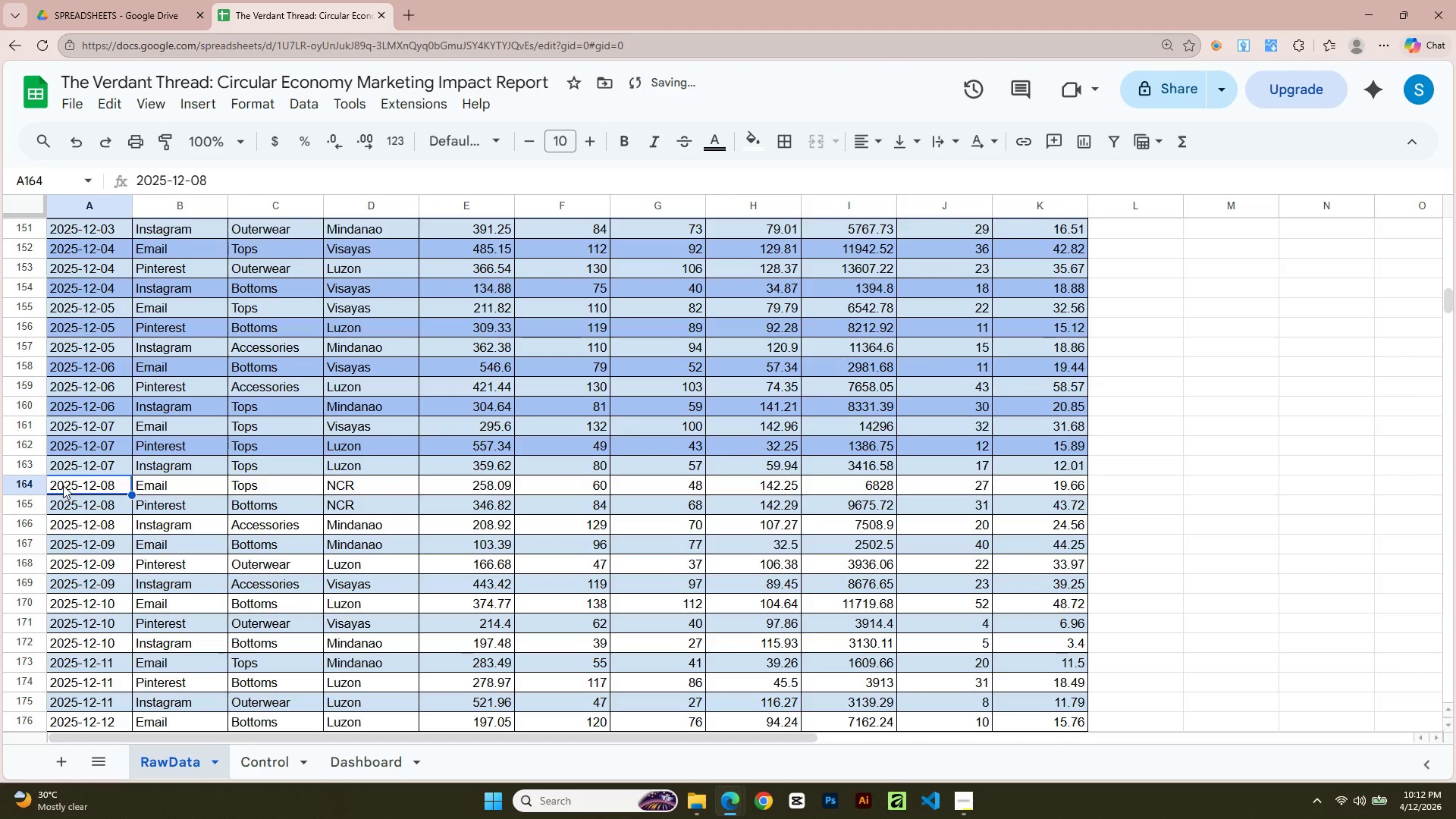 
key(Shift+ArrowRight)
 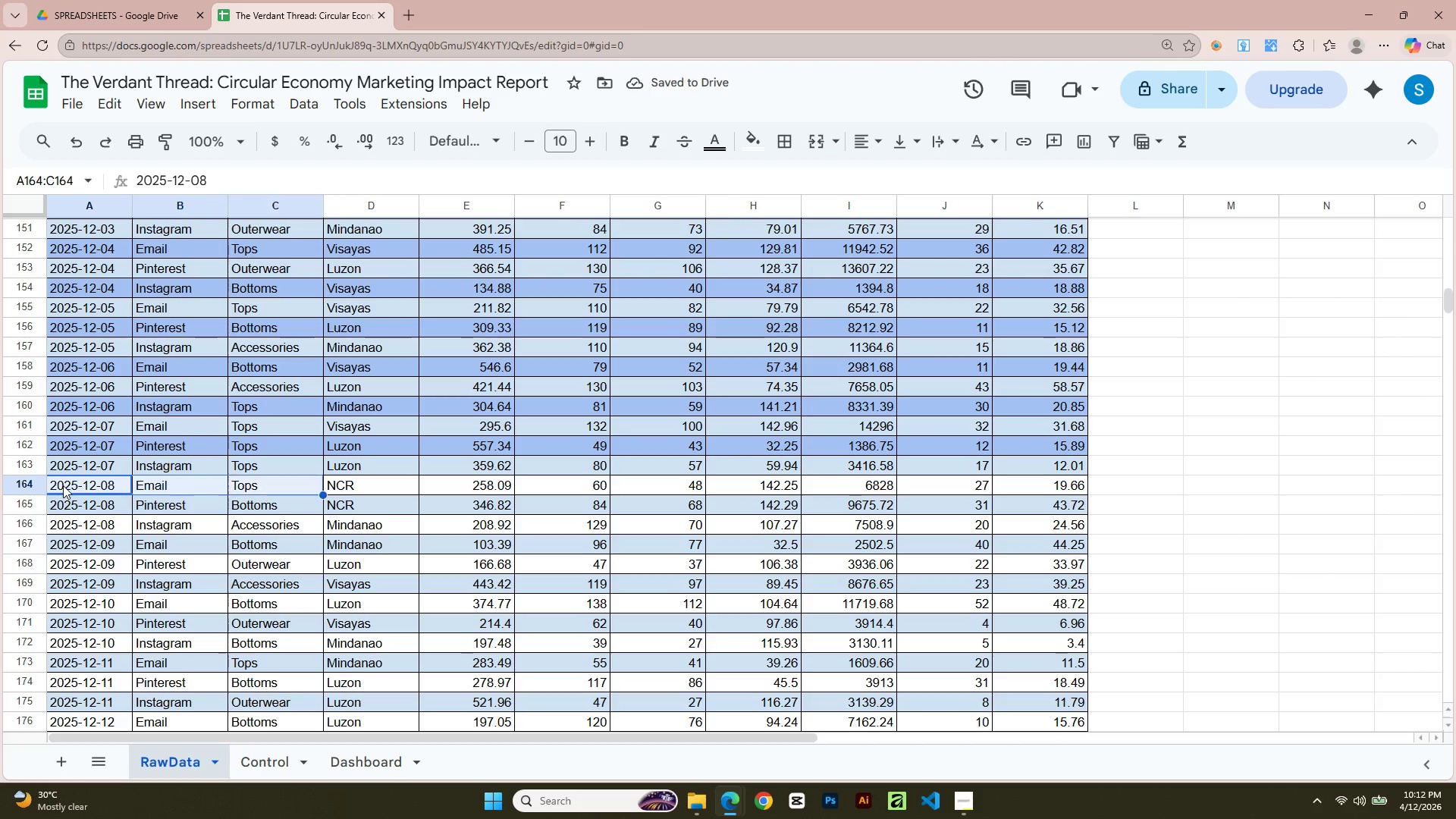 
key(Shift+ArrowRight)
 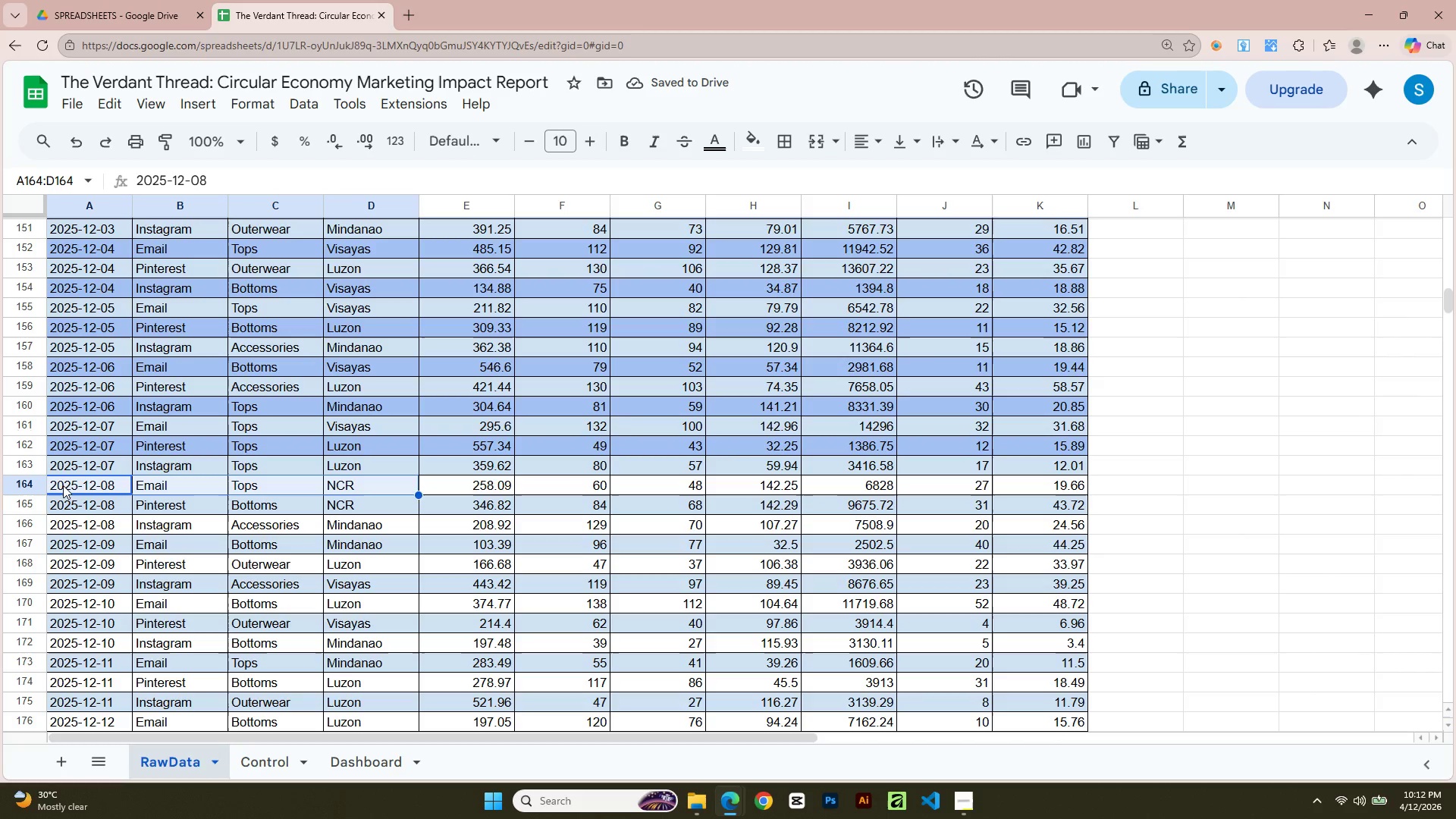 
key(Shift+ArrowRight)
 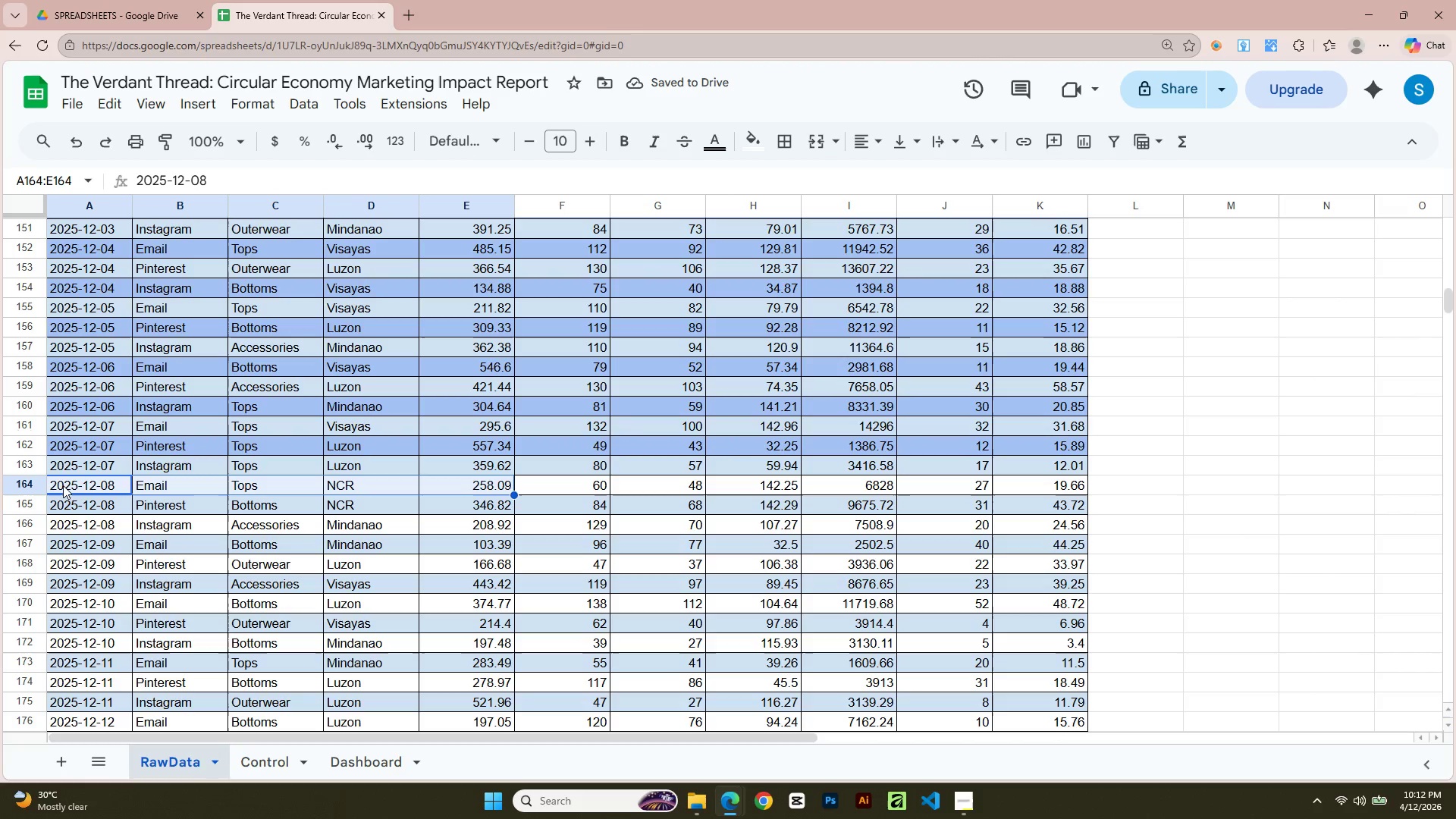 
key(Shift+ArrowRight)
 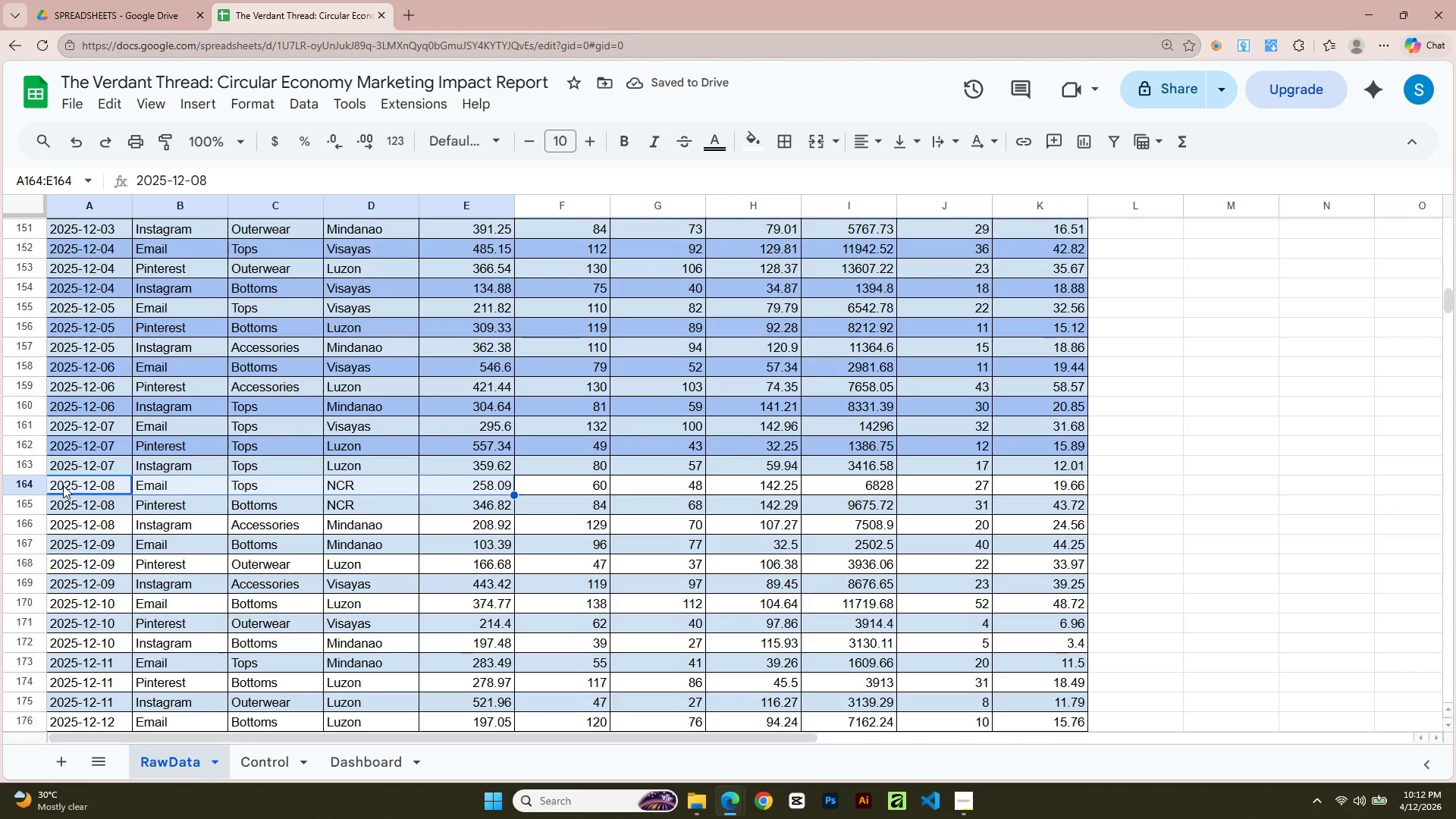 
key(Shift+ArrowRight)
 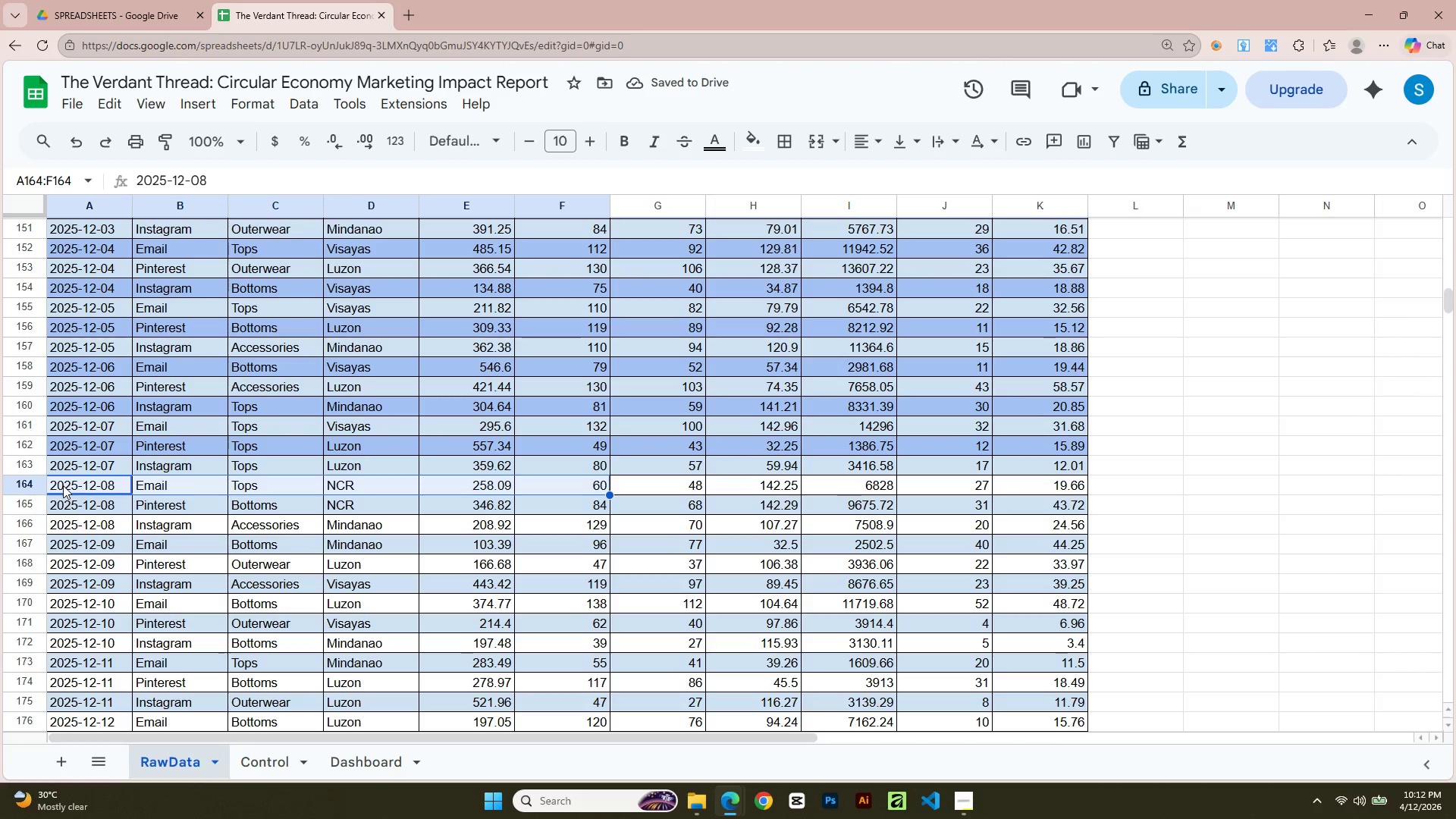 
key(Shift+ArrowRight)
 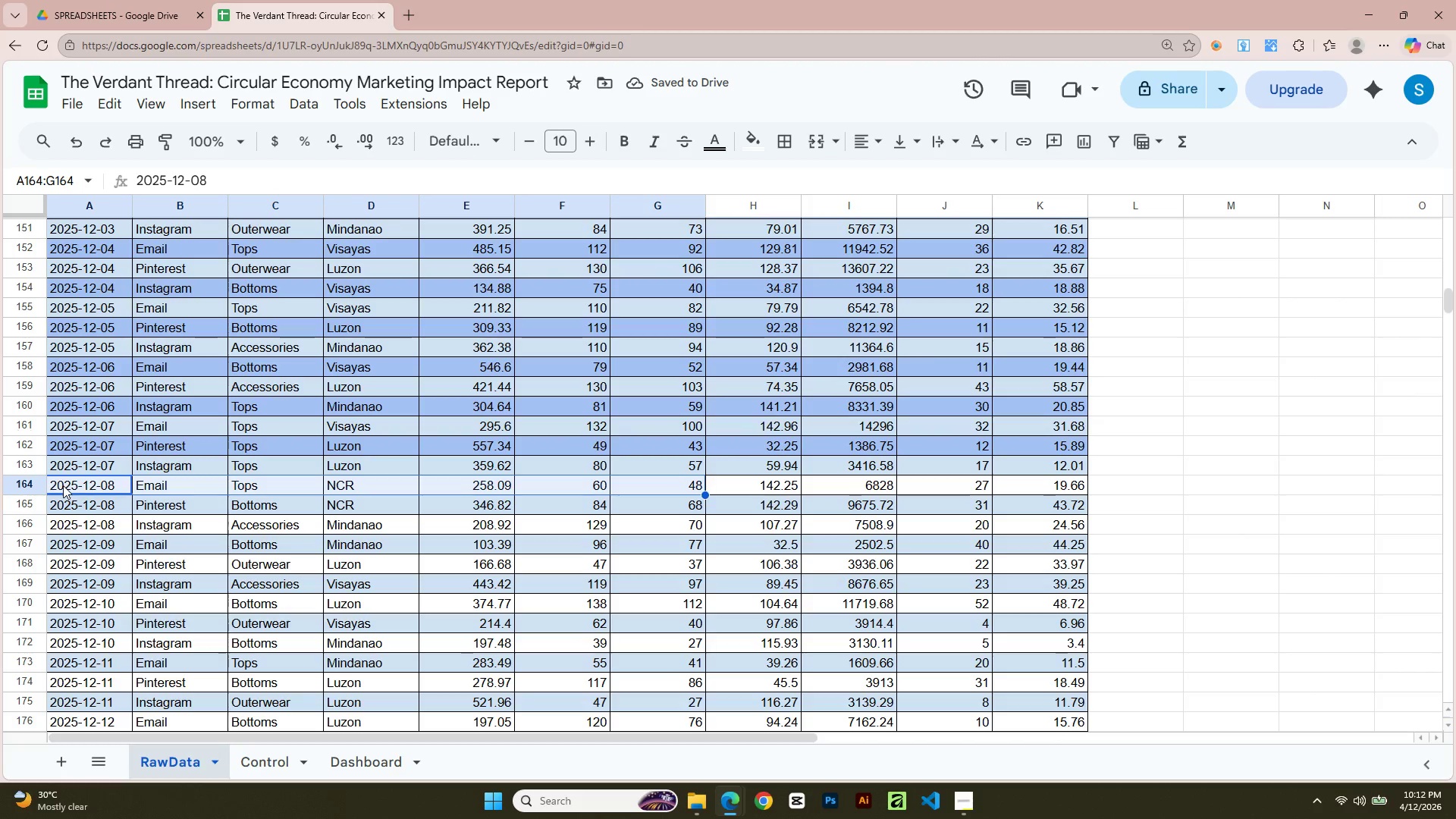 
key(Shift+ArrowRight)
 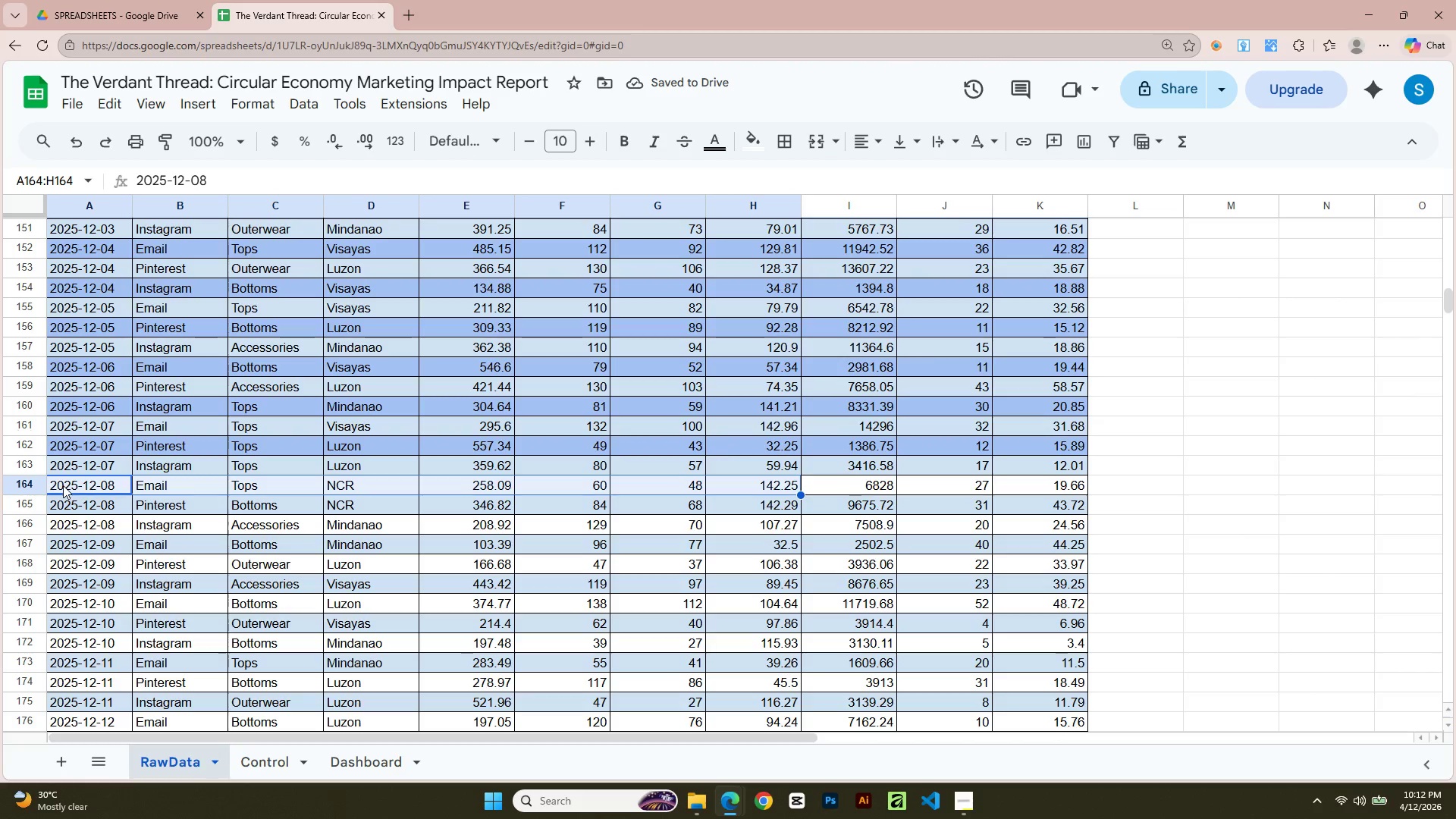 
key(Shift+ArrowRight)
 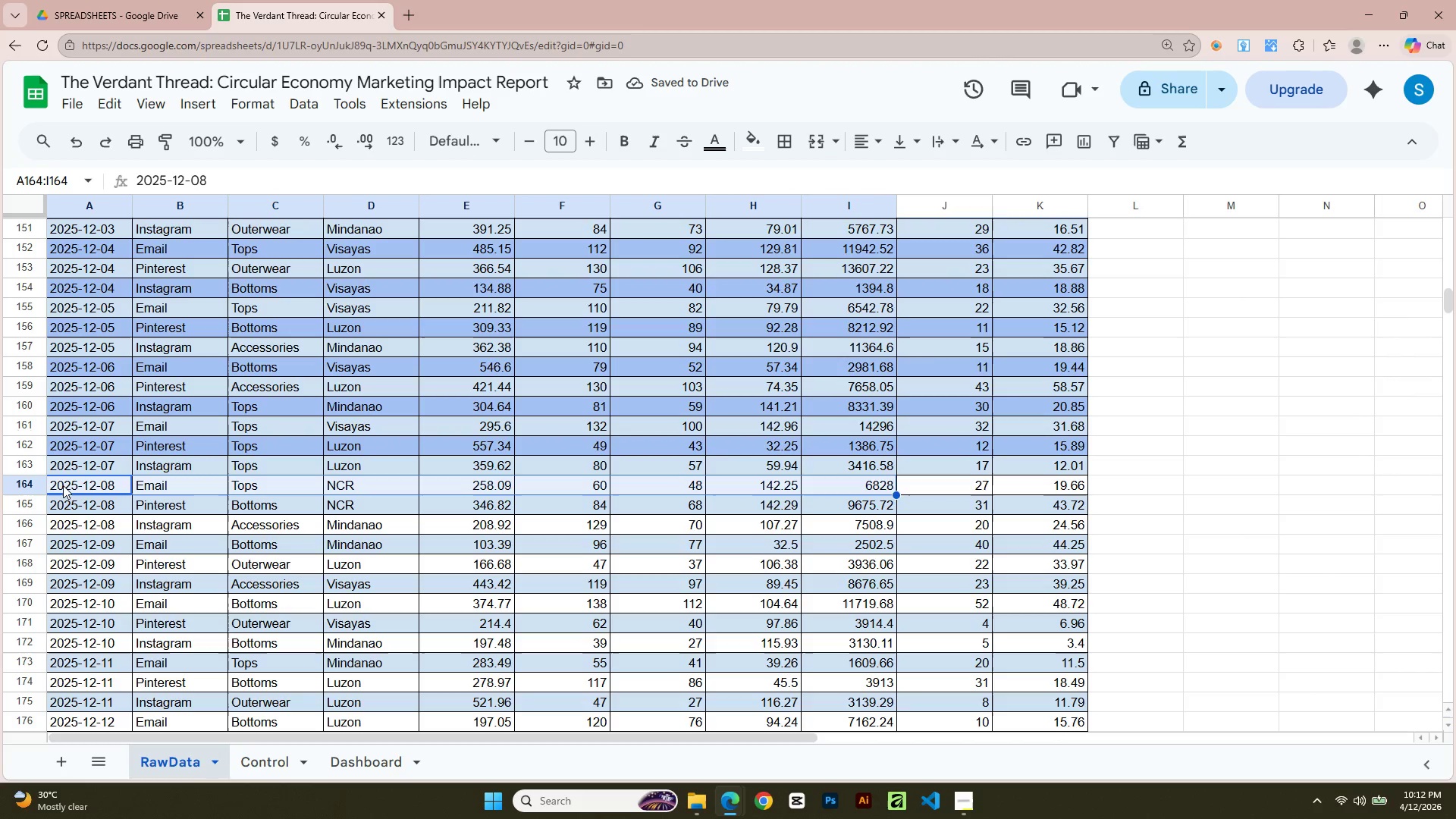 
key(Shift+ArrowRight)
 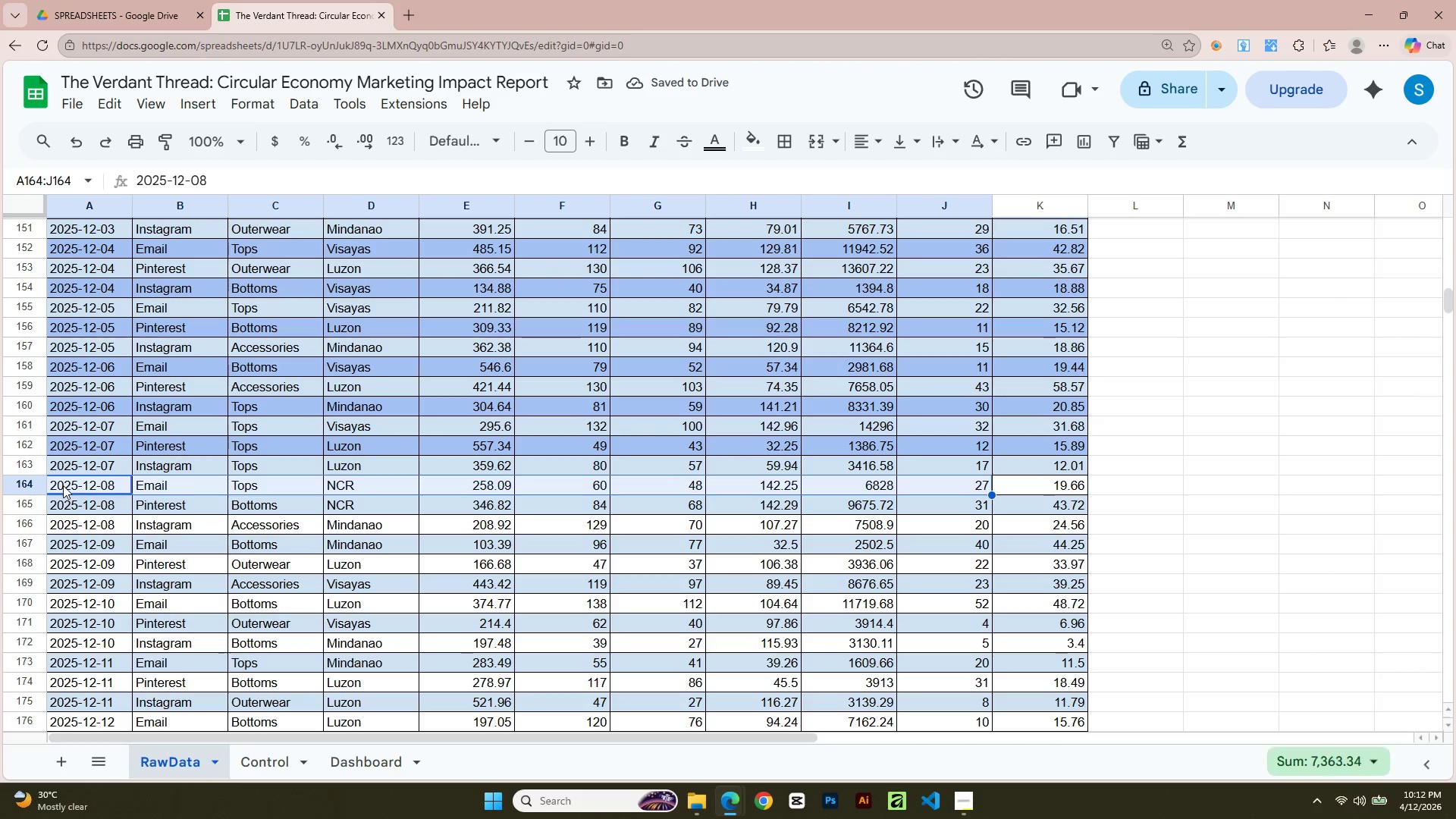 
key(Shift+ArrowRight)
 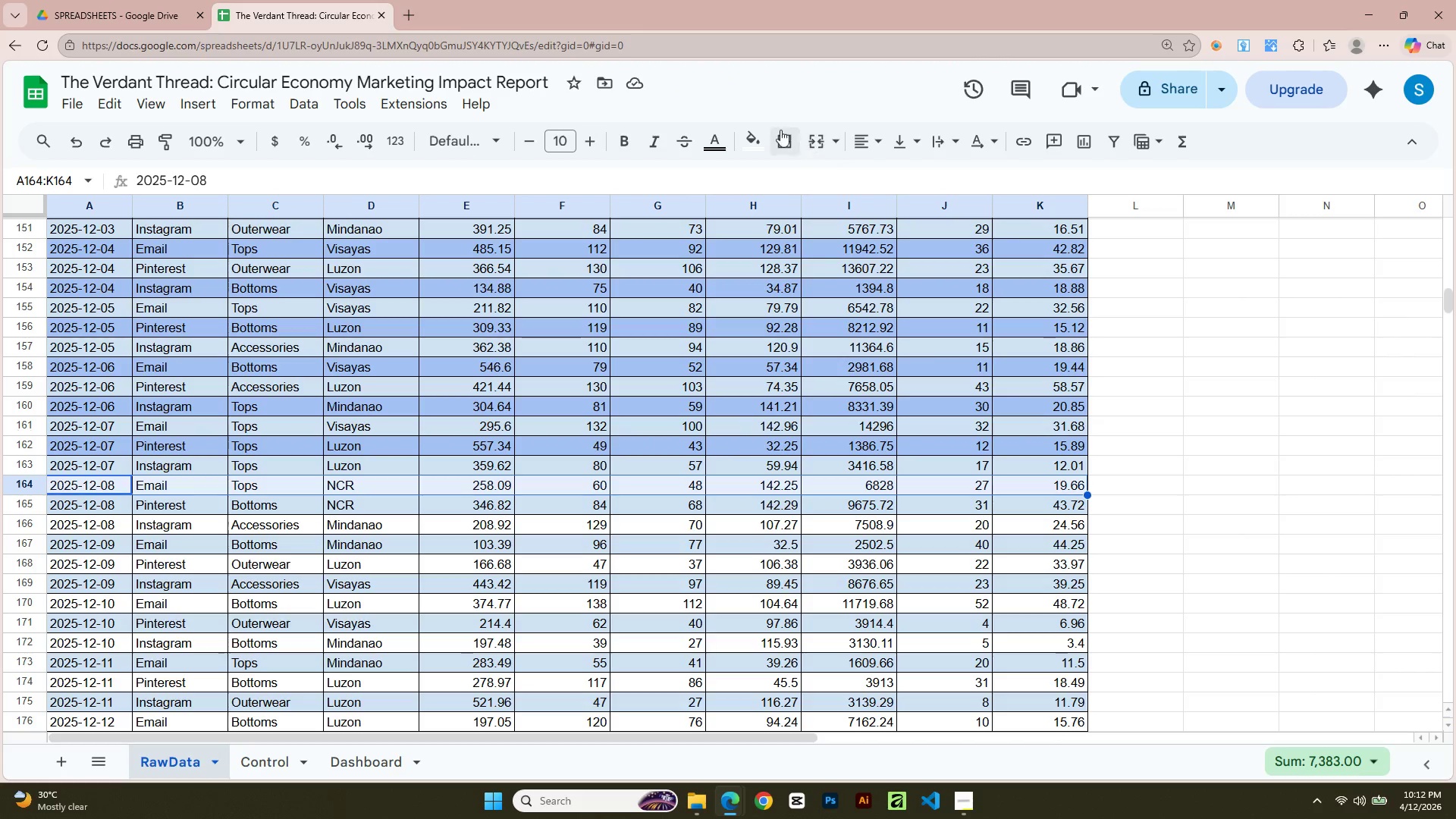 
left_click([764, 136])
 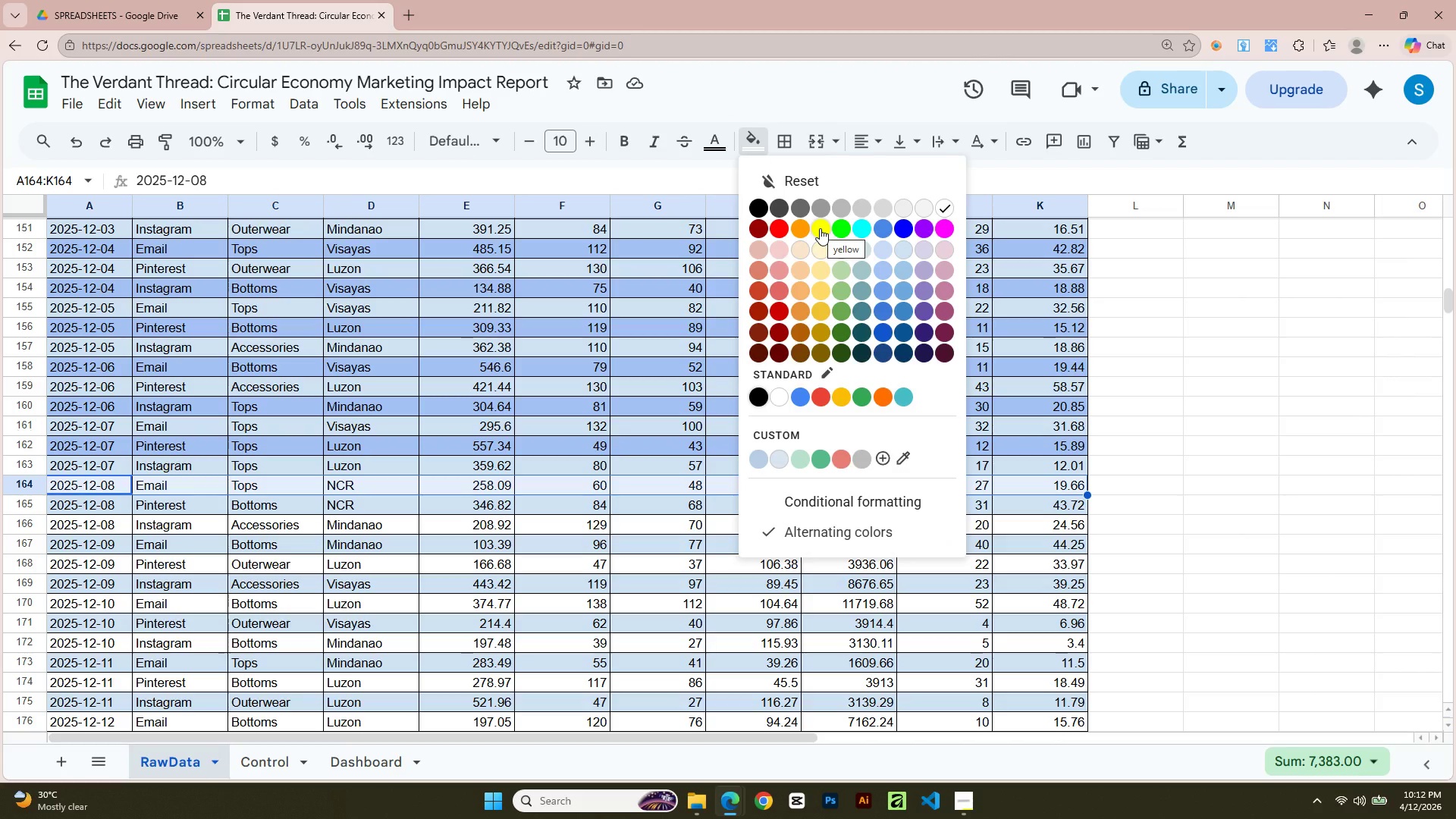 
wait(6.92)
 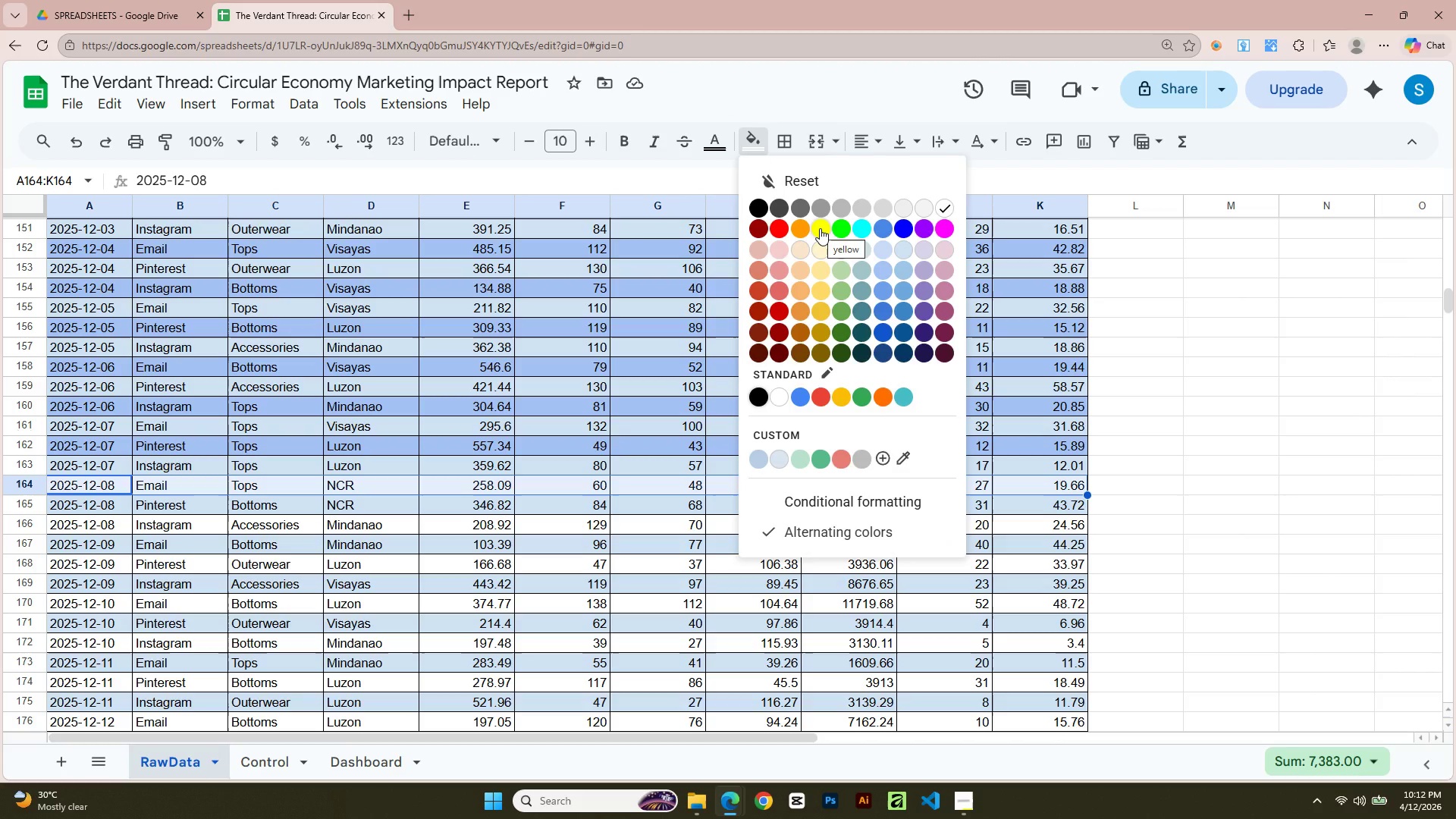 
left_click([880, 268])
 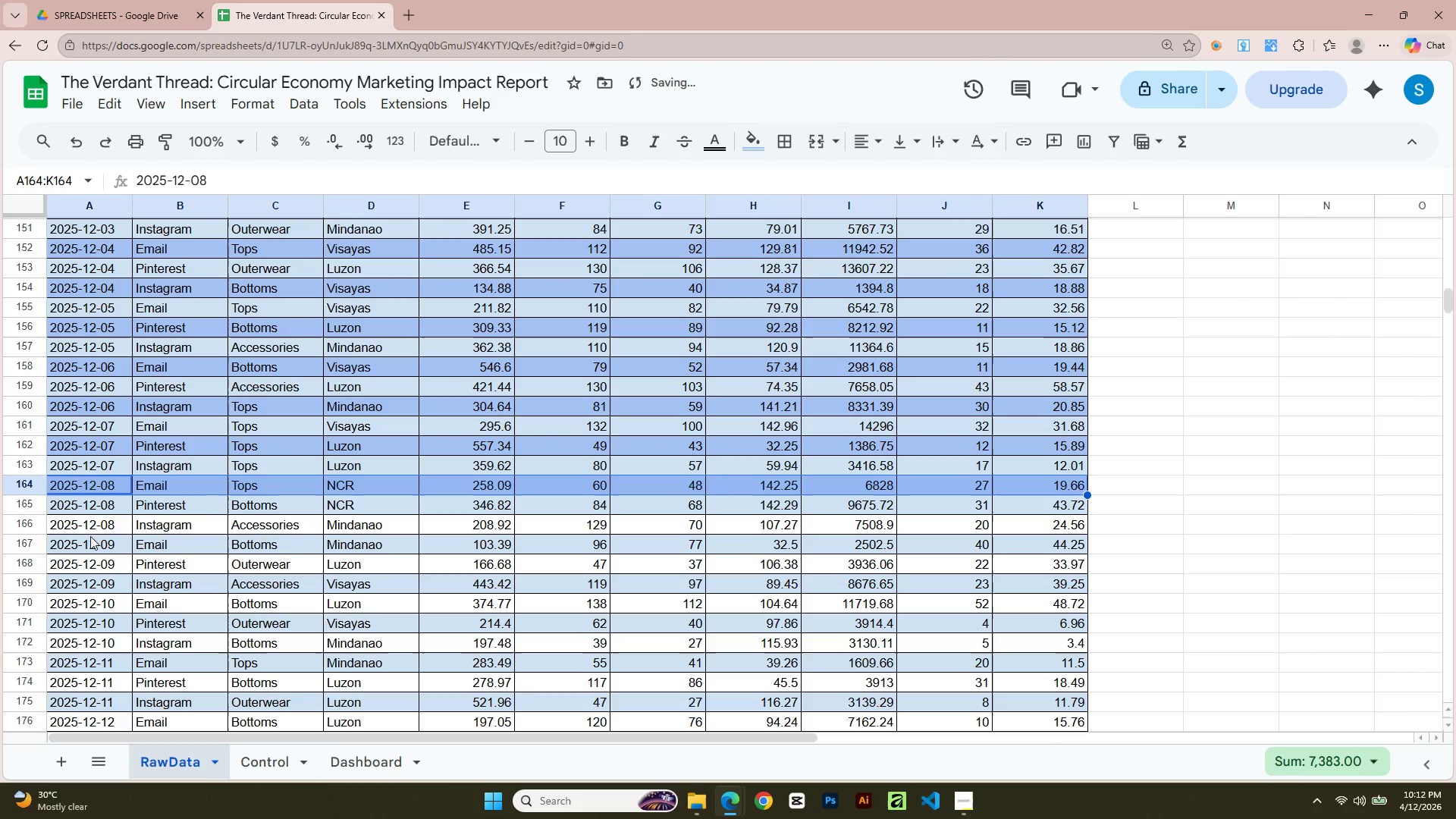 
left_click([99, 520])
 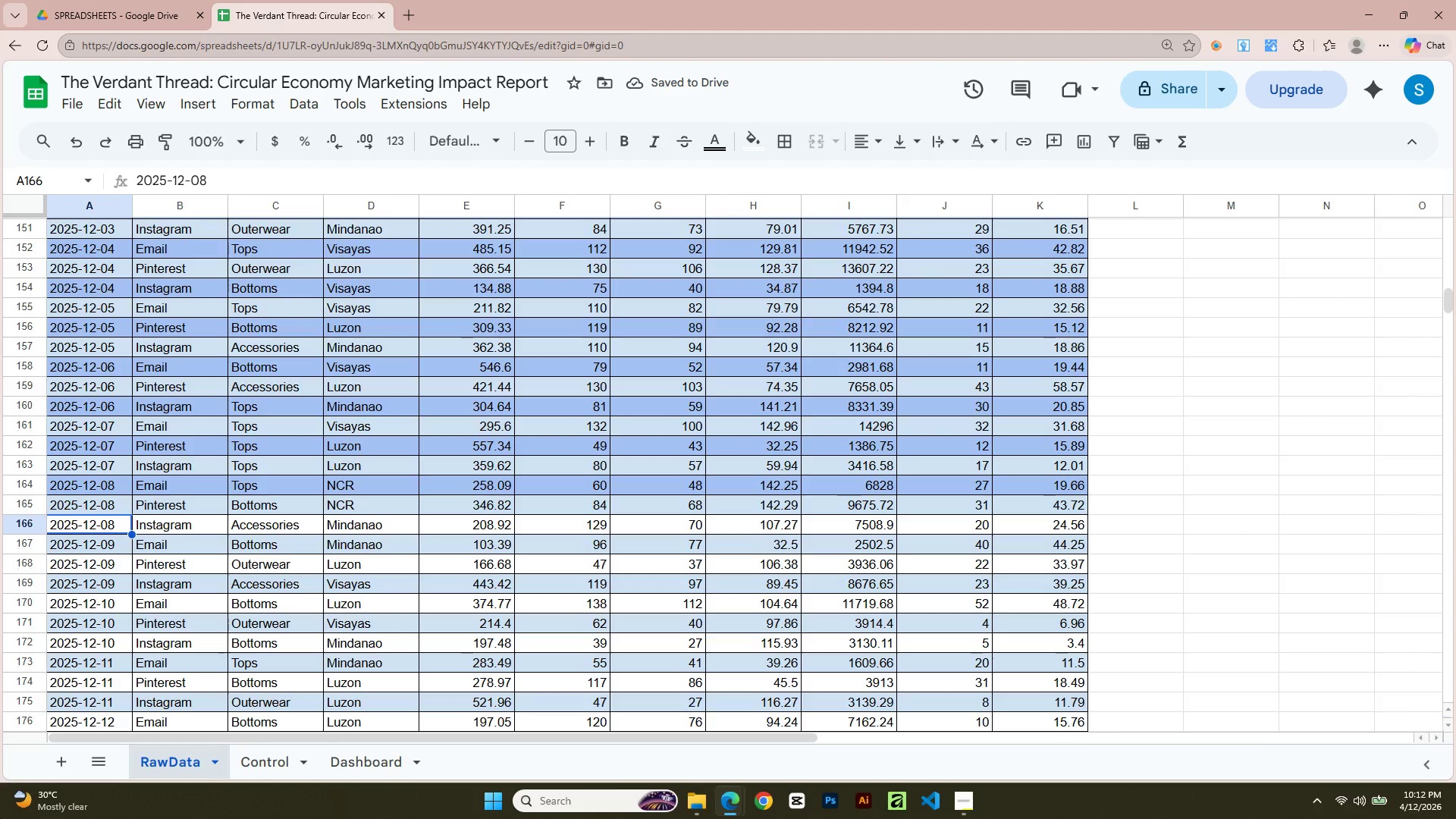 
key(Shift+ArrowRight)
 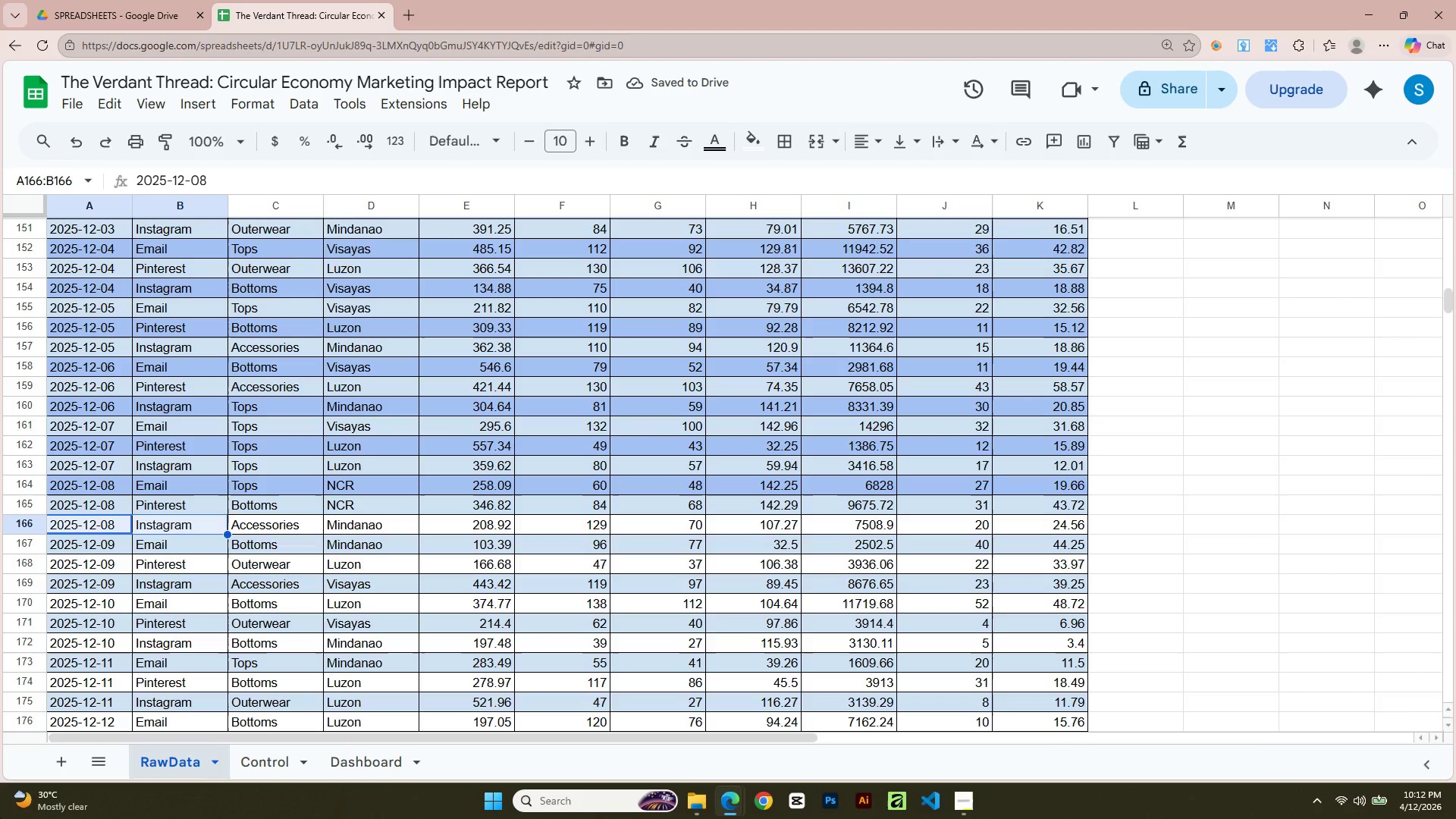 
key(Shift+ArrowRight)
 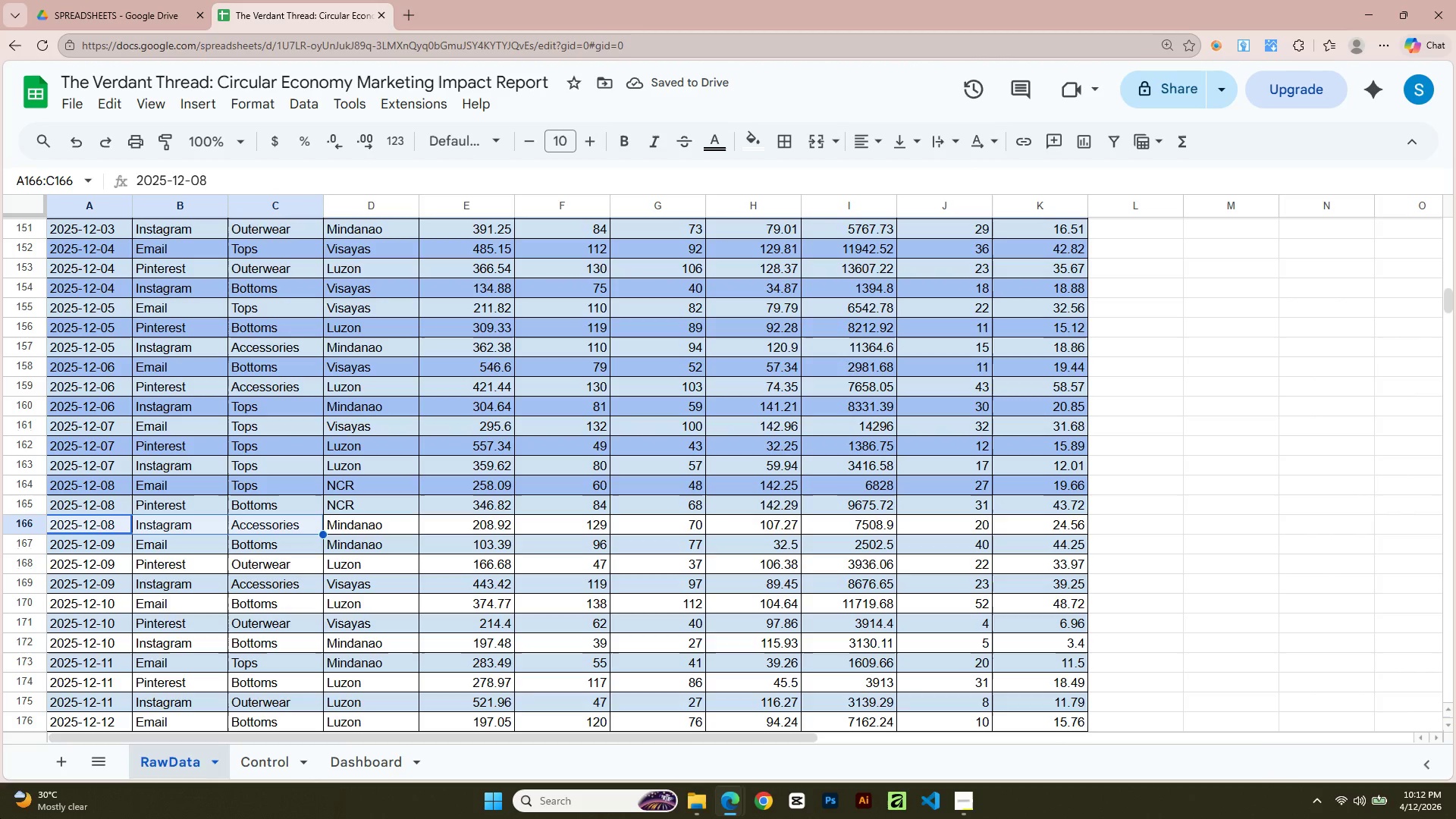 
key(Shift+ArrowRight)
 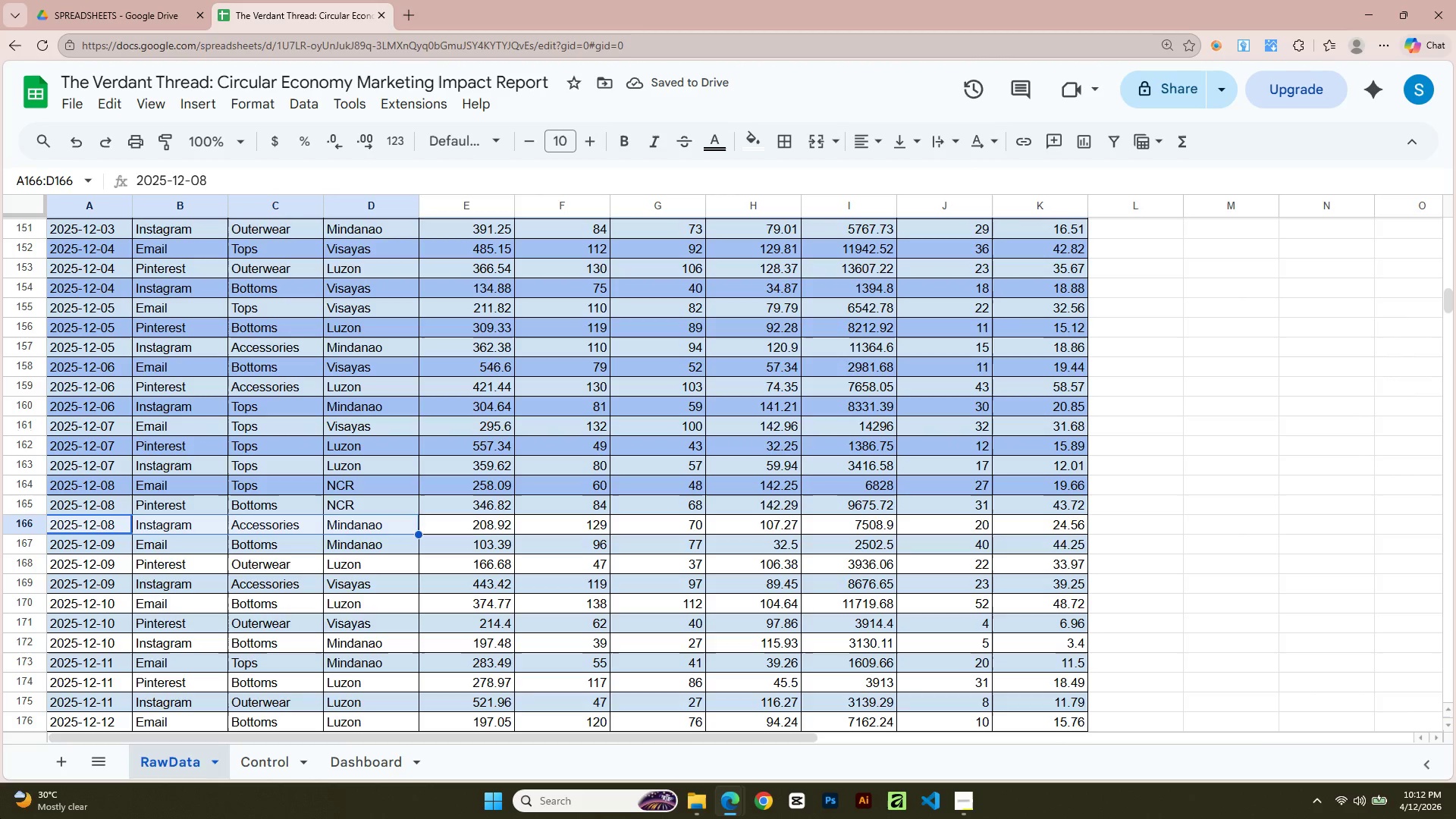 
key(Shift+ArrowRight)
 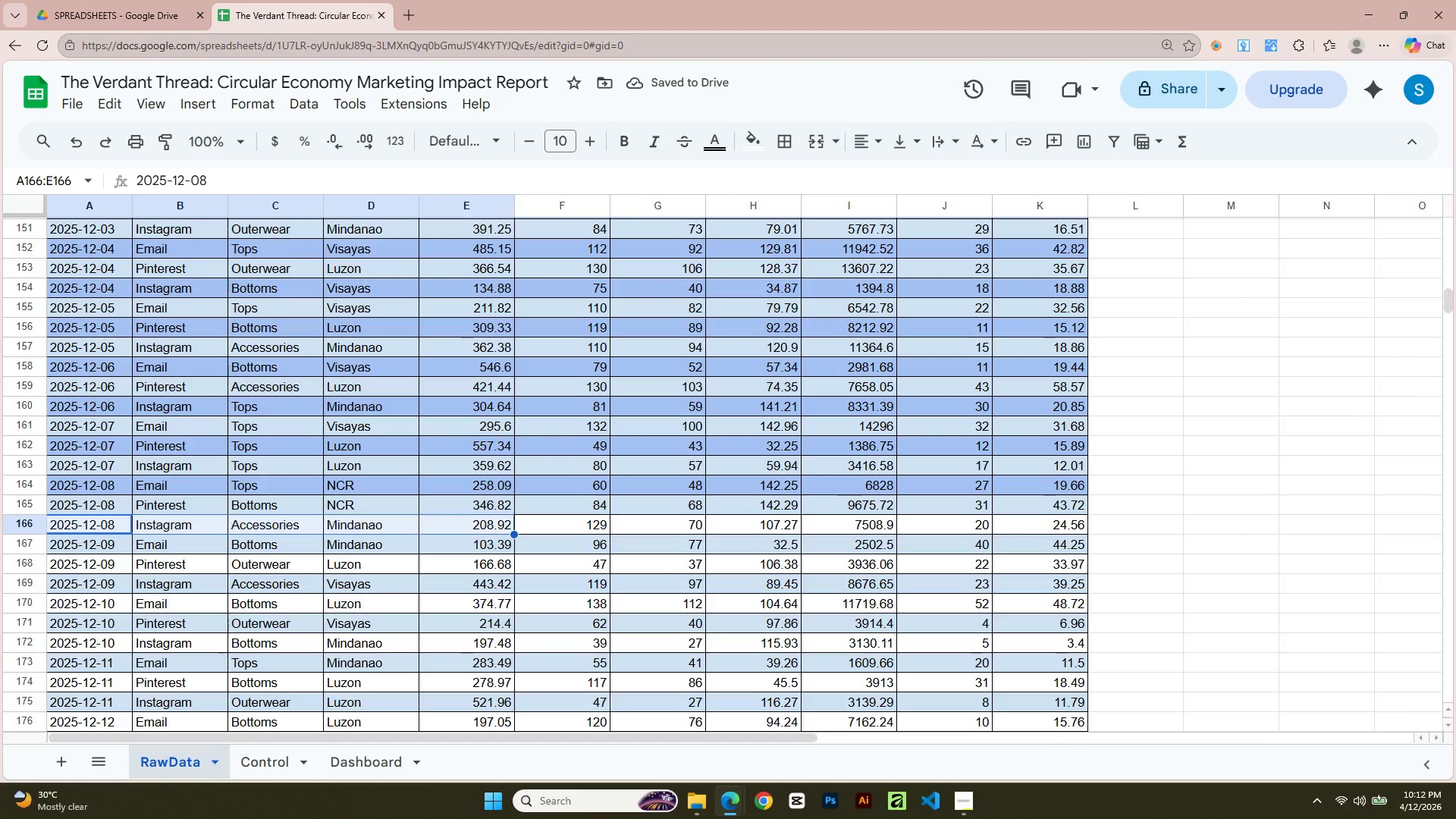 
key(Shift+ArrowRight)
 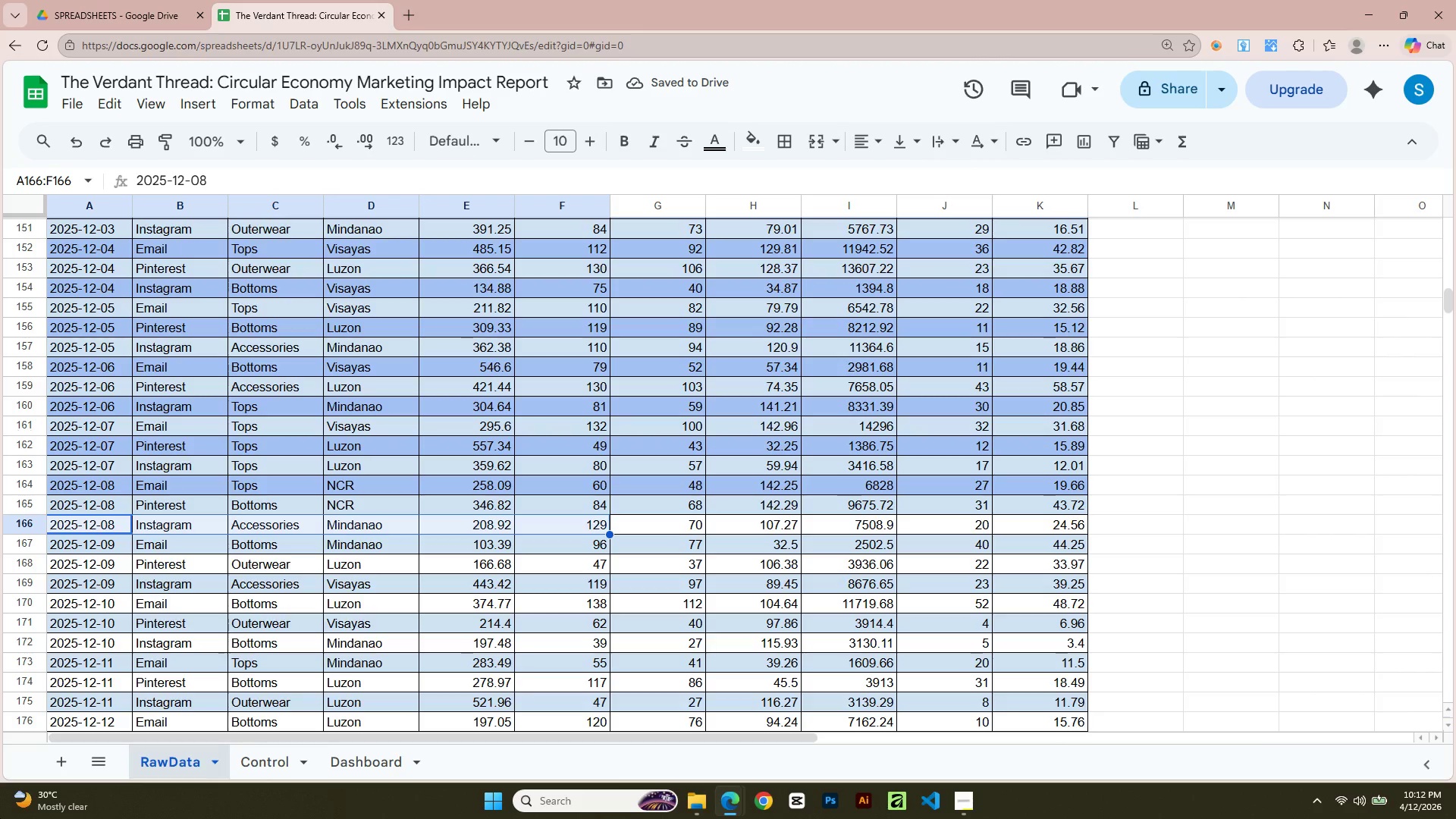 
key(Shift+ArrowRight)
 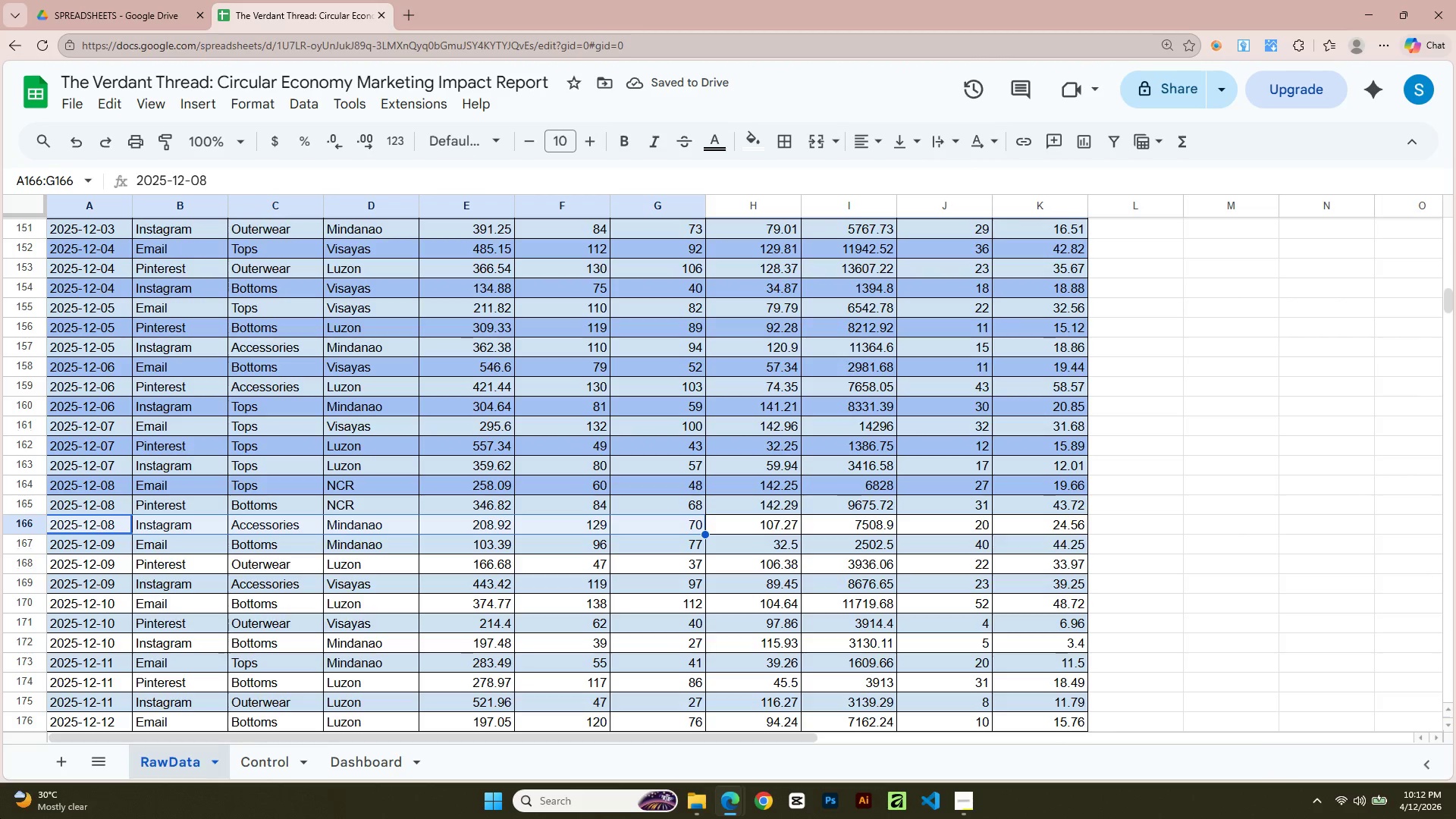 
key(Shift+ArrowRight)
 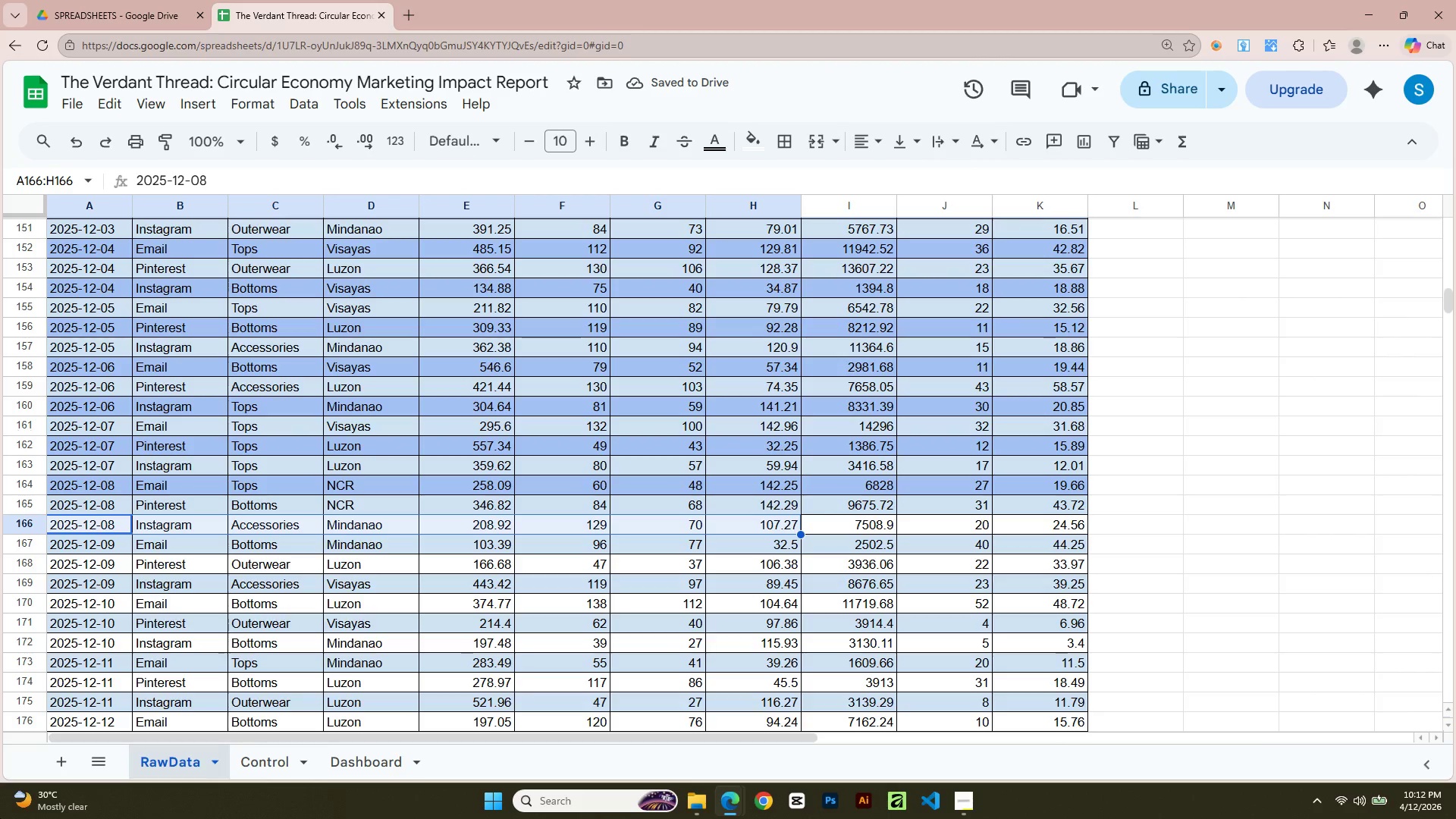 
key(Shift+ArrowRight)
 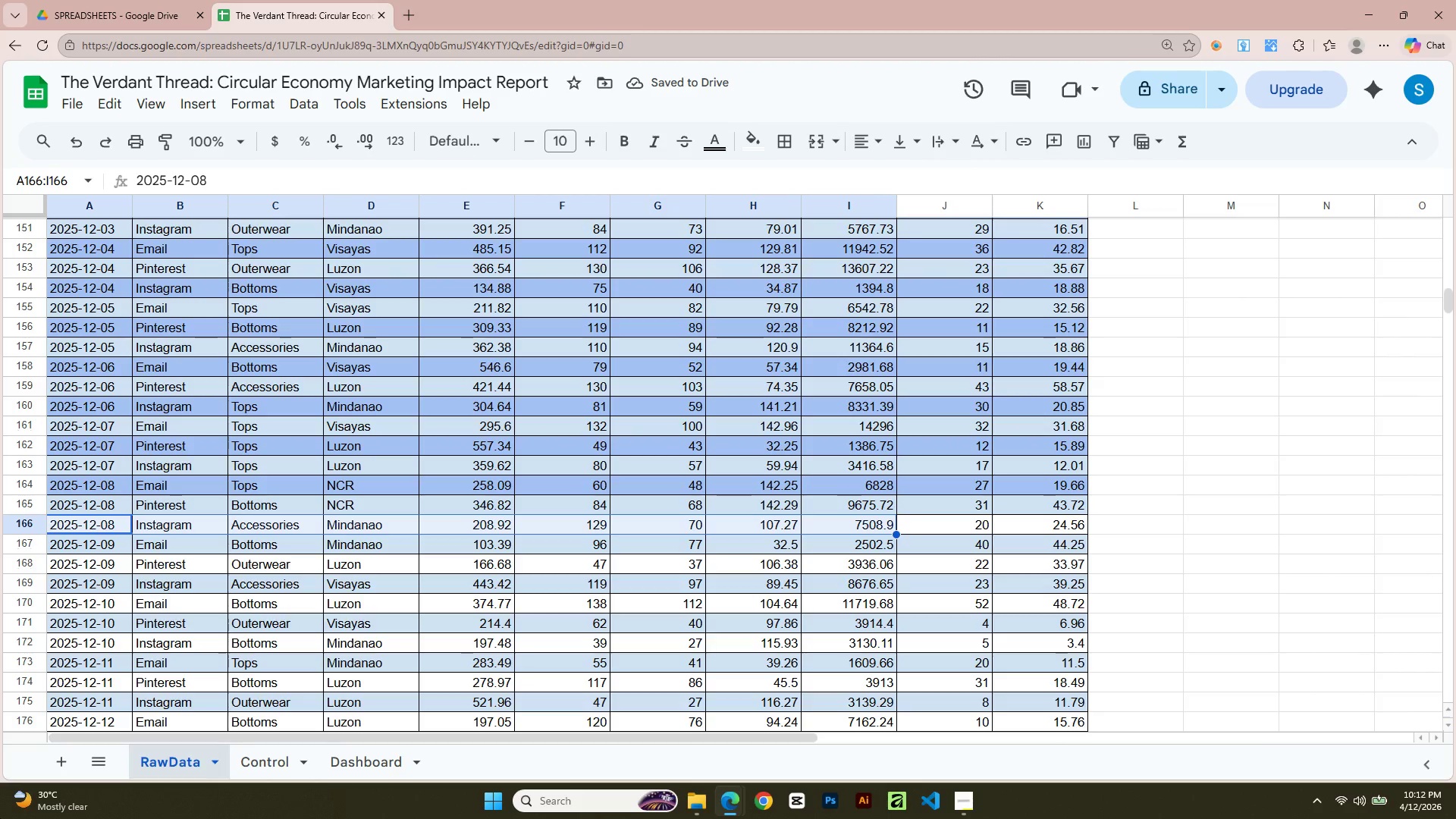 
key(Shift+ArrowRight)
 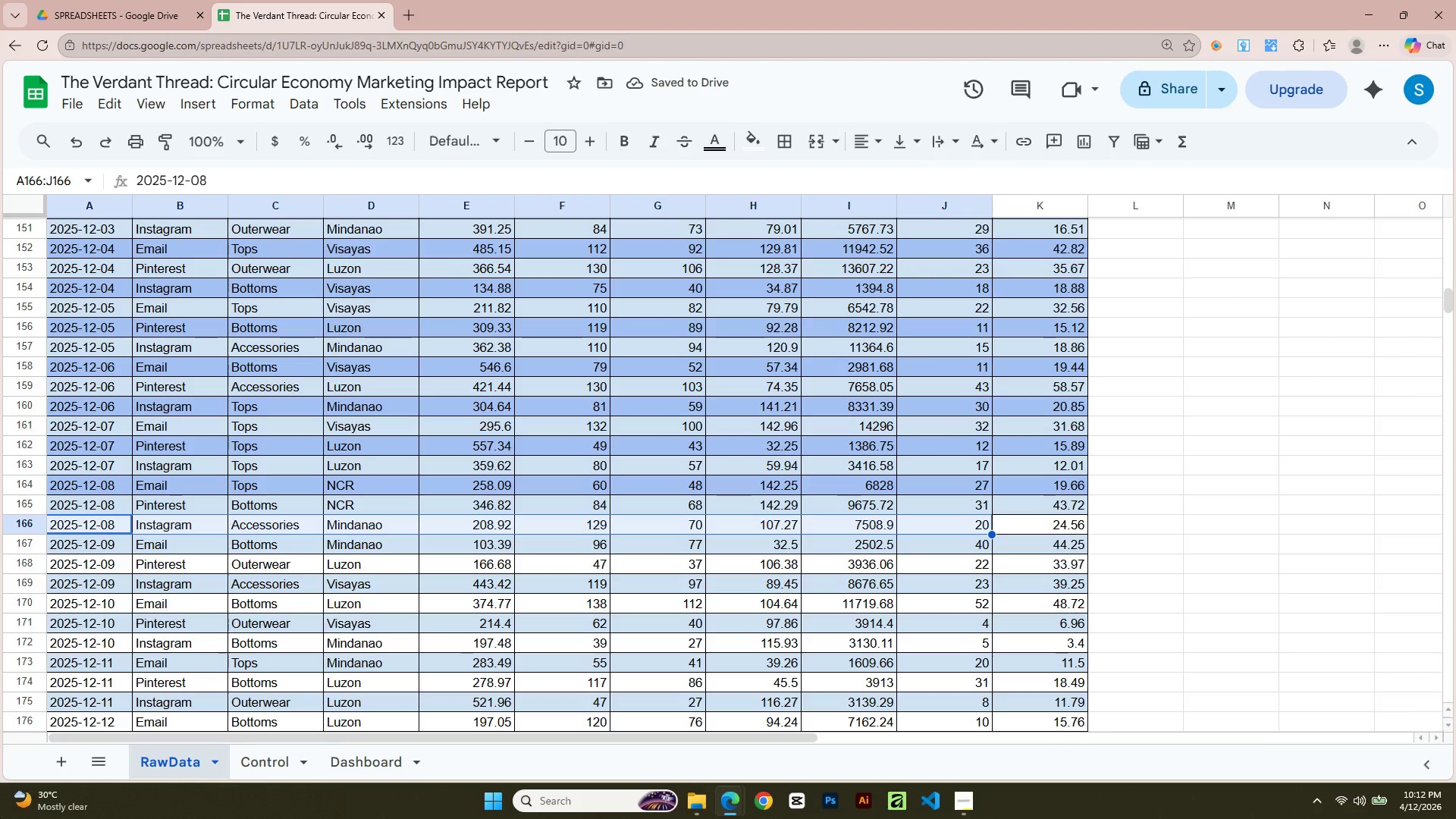 
key(Shift+ArrowRight)
 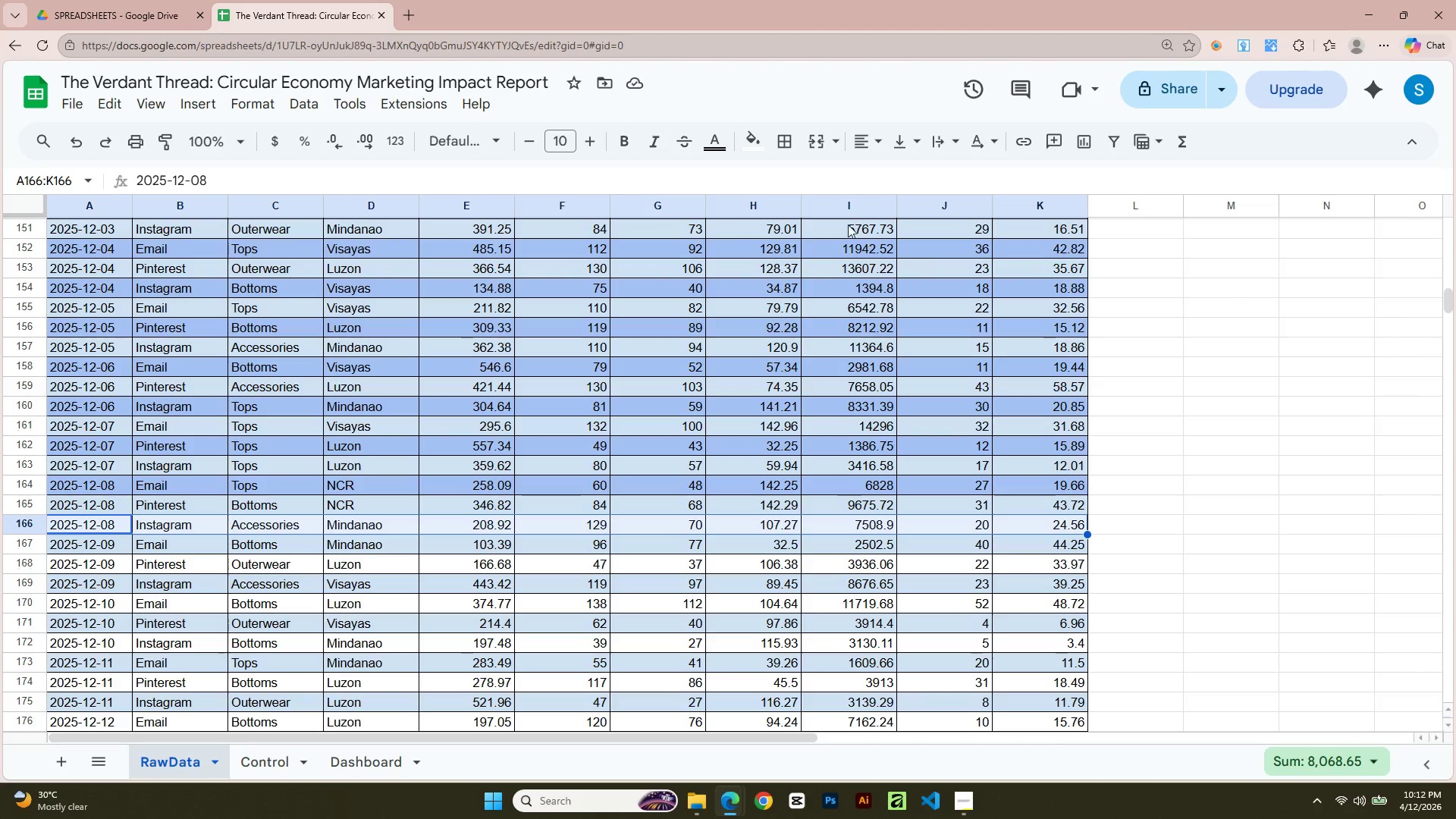 
left_click([753, 149])
 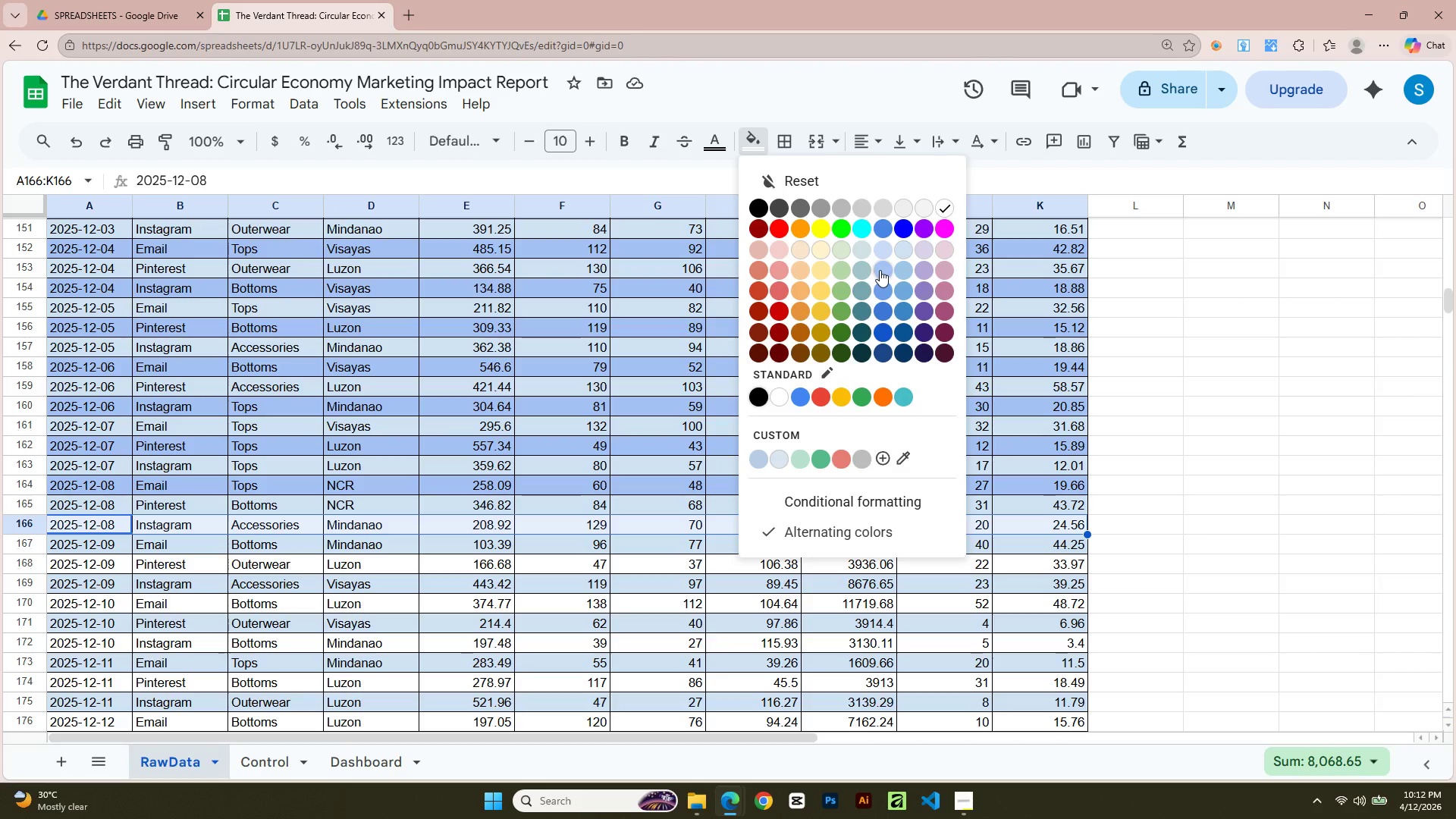 
left_click([880, 270])
 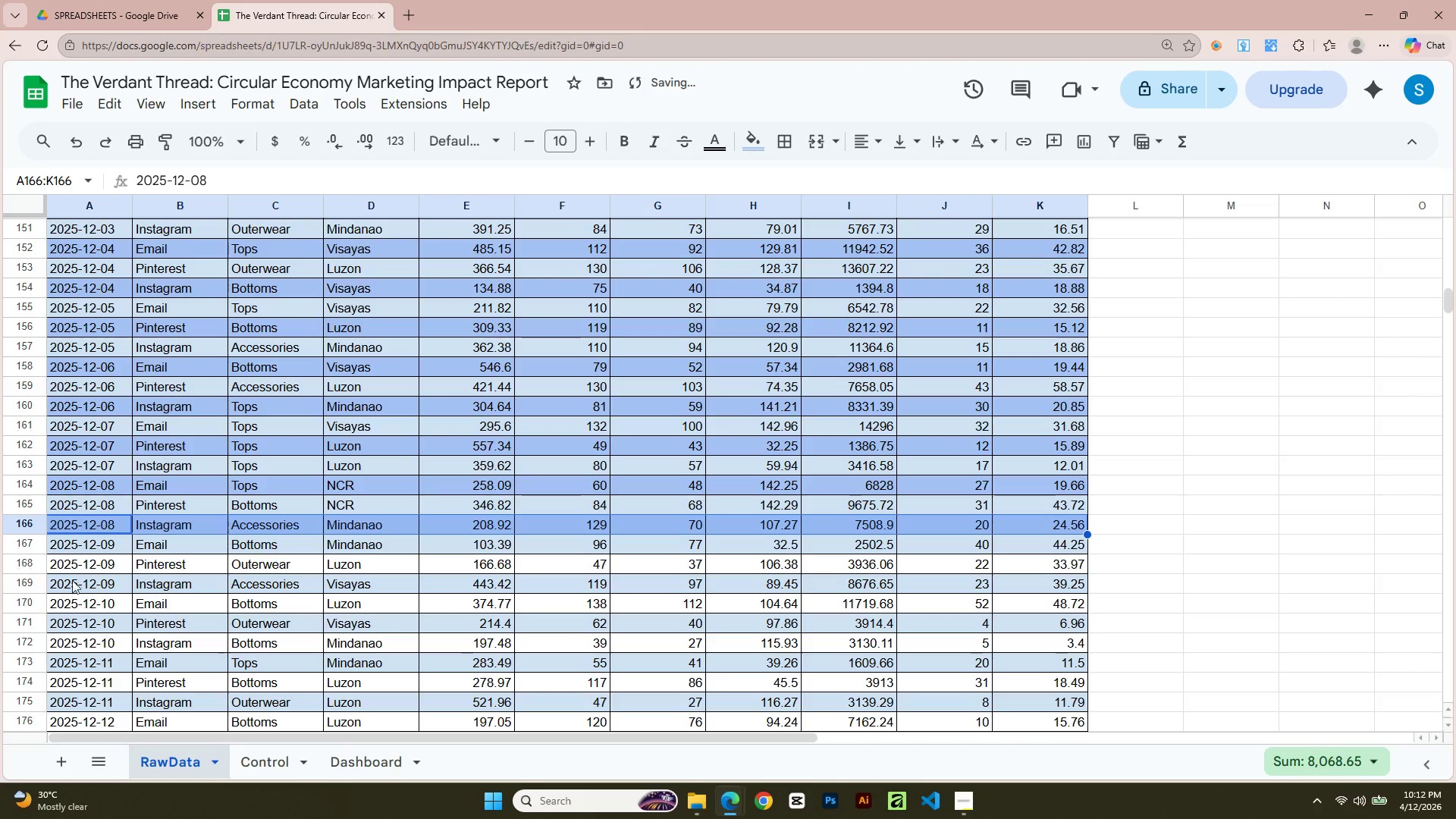 
left_click([72, 559])
 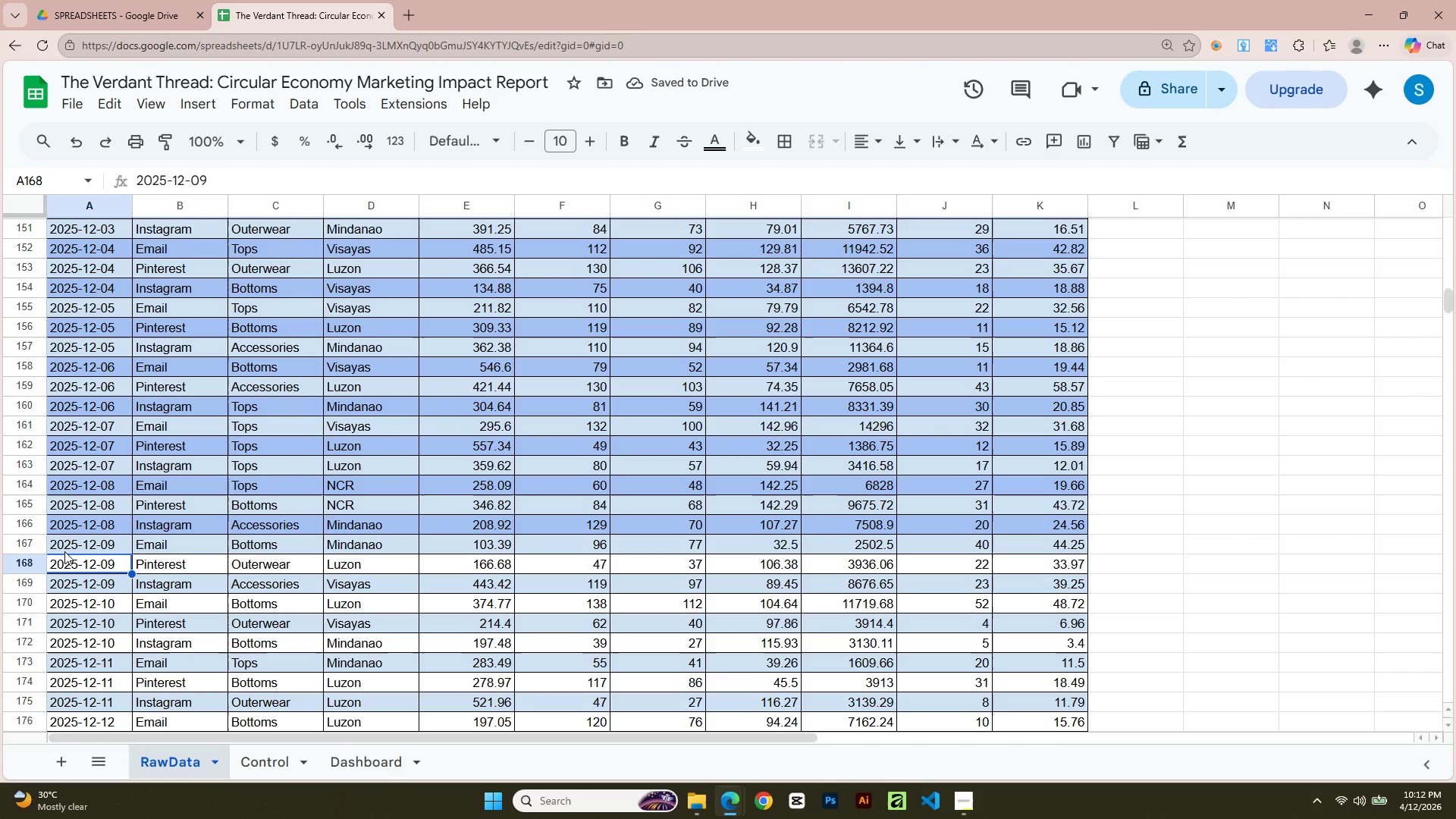 
key(Shift+ArrowRight)
 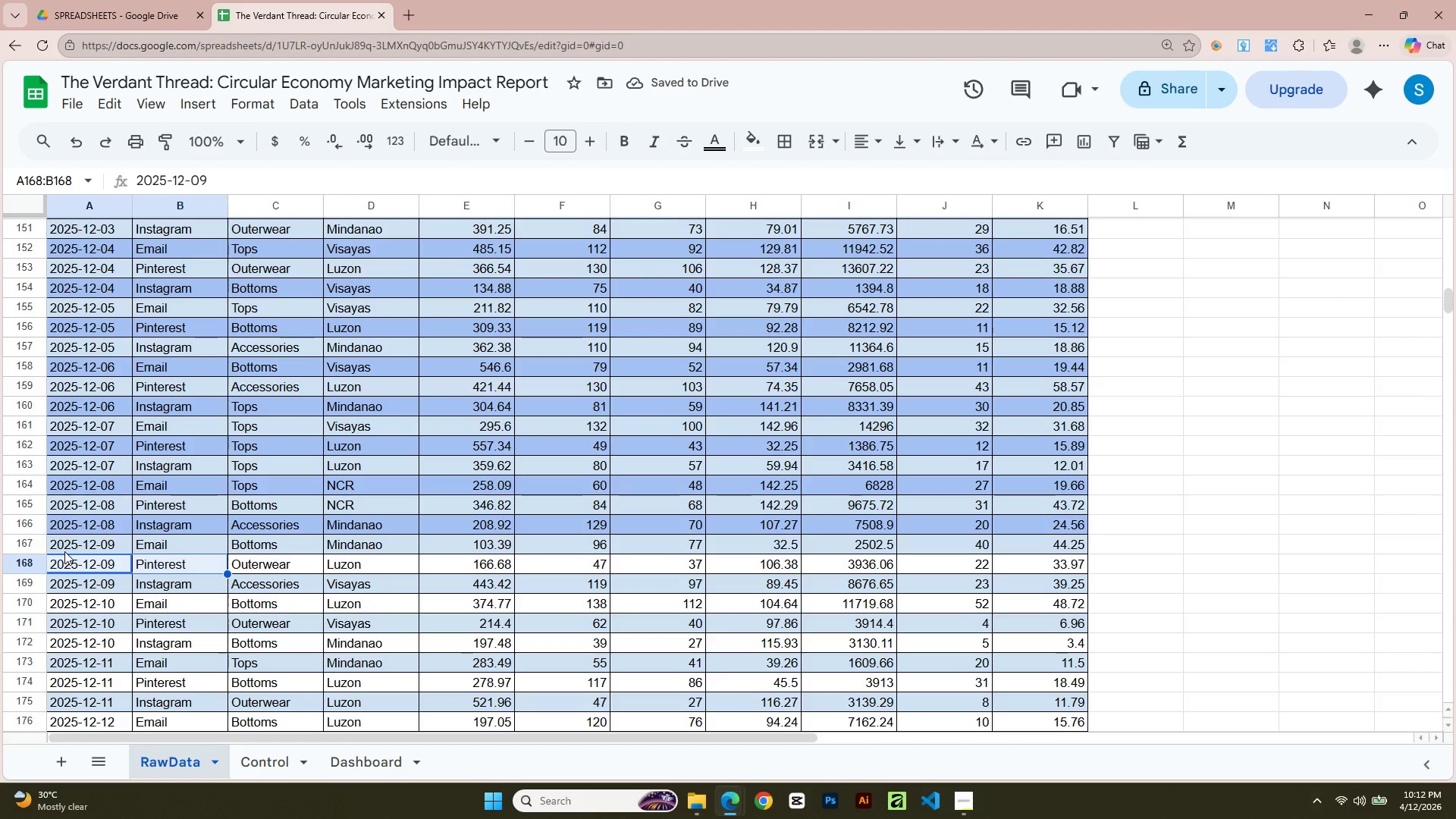 
key(Shift+ArrowRight)
 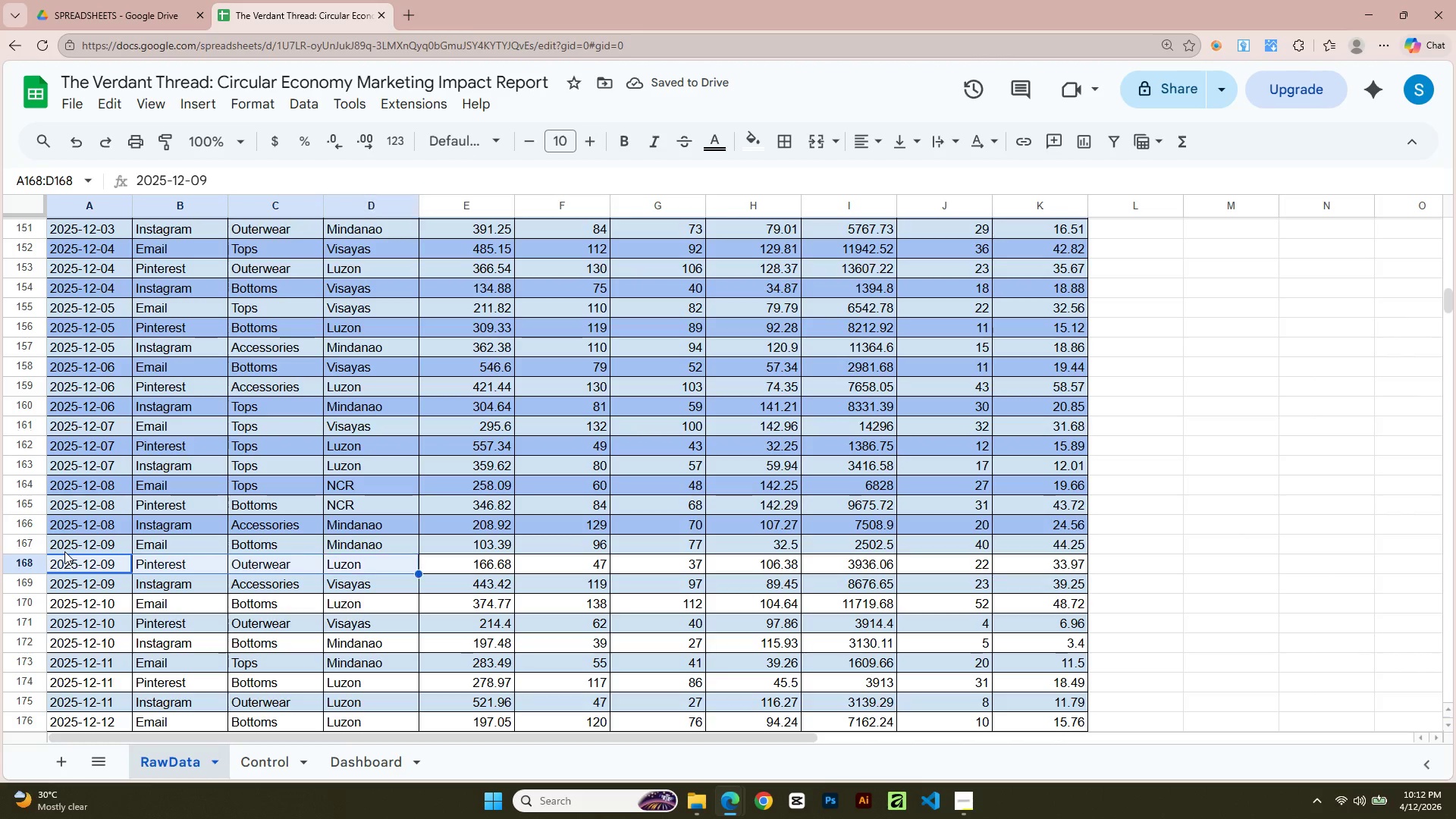 
key(Shift+ArrowRight)
 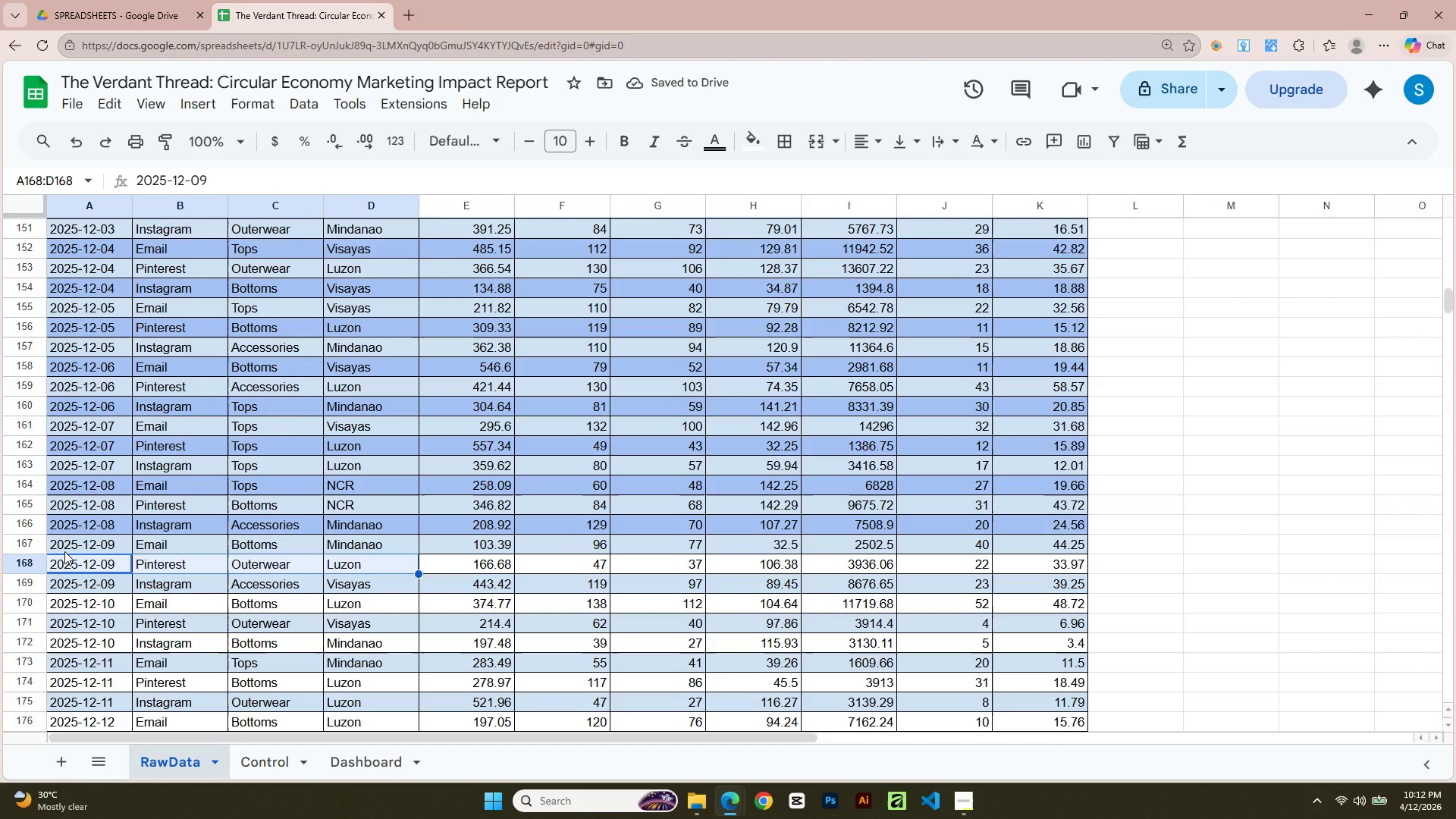 
key(Shift+ArrowRight)
 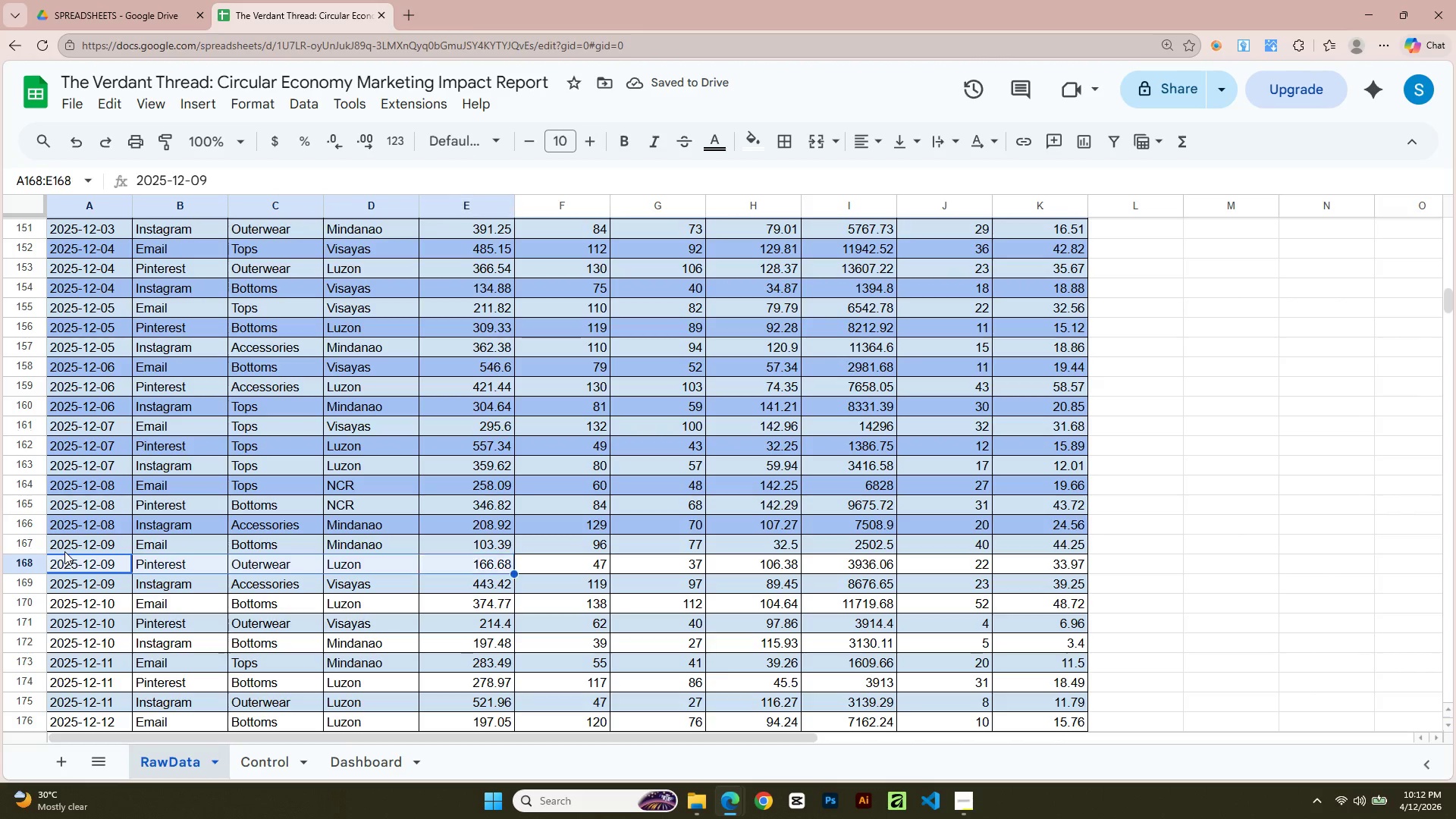 
key(Shift+ArrowRight)
 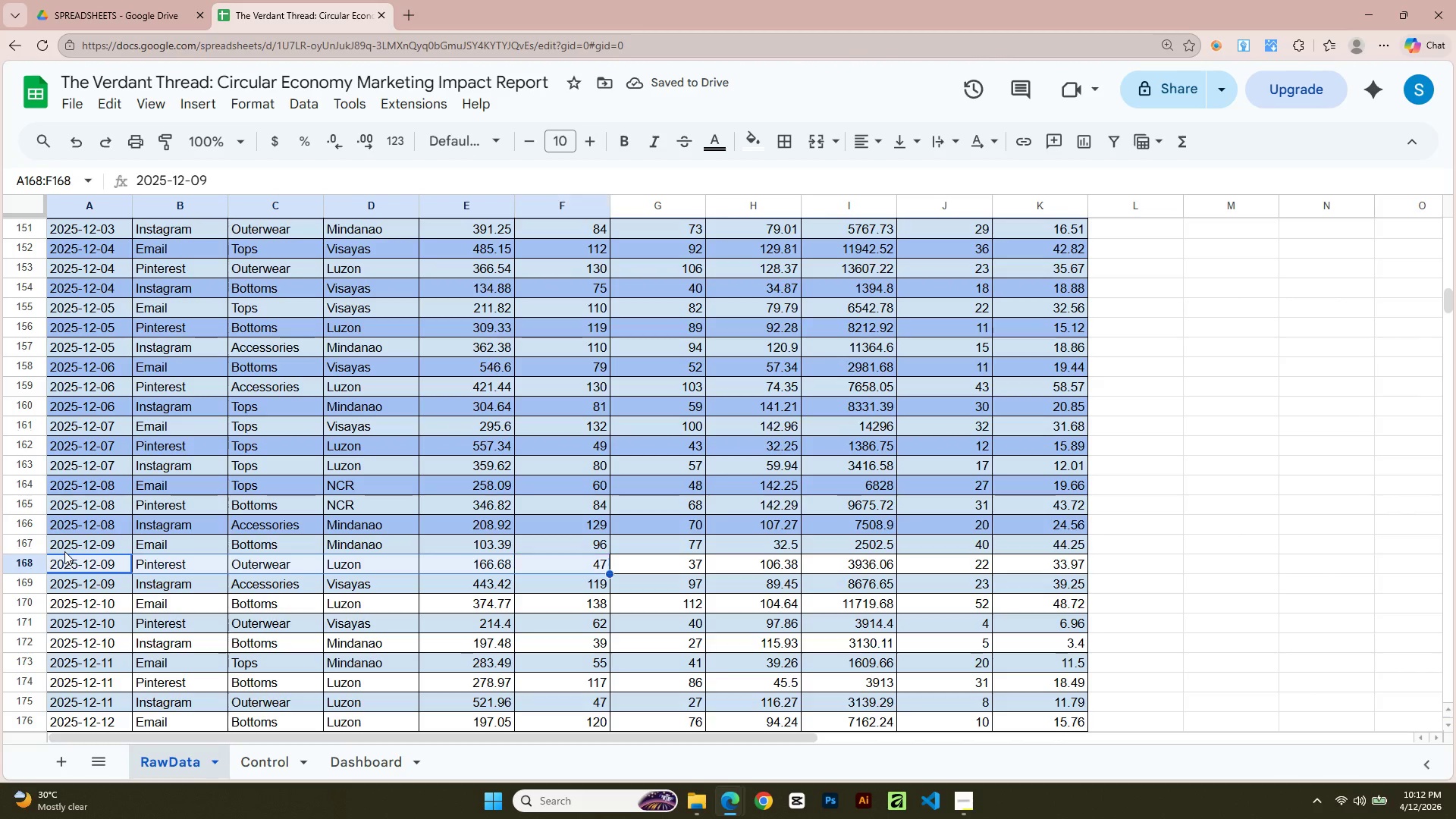 
key(Shift+ArrowRight)
 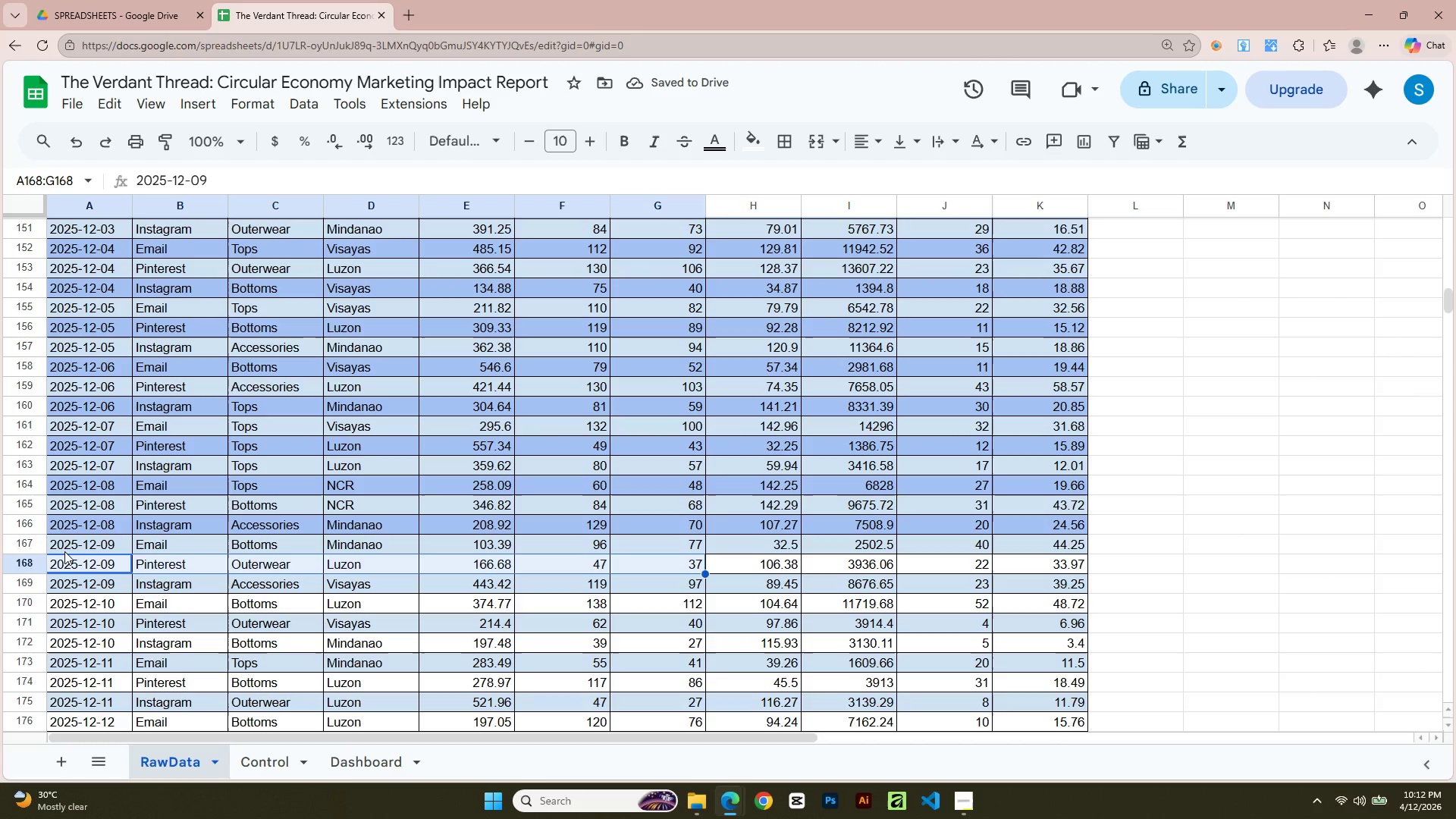 
key(Shift+ArrowRight)
 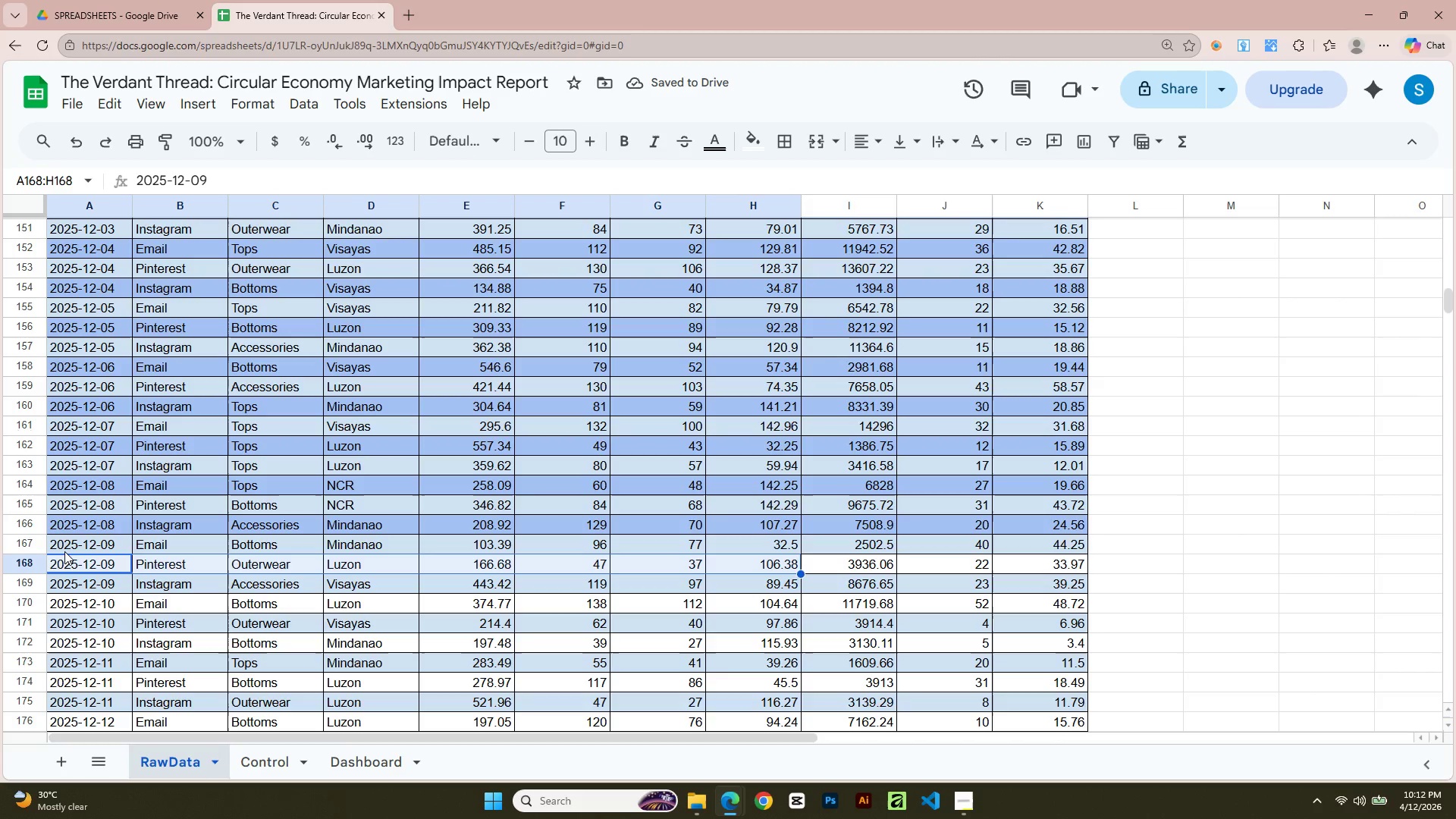 
key(Shift+ArrowRight)
 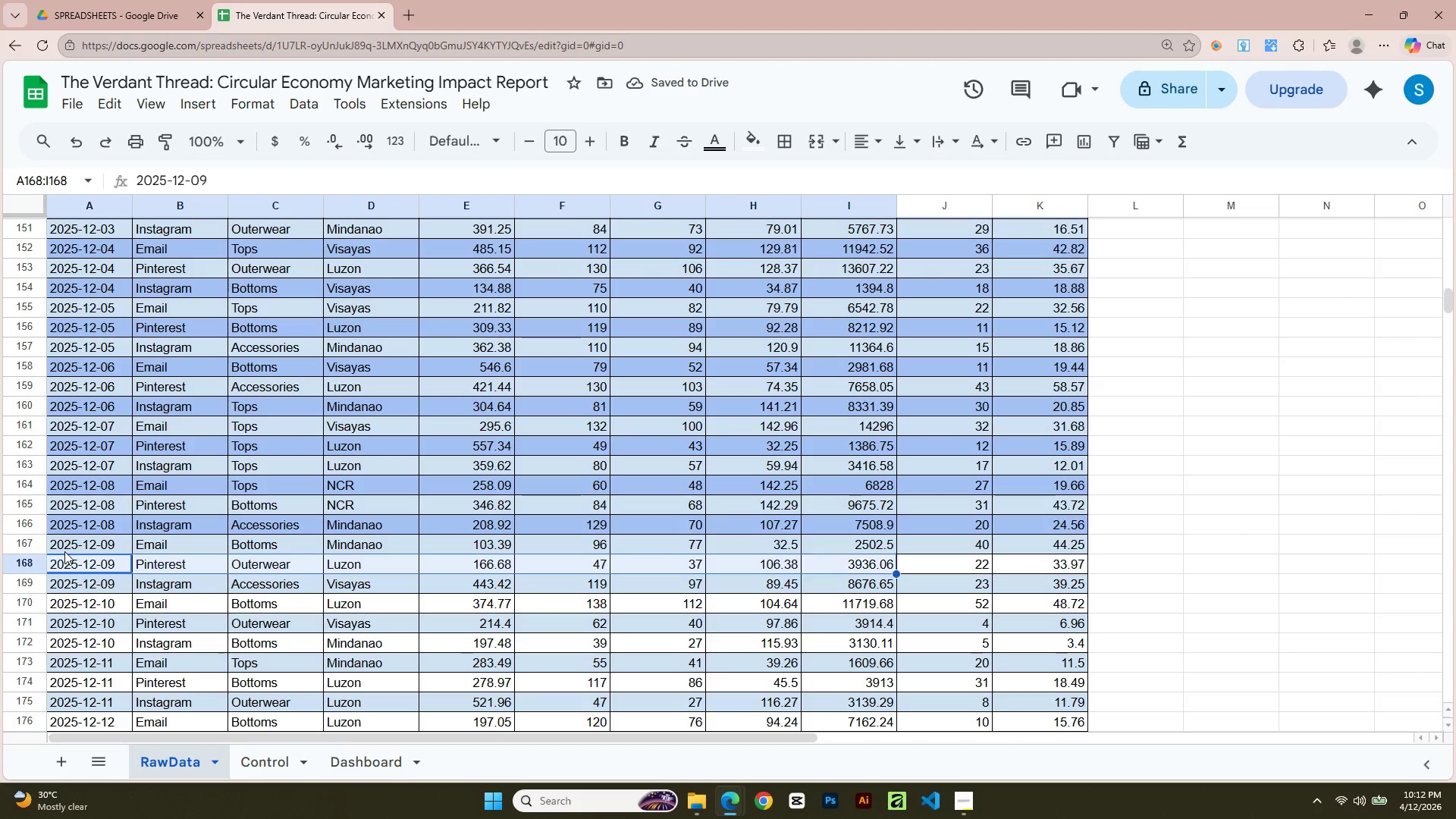 
key(Shift+ArrowRight)
 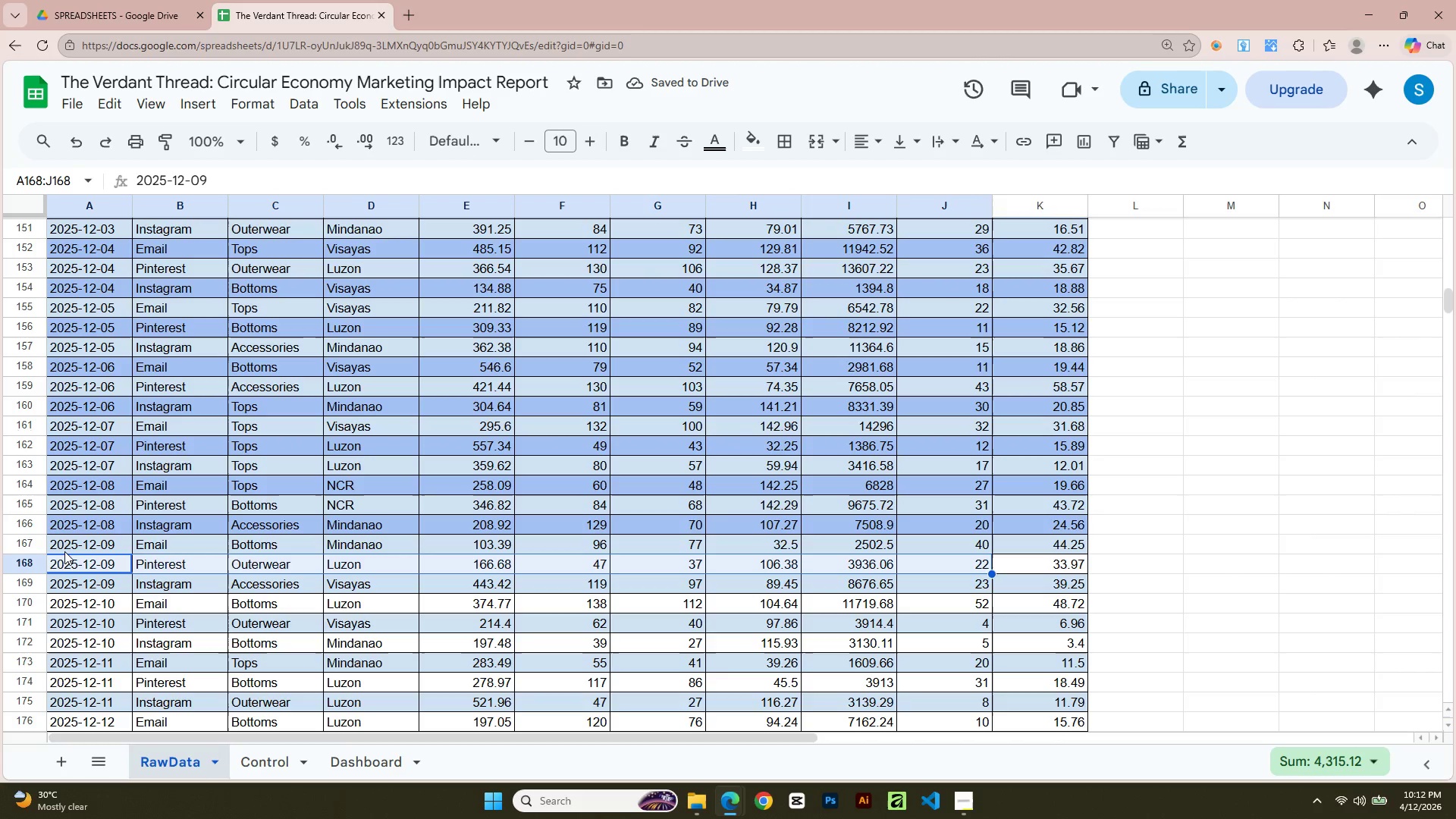 
key(Shift+ArrowRight)
 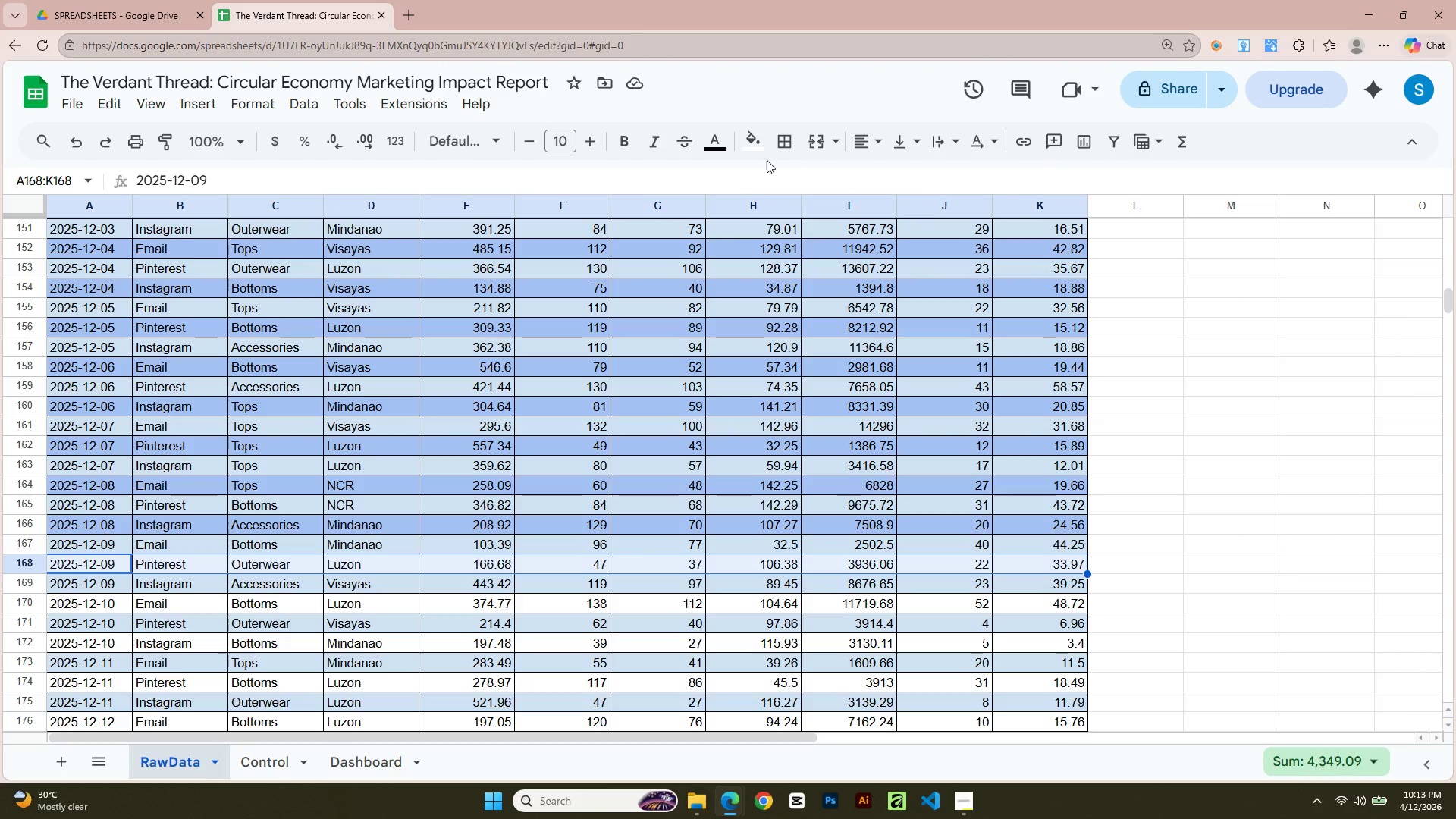 
wait(6.44)
 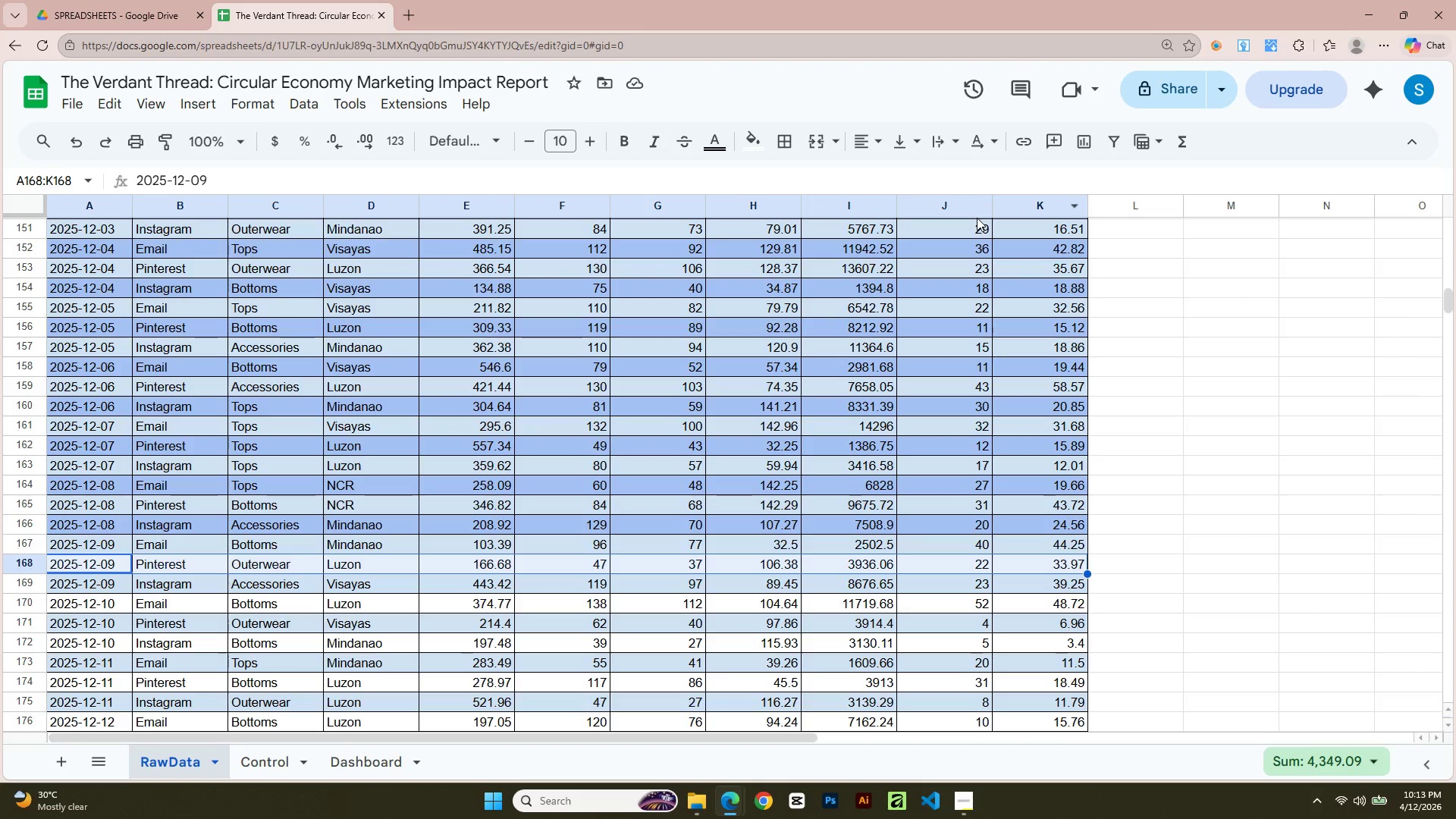 
left_click([886, 268])
 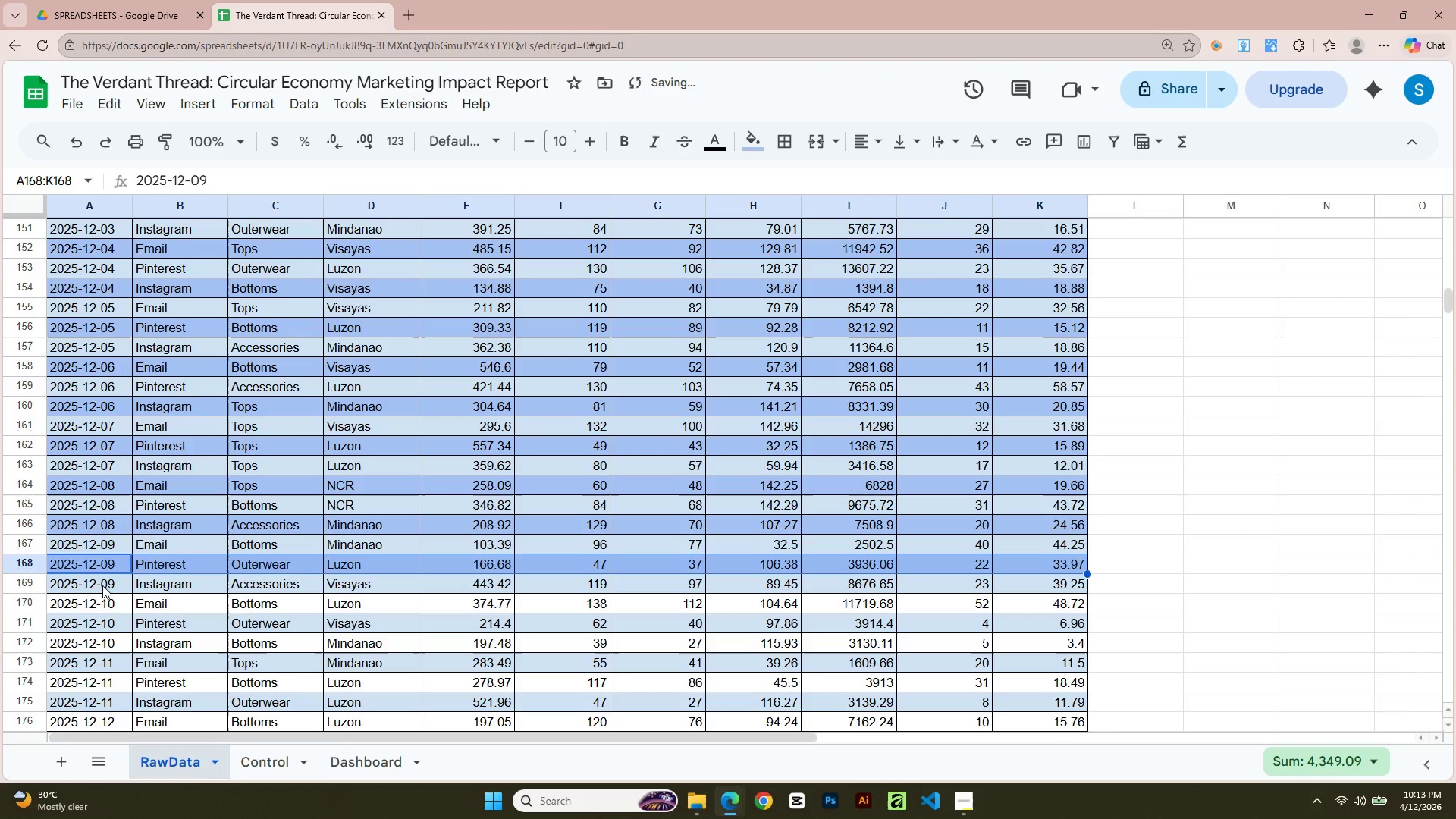 
left_click([86, 601])
 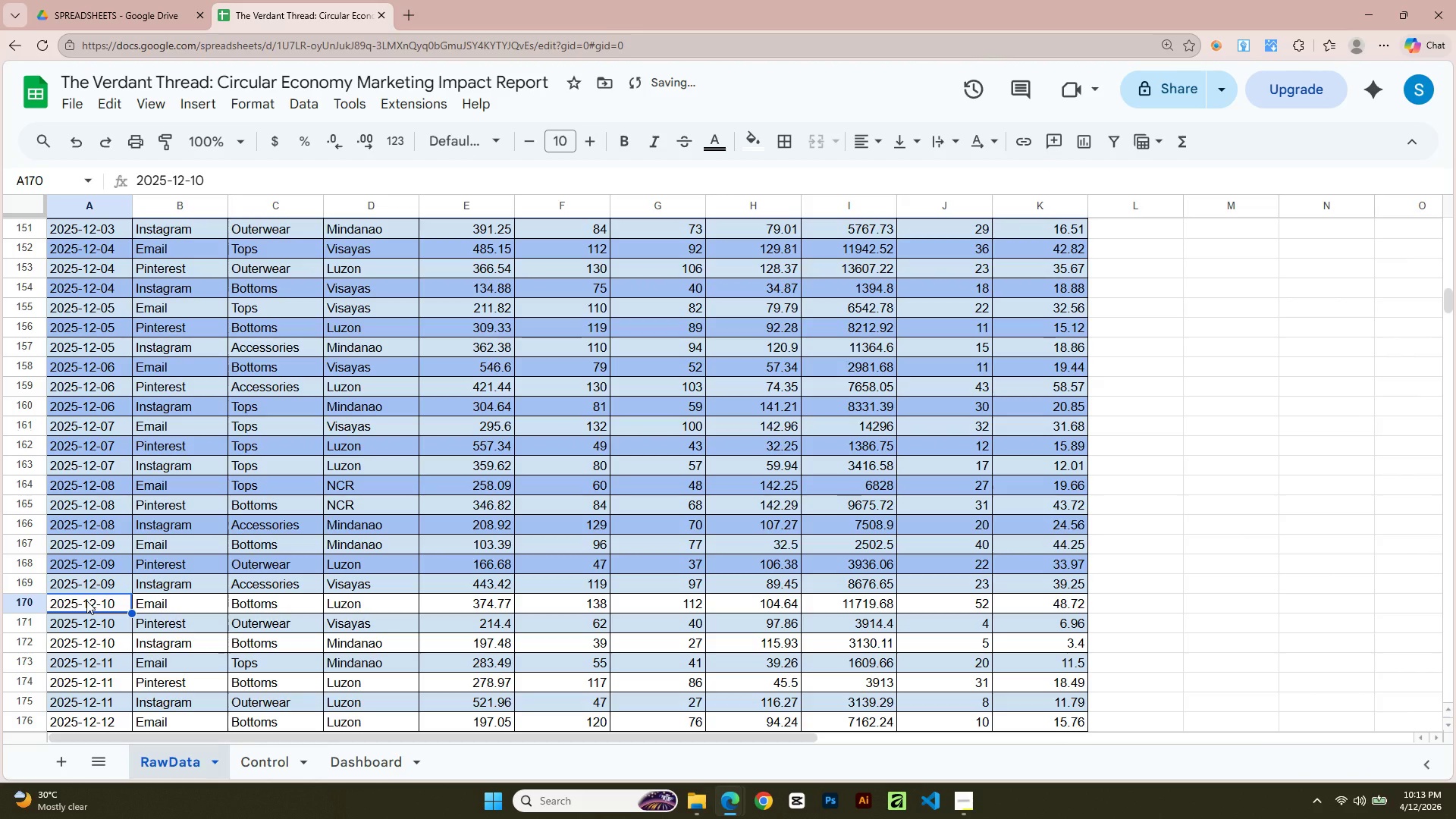 
key(Shift+ArrowRight)
 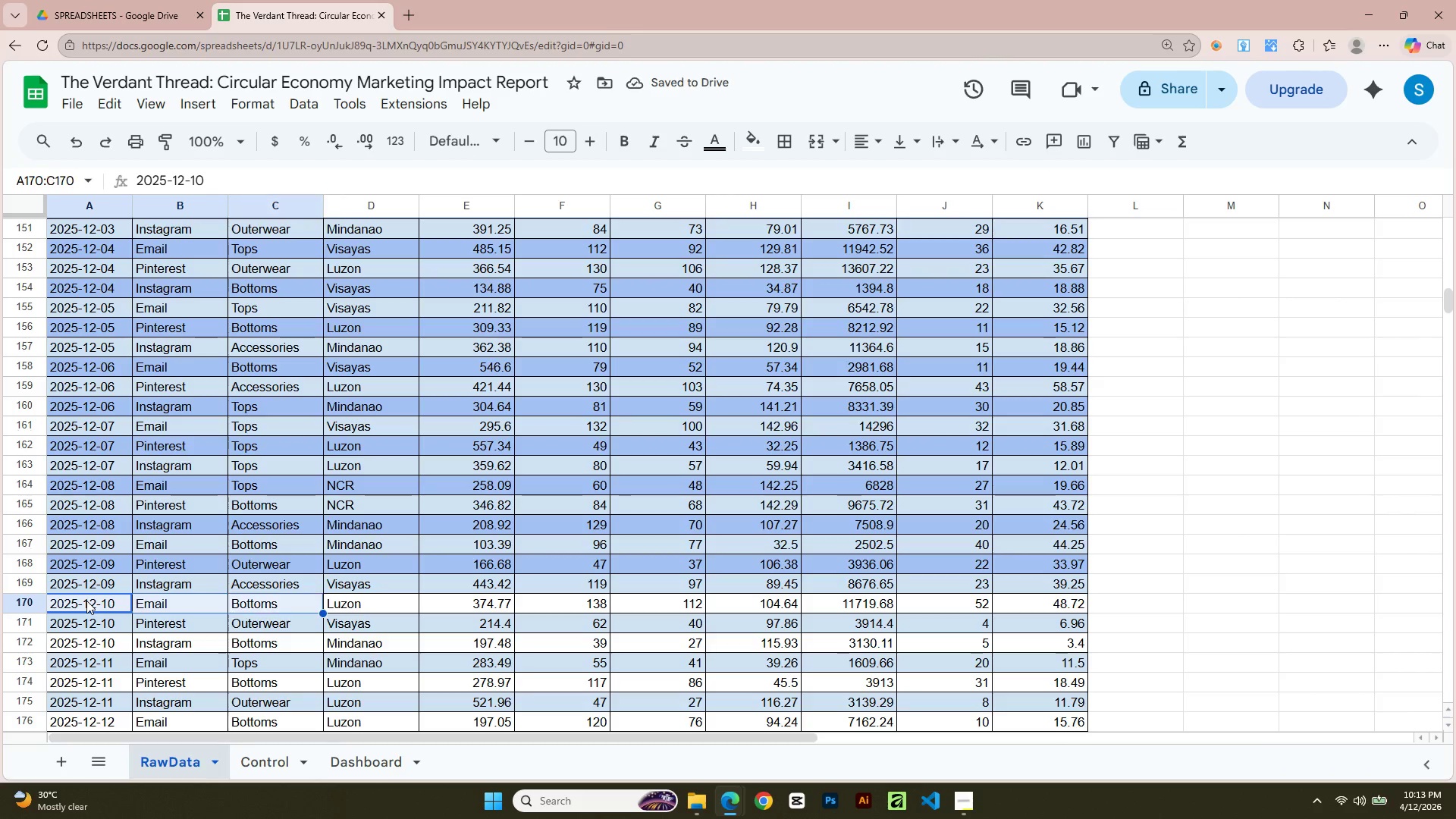 
key(Shift+ArrowRight)
 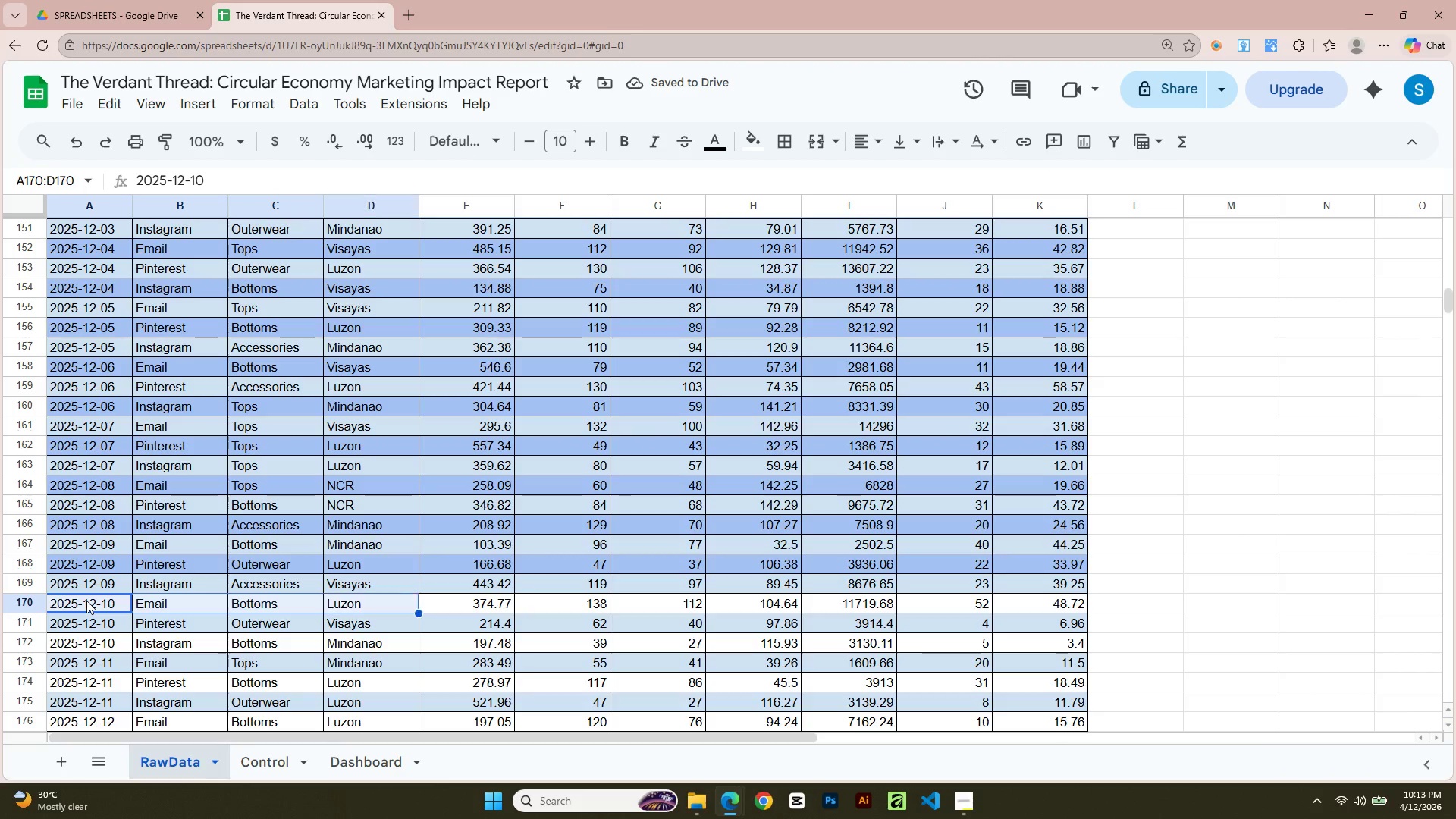 
key(Shift+ArrowRight)
 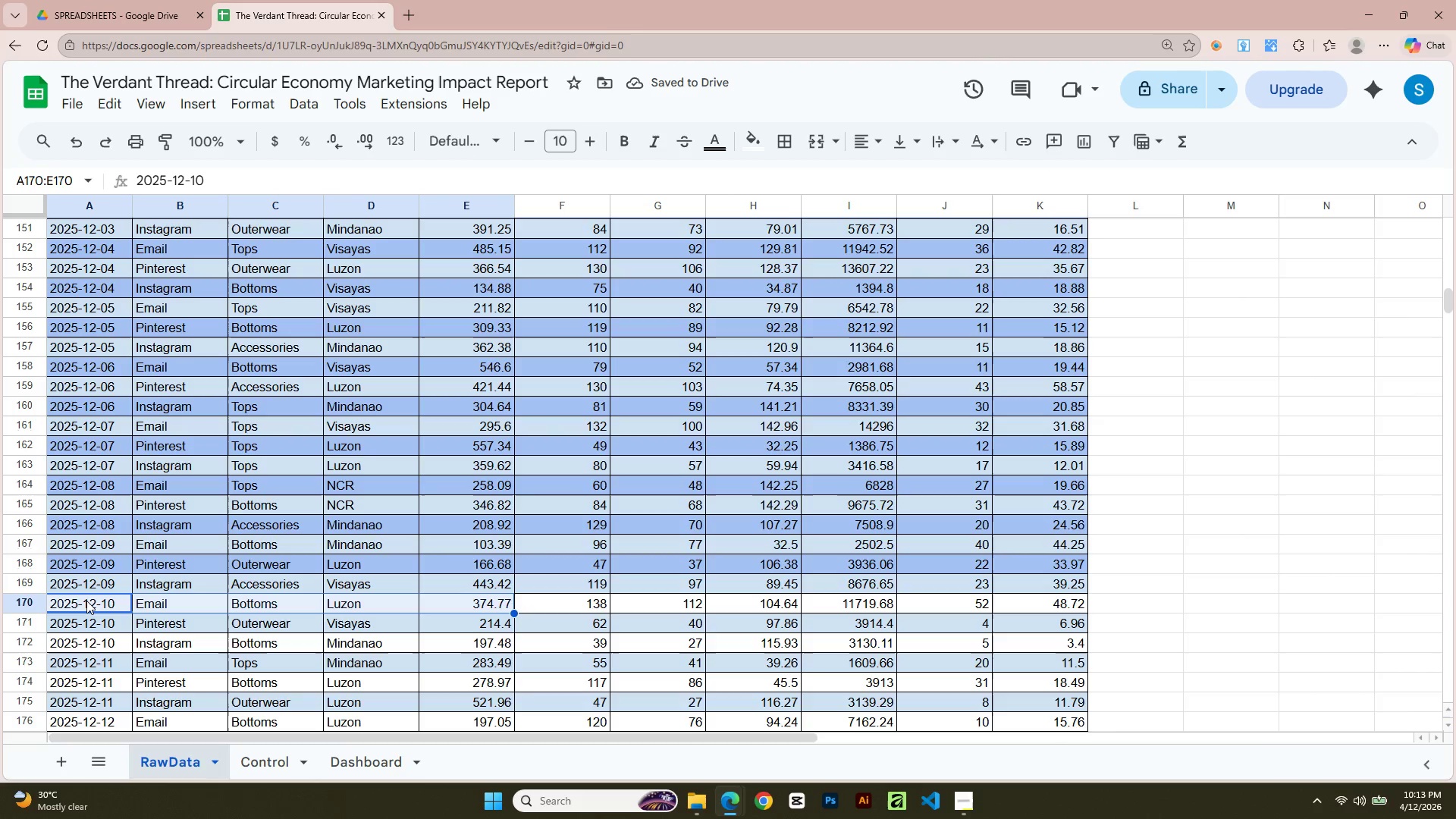 
key(Shift+ArrowRight)
 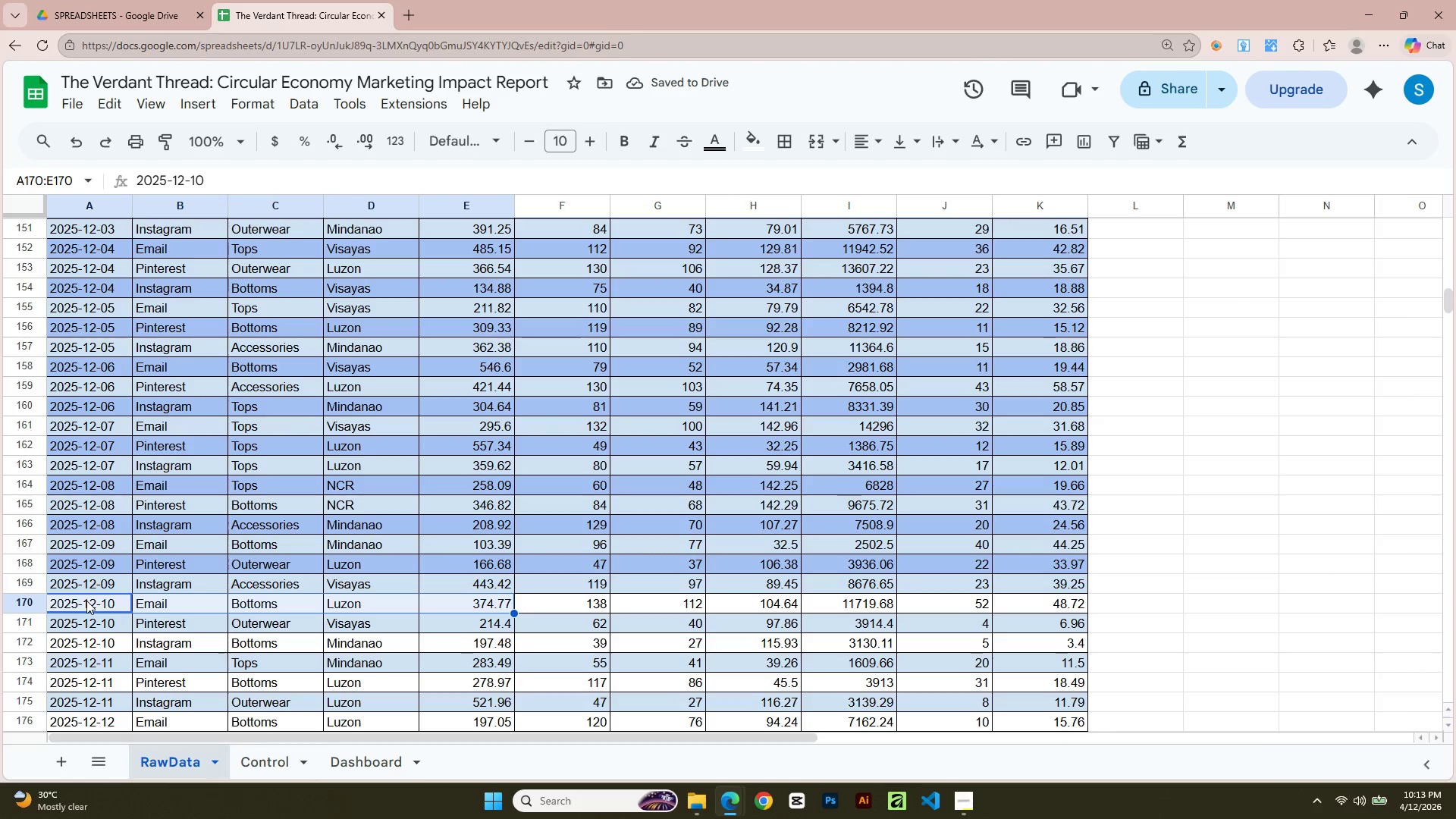 
key(Shift+ArrowRight)
 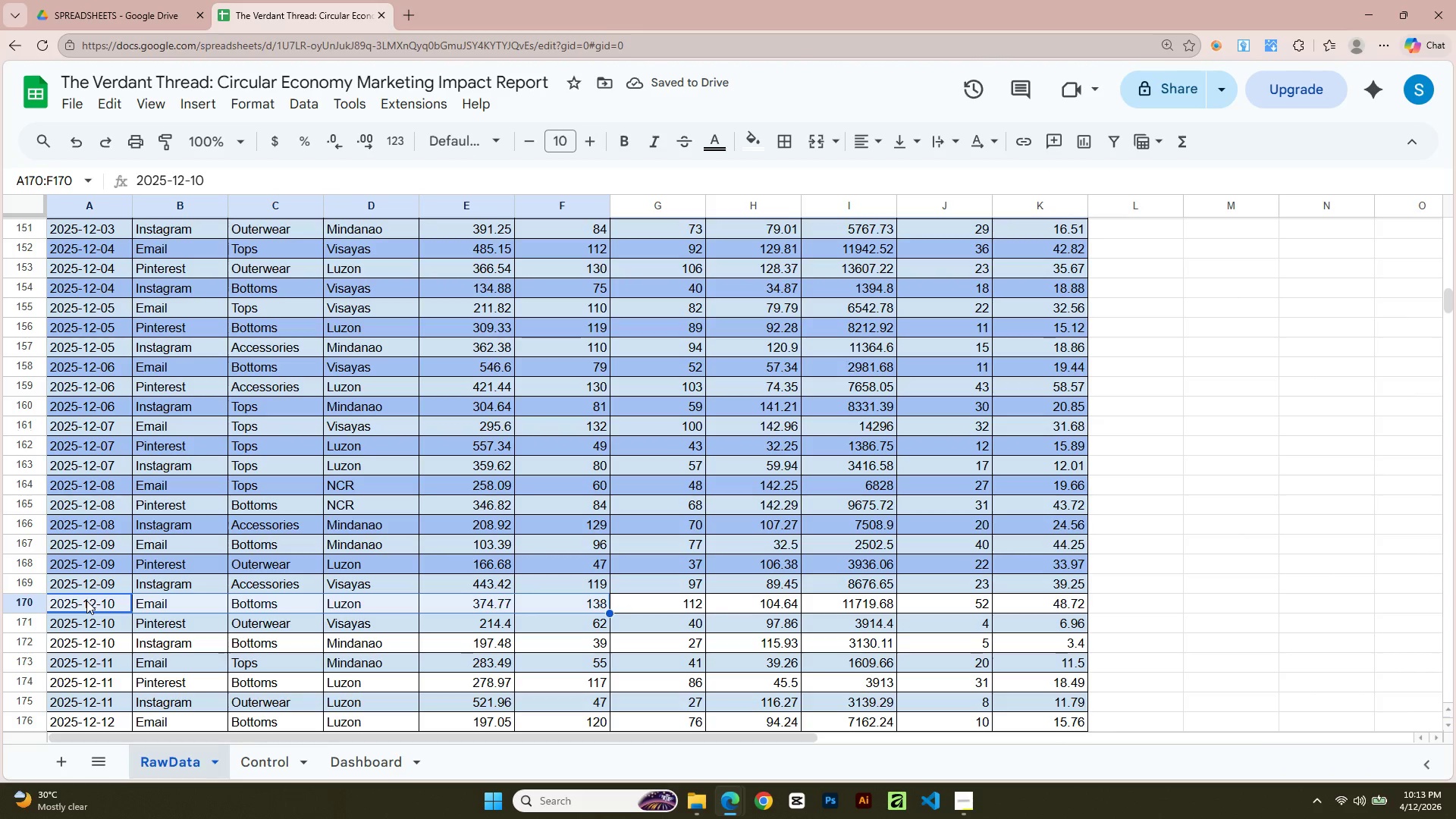 
key(Shift+ArrowRight)
 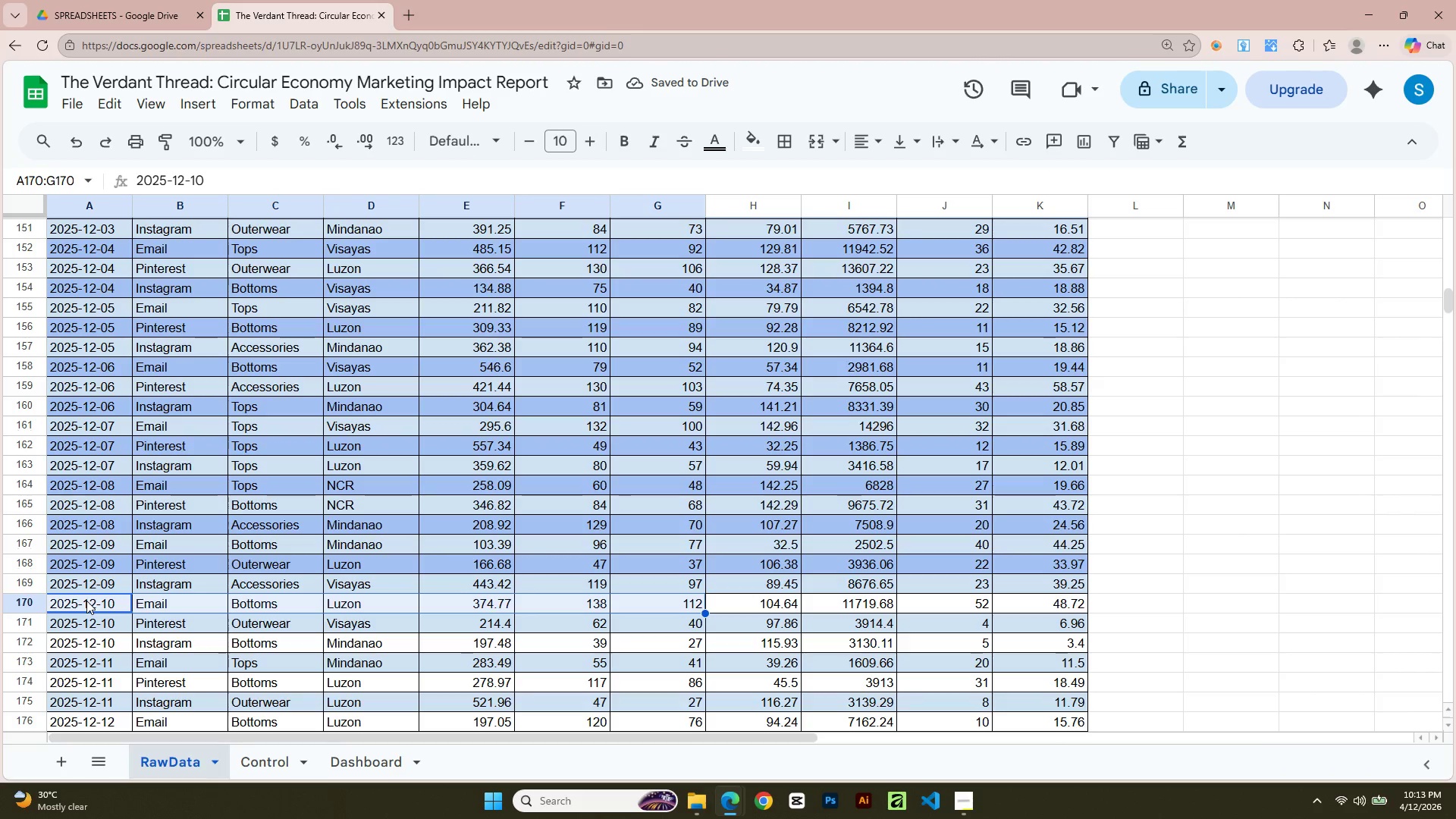 
key(Shift+ArrowRight)
 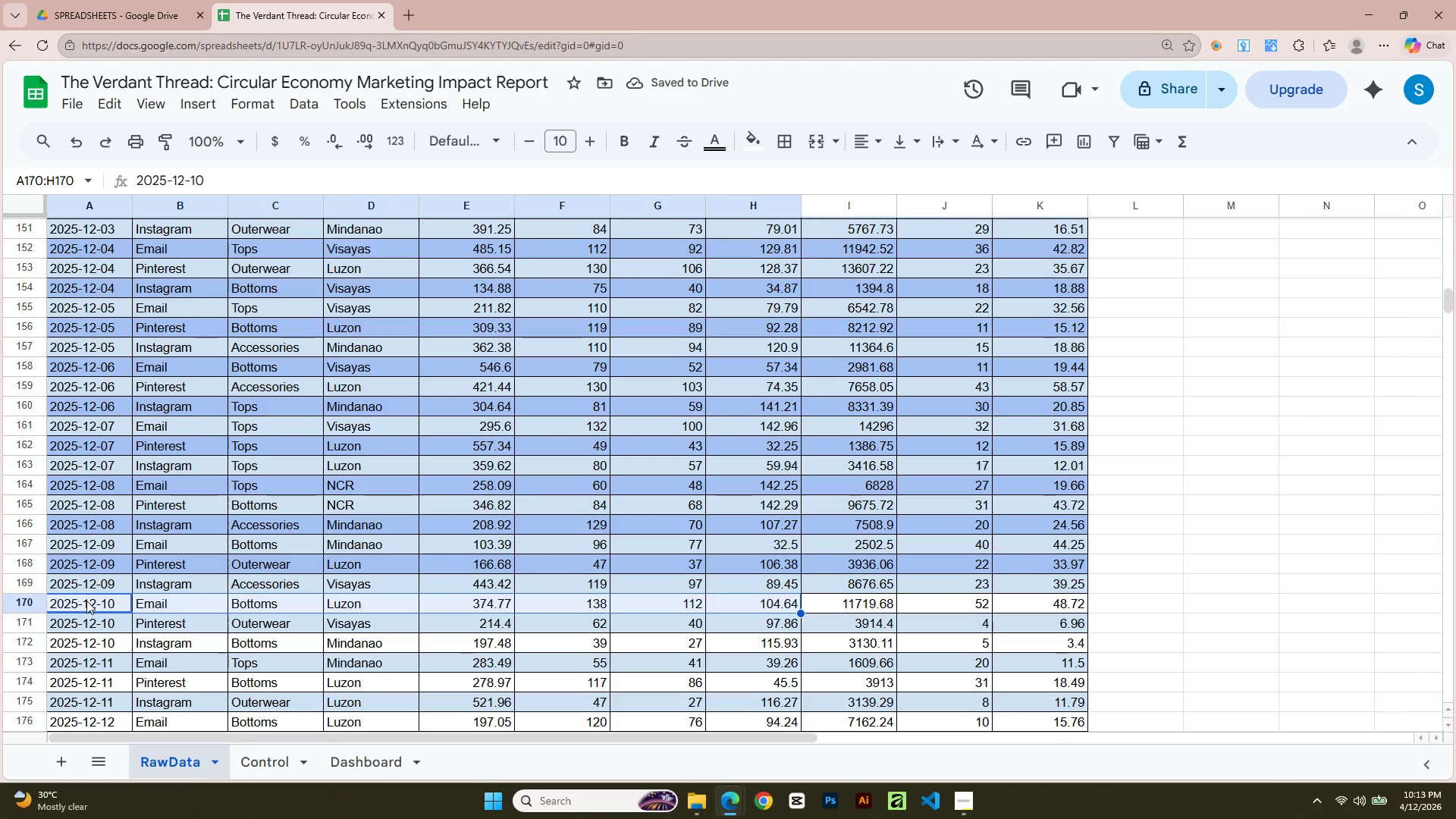 
key(Shift+ArrowRight)
 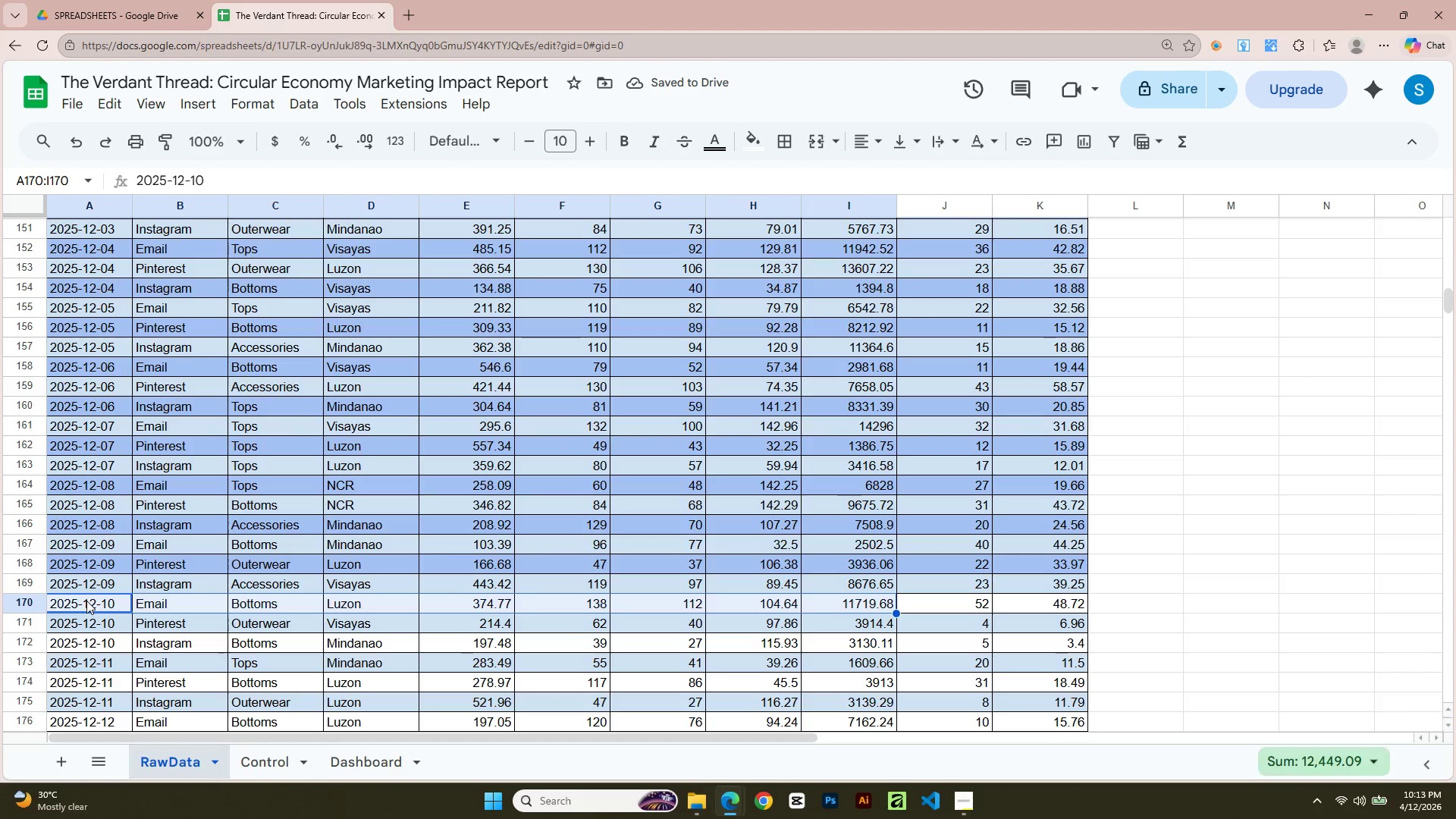 
key(Shift+ArrowRight)
 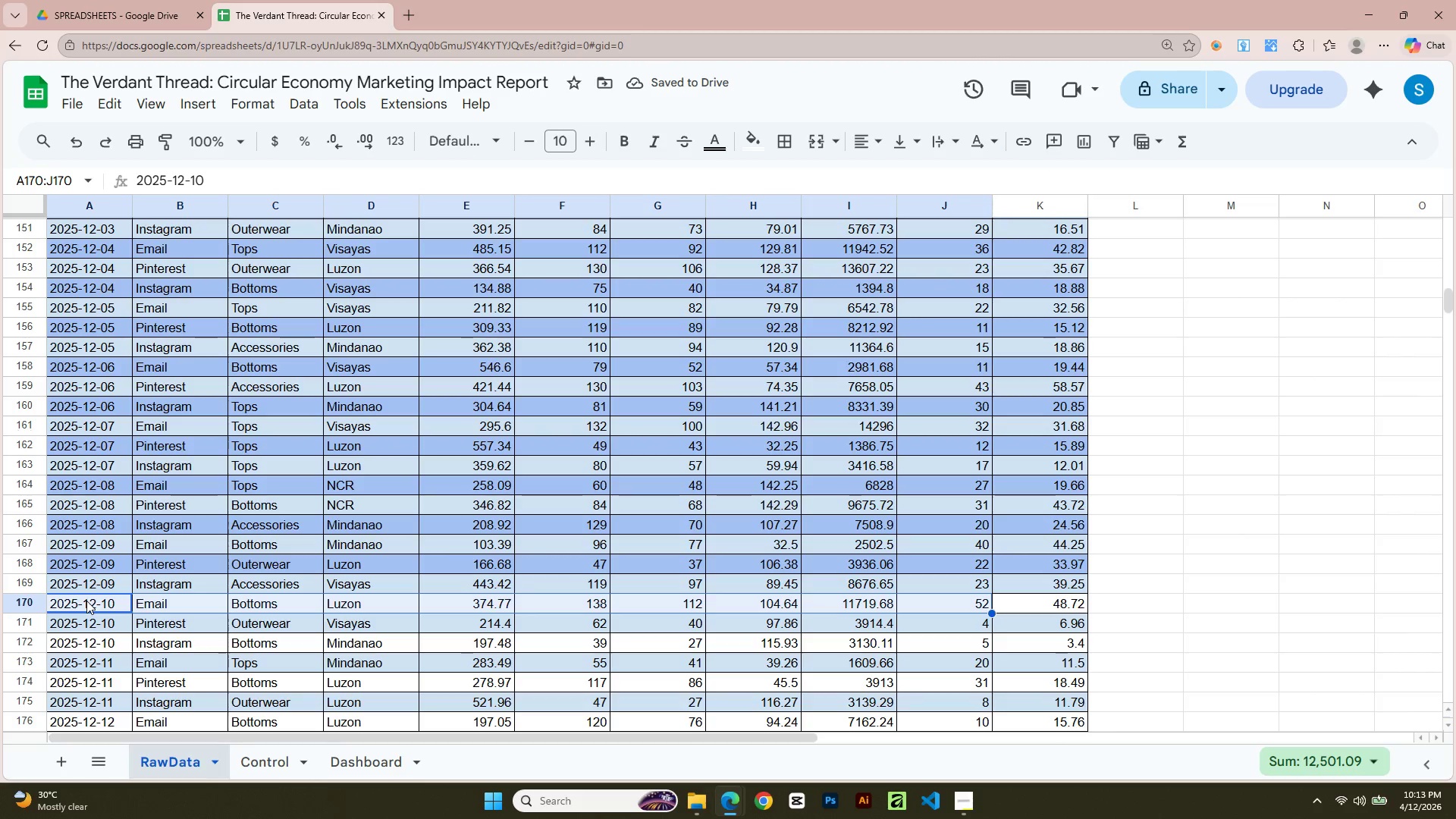 
key(Shift+ArrowRight)
 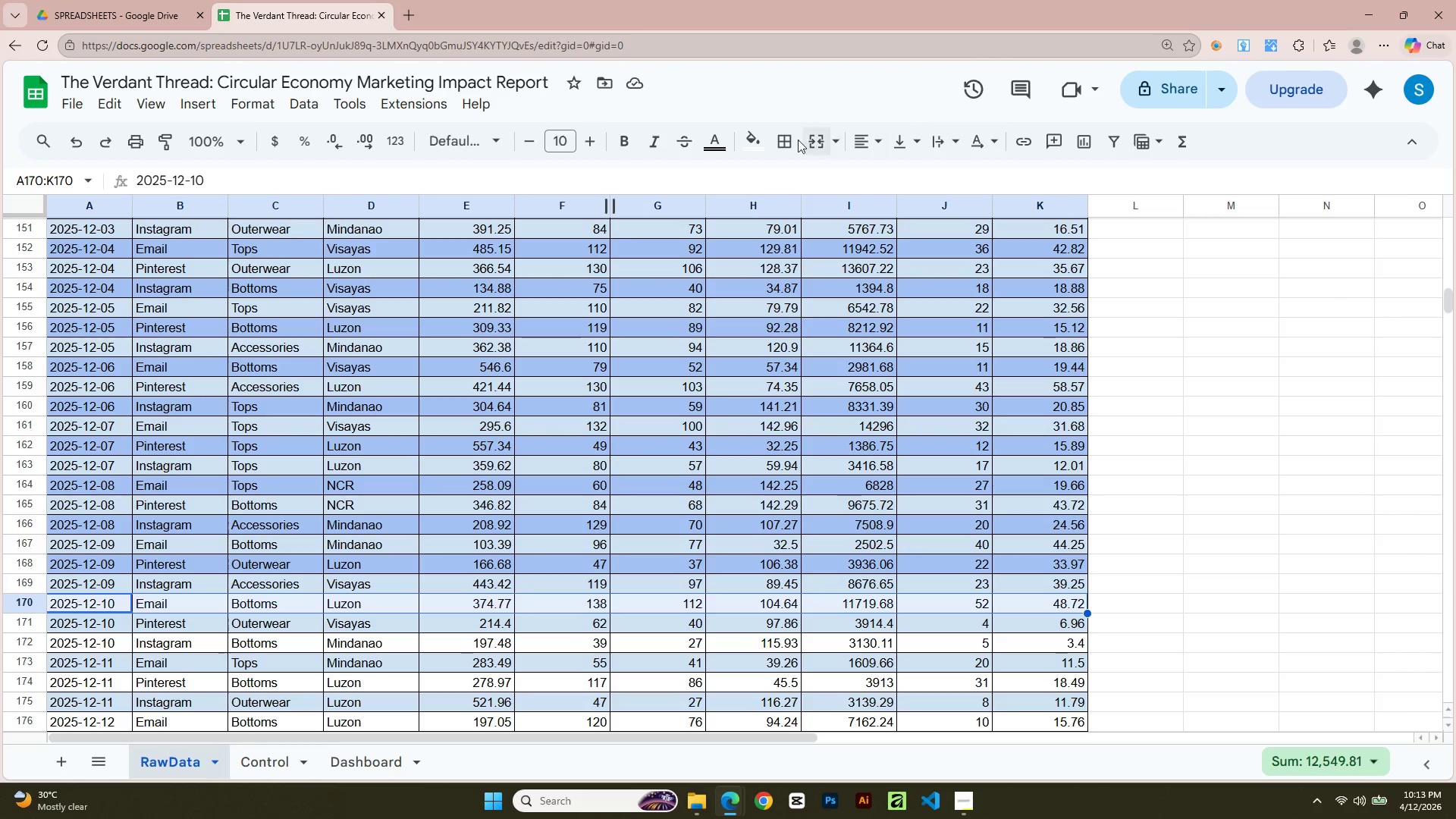 
left_click([746, 148])
 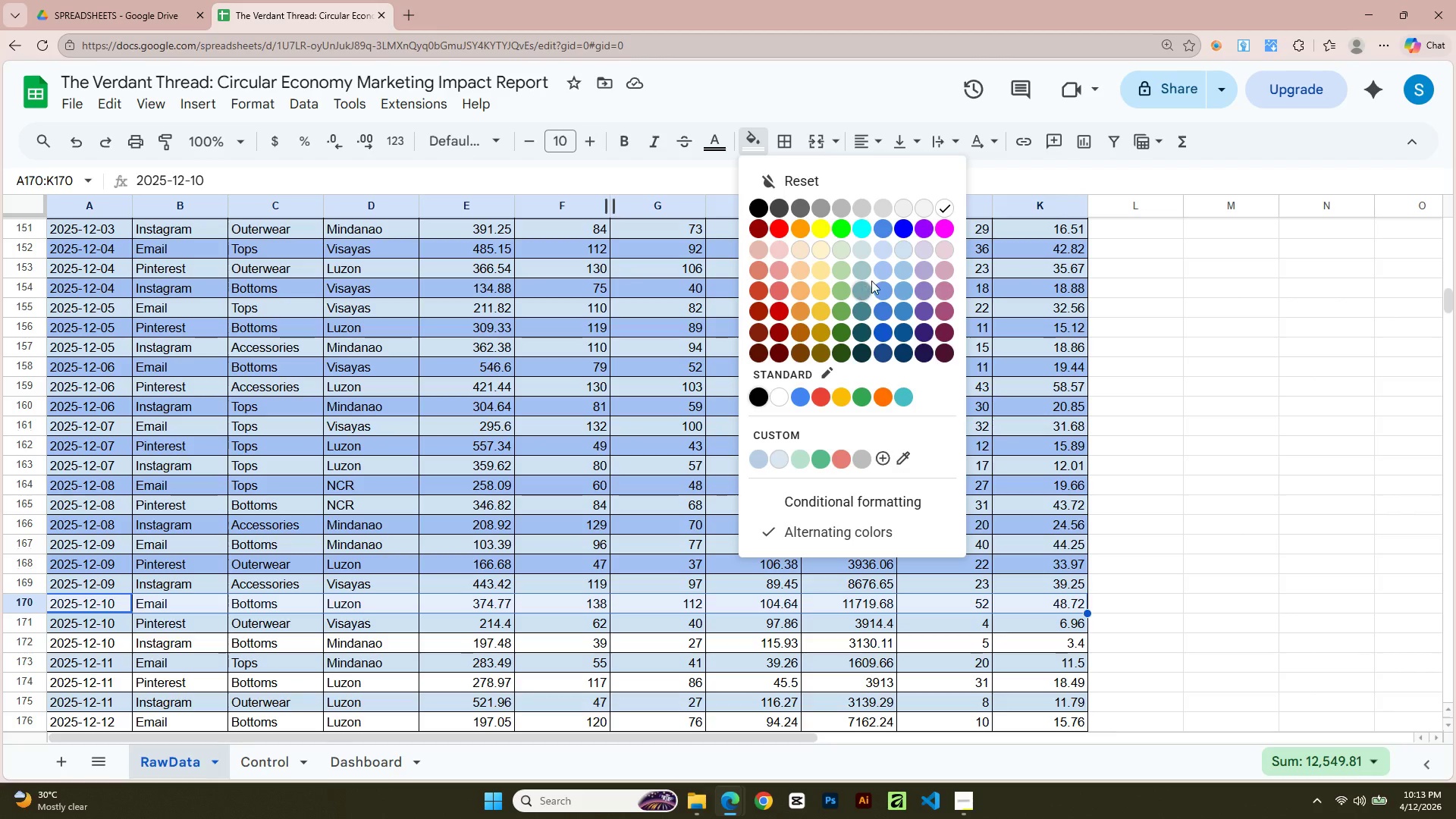 
left_click([880, 265])
 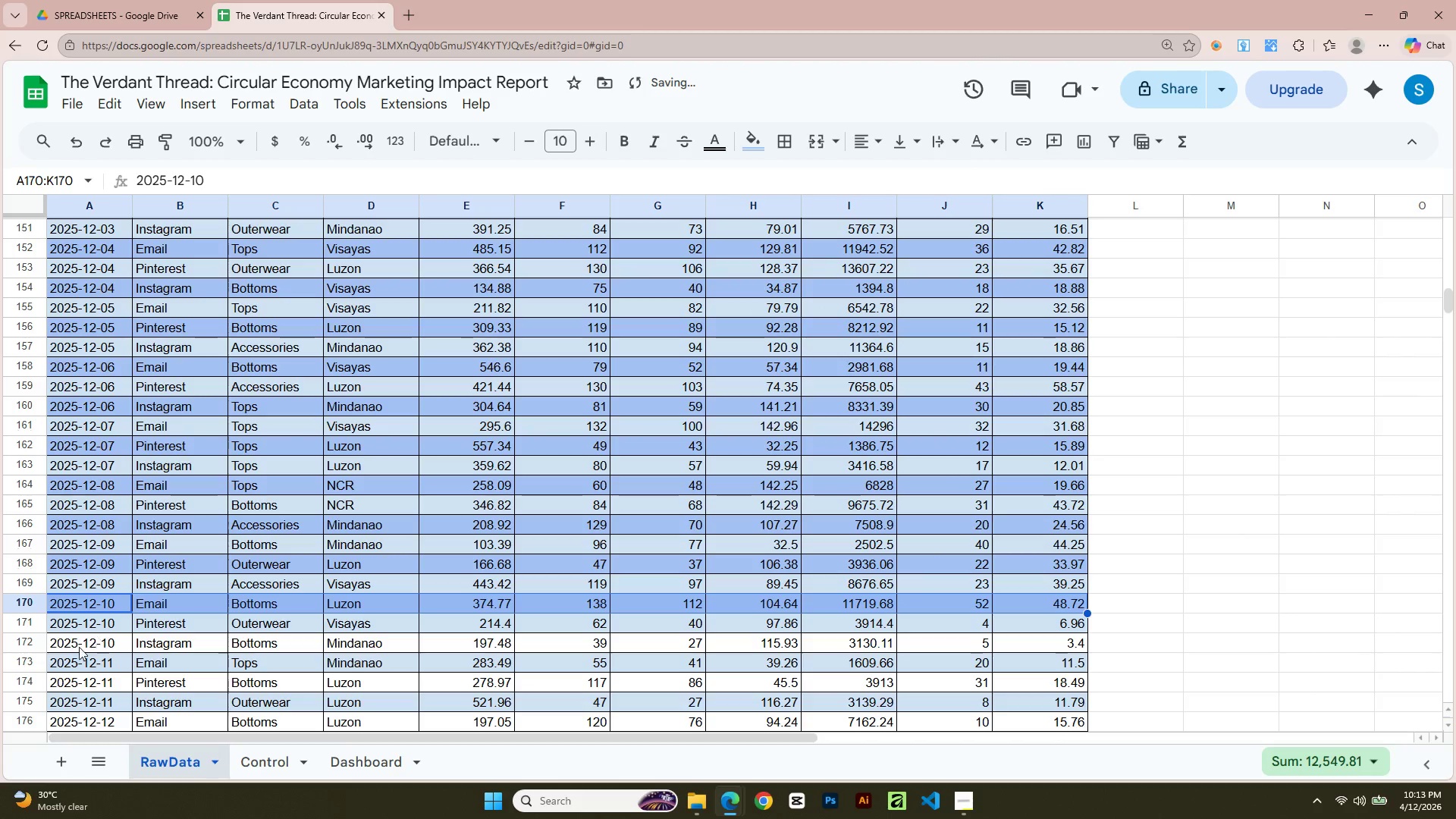 
left_click([77, 649])
 